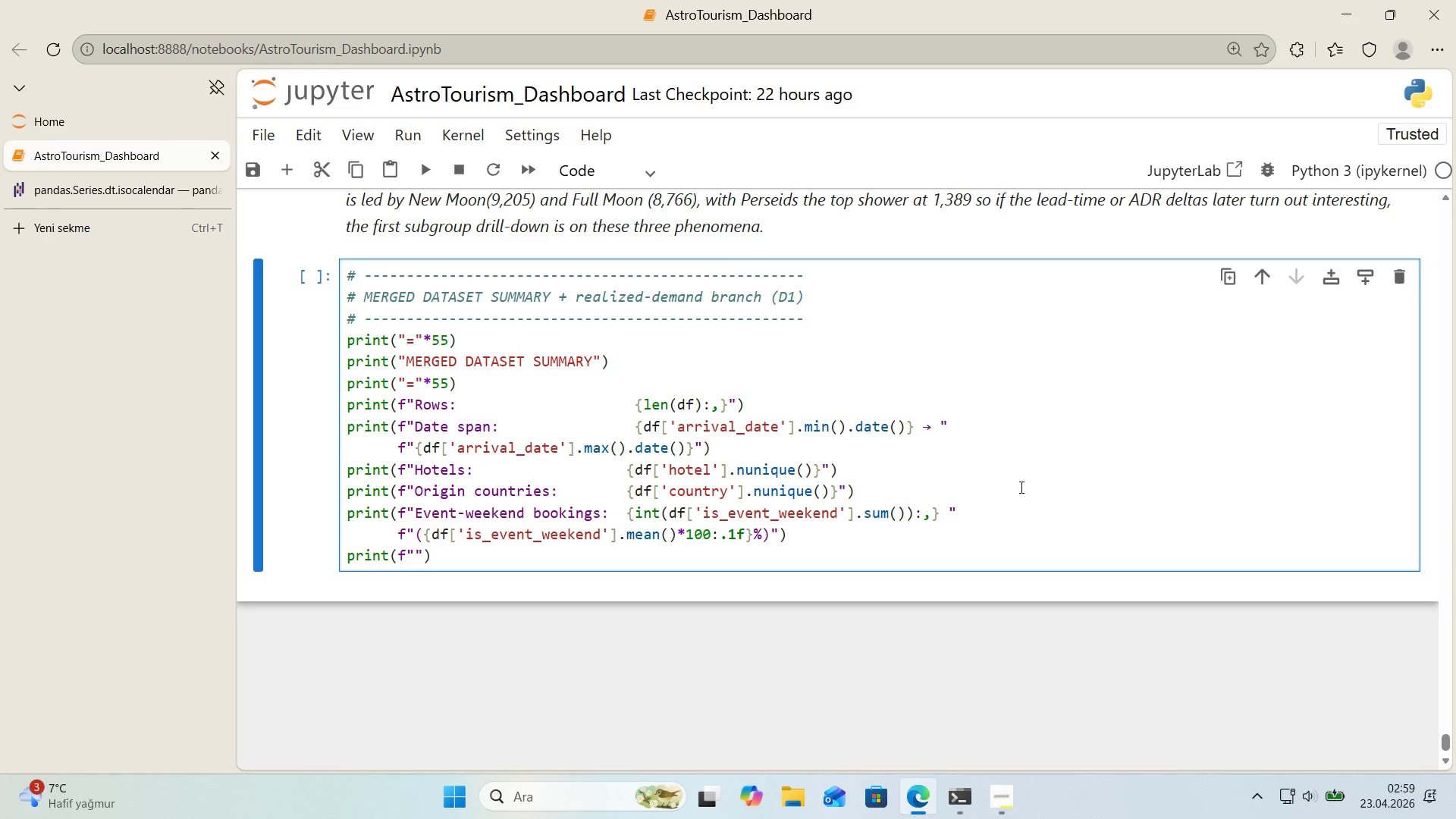 
wait(18.9)
 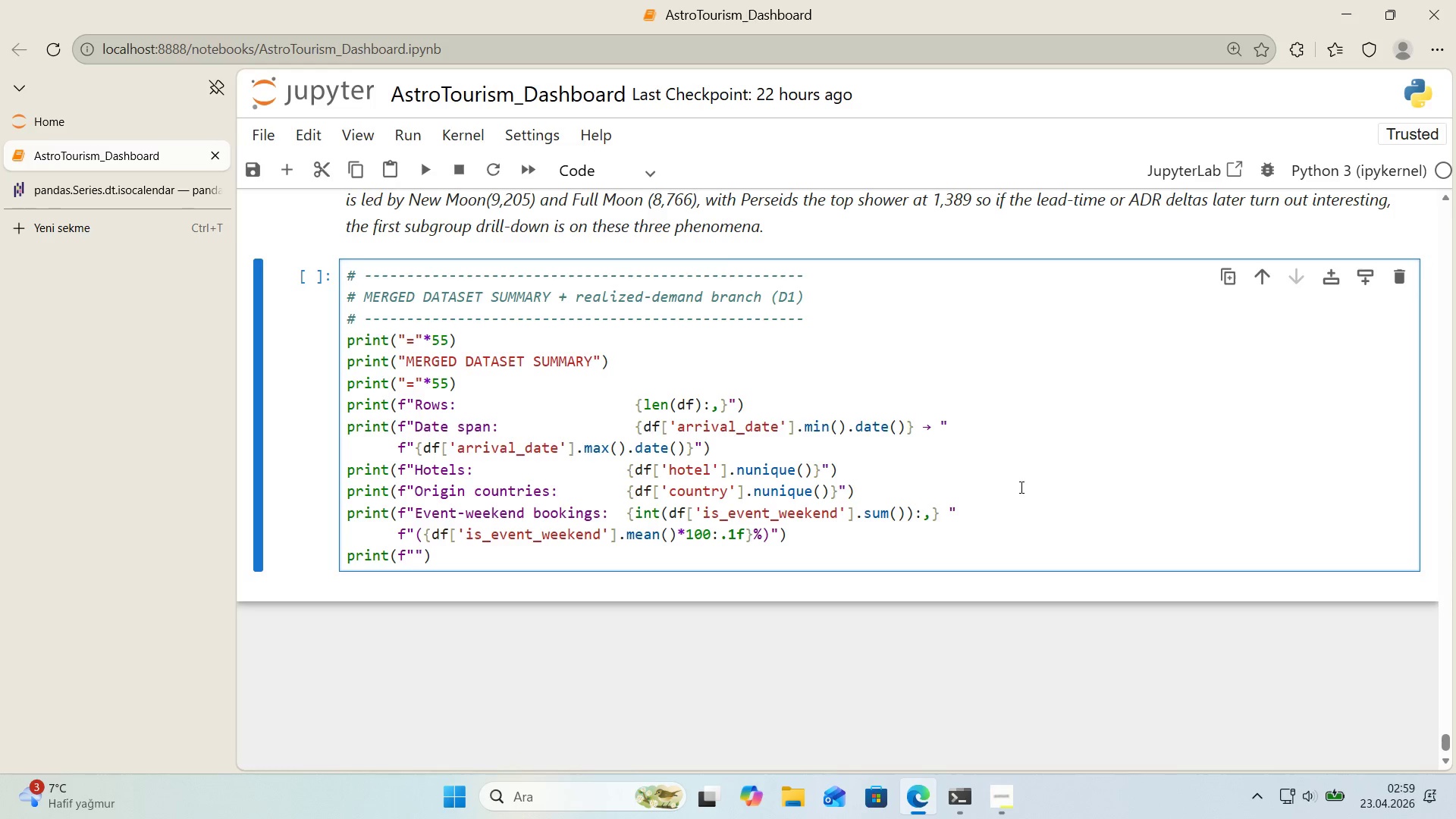 
type(Dark-sky arr'val n'ghts> )
 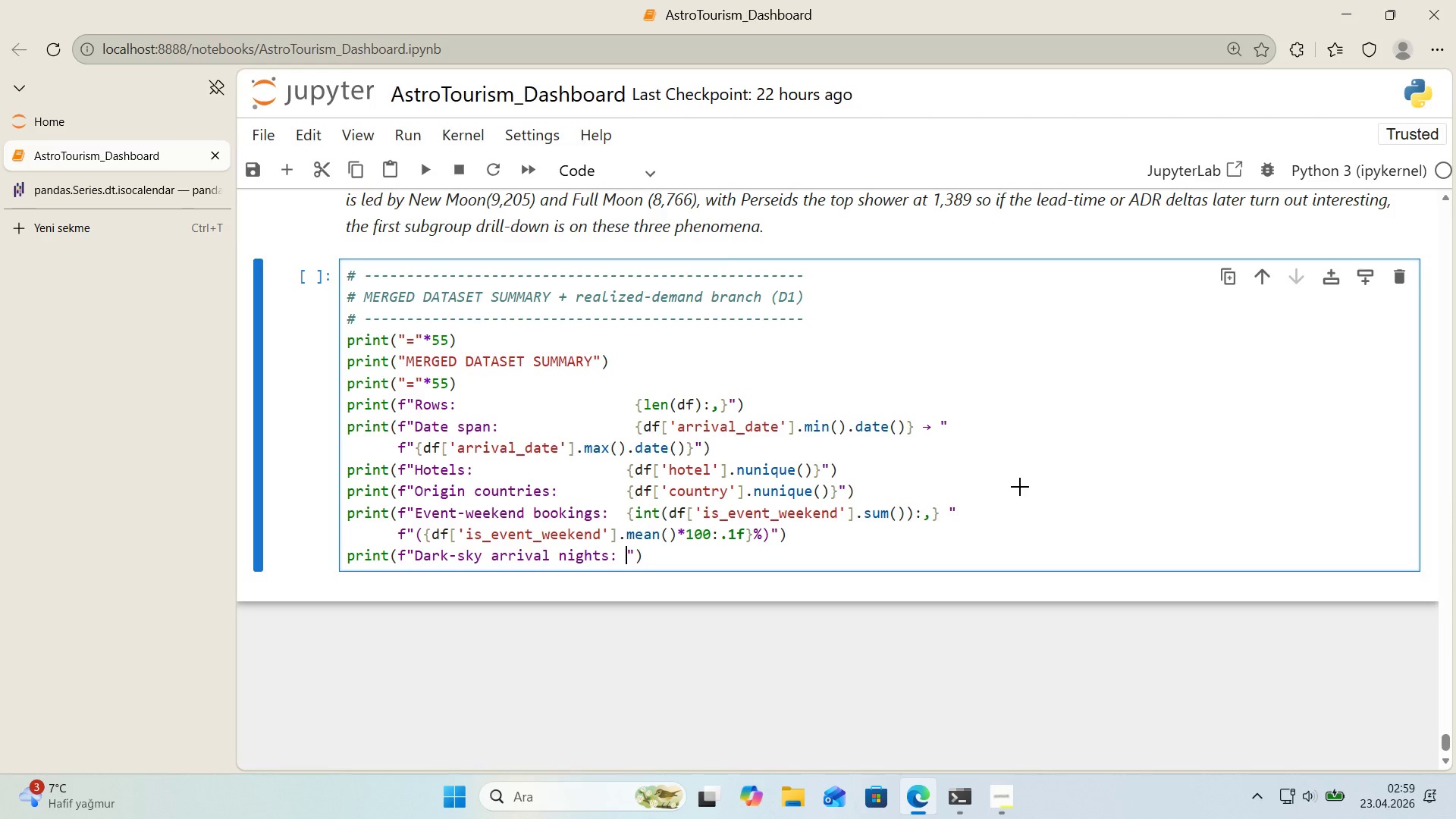 
key(Alt+Control+7)
 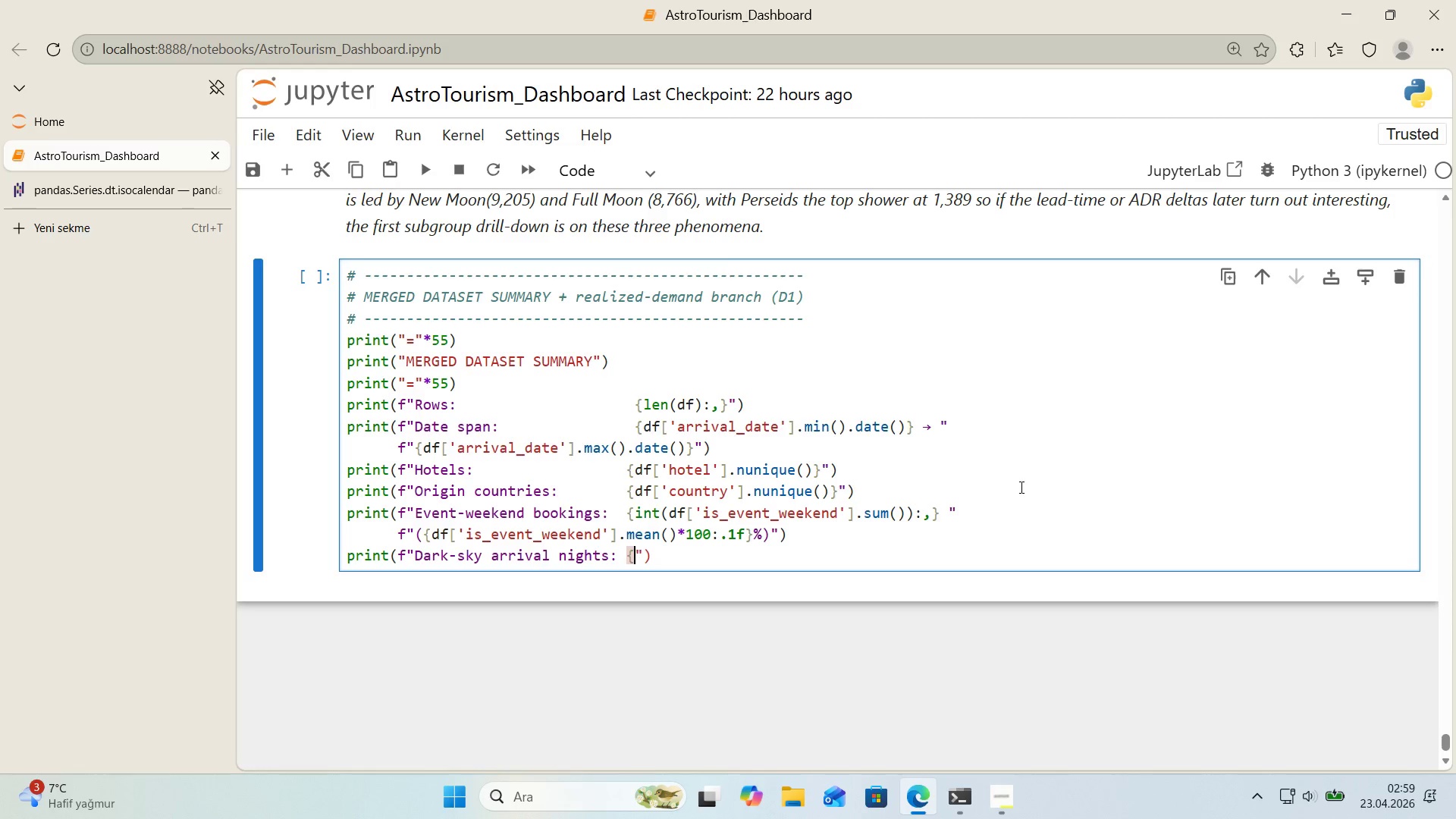 
key(Alt+Control+0)
 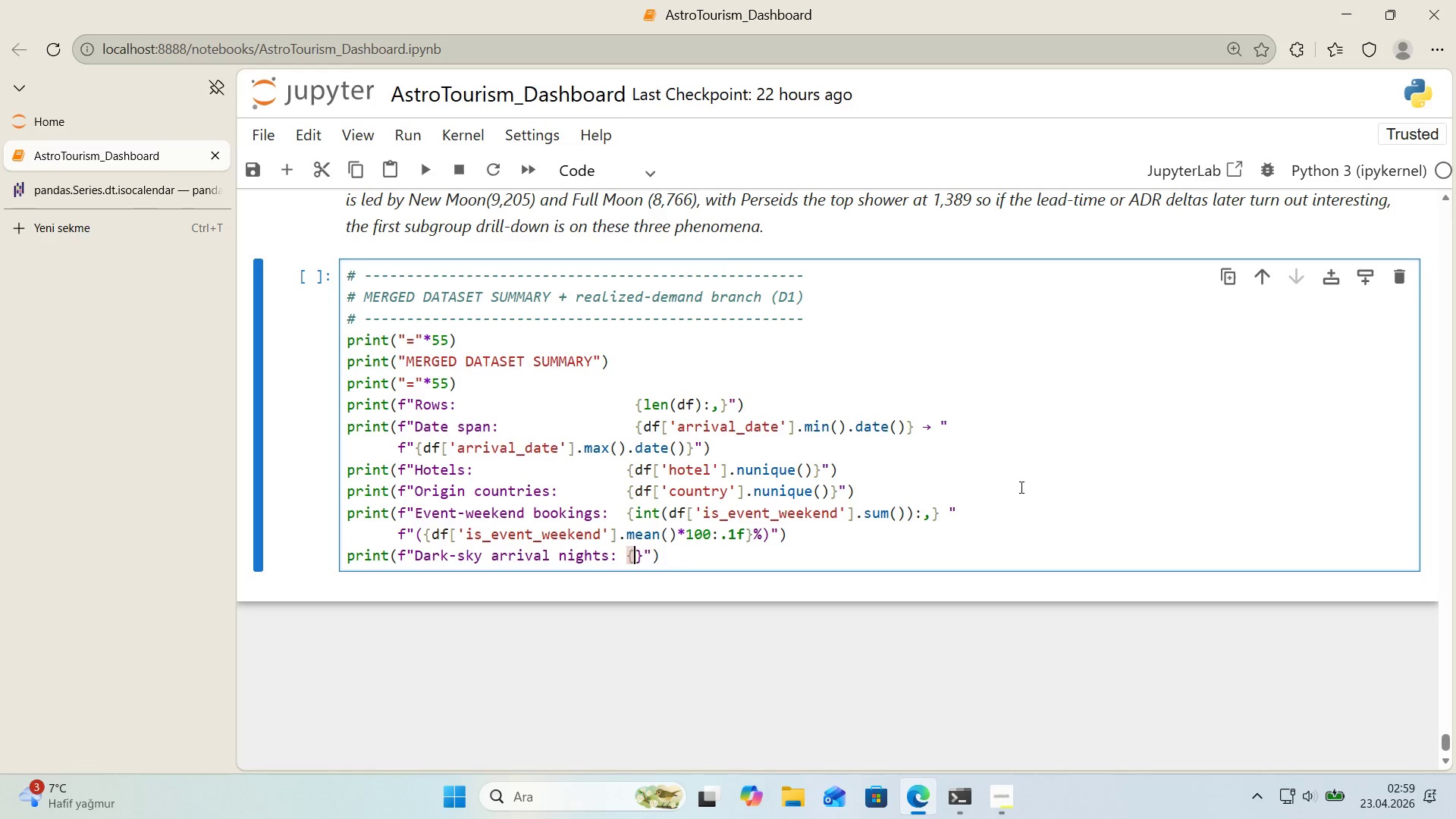 
key(ArrowLeft)
 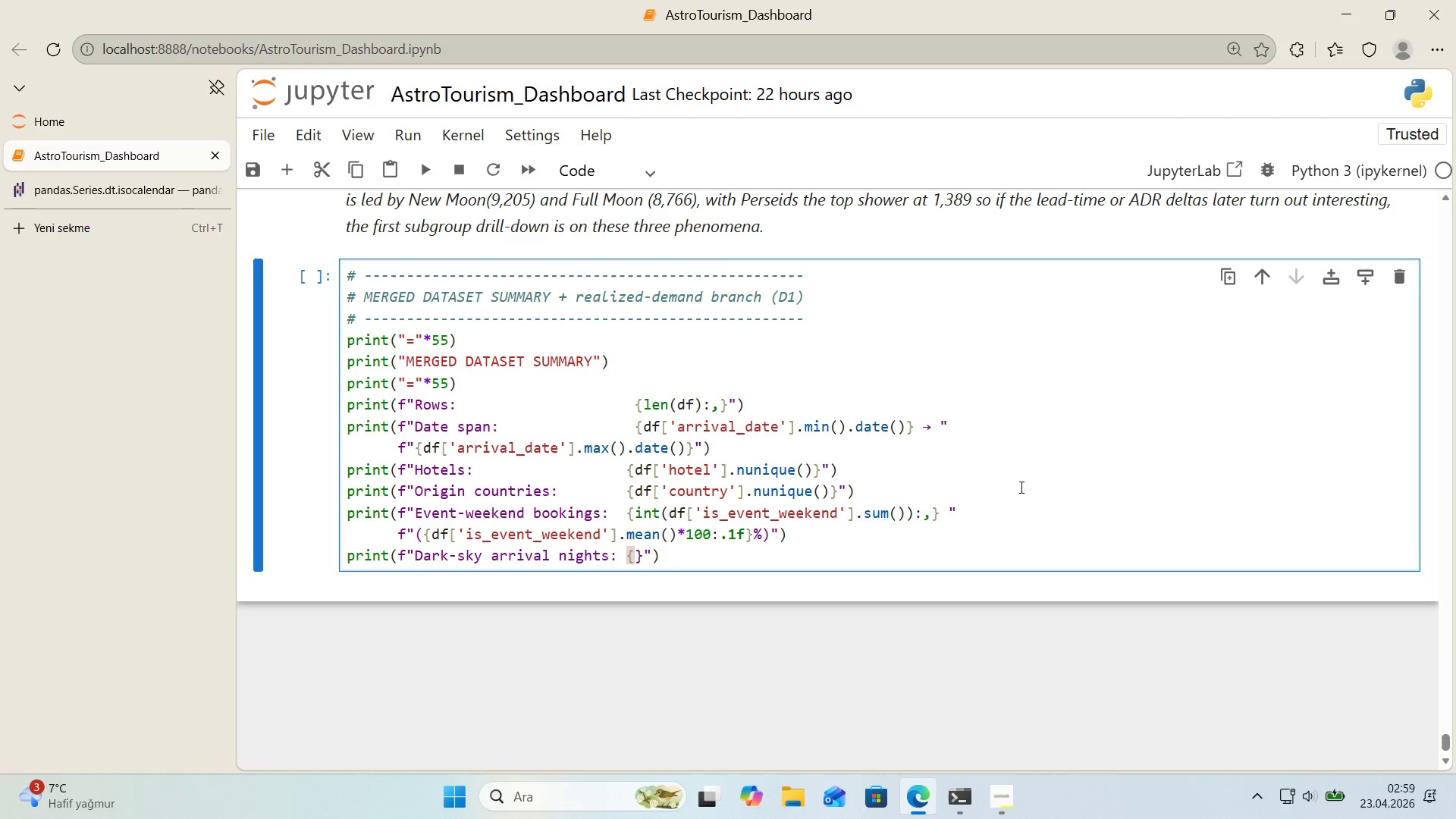 
type('nt*()
 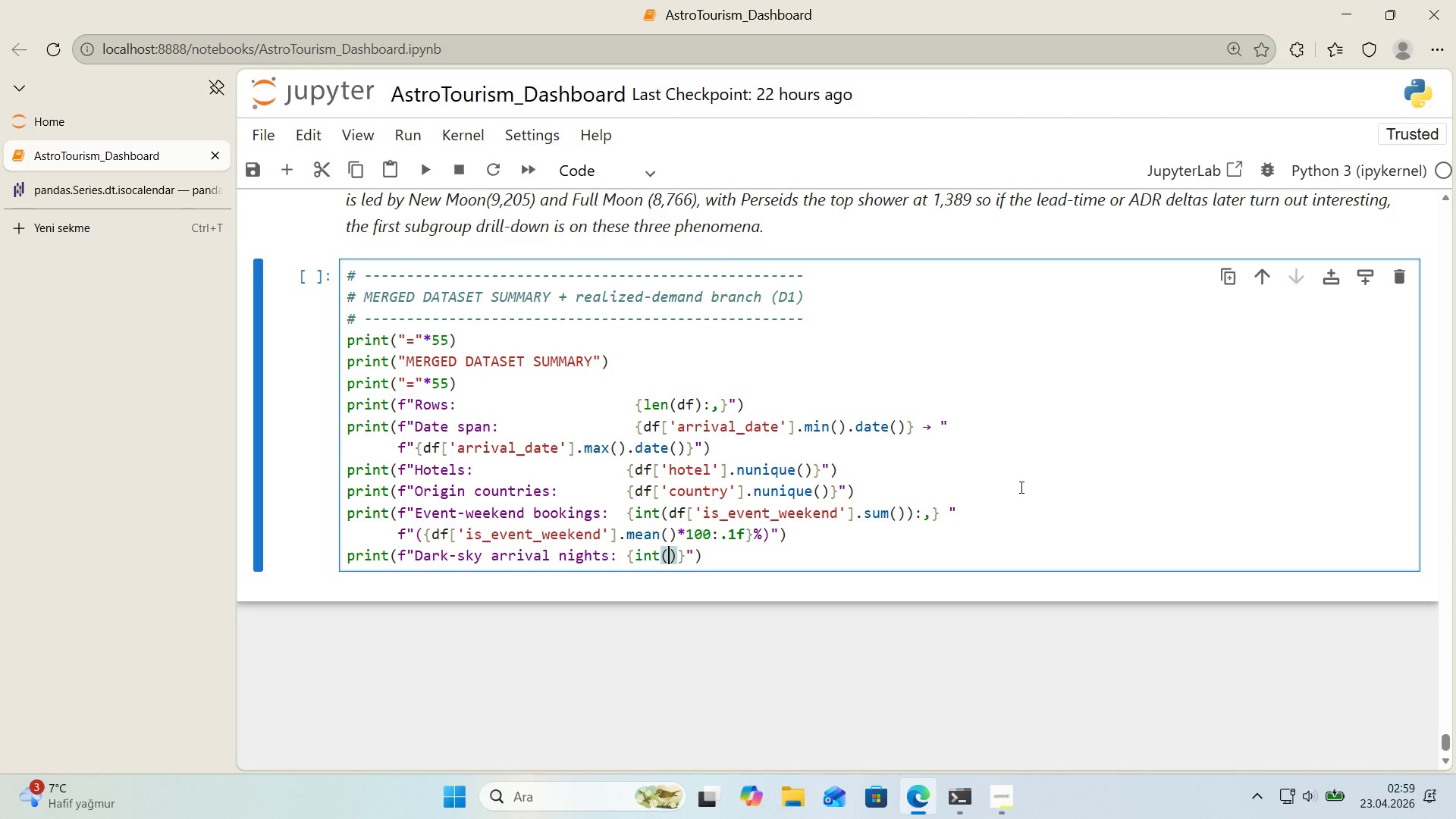 
 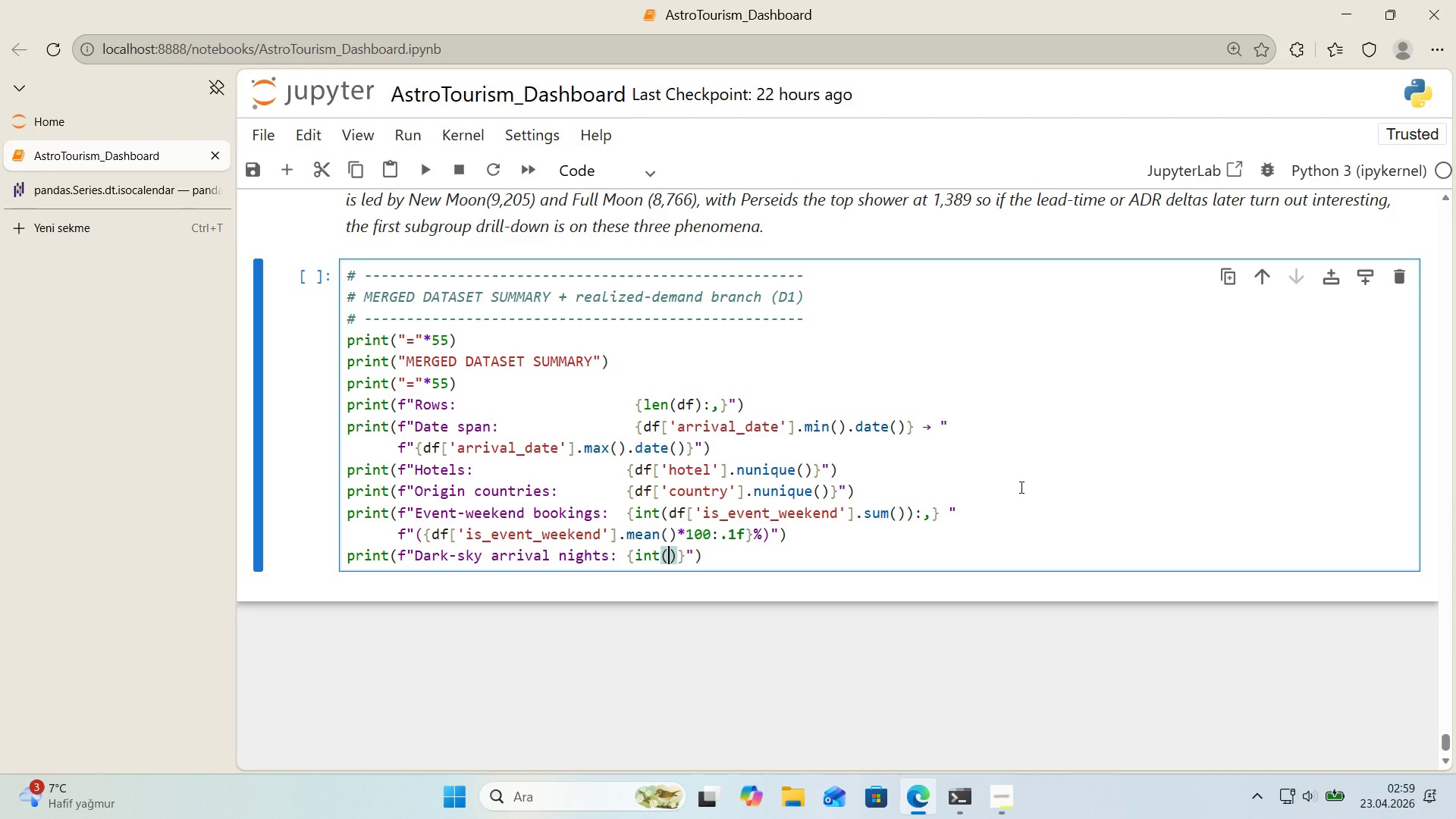 
key(ArrowLeft)
 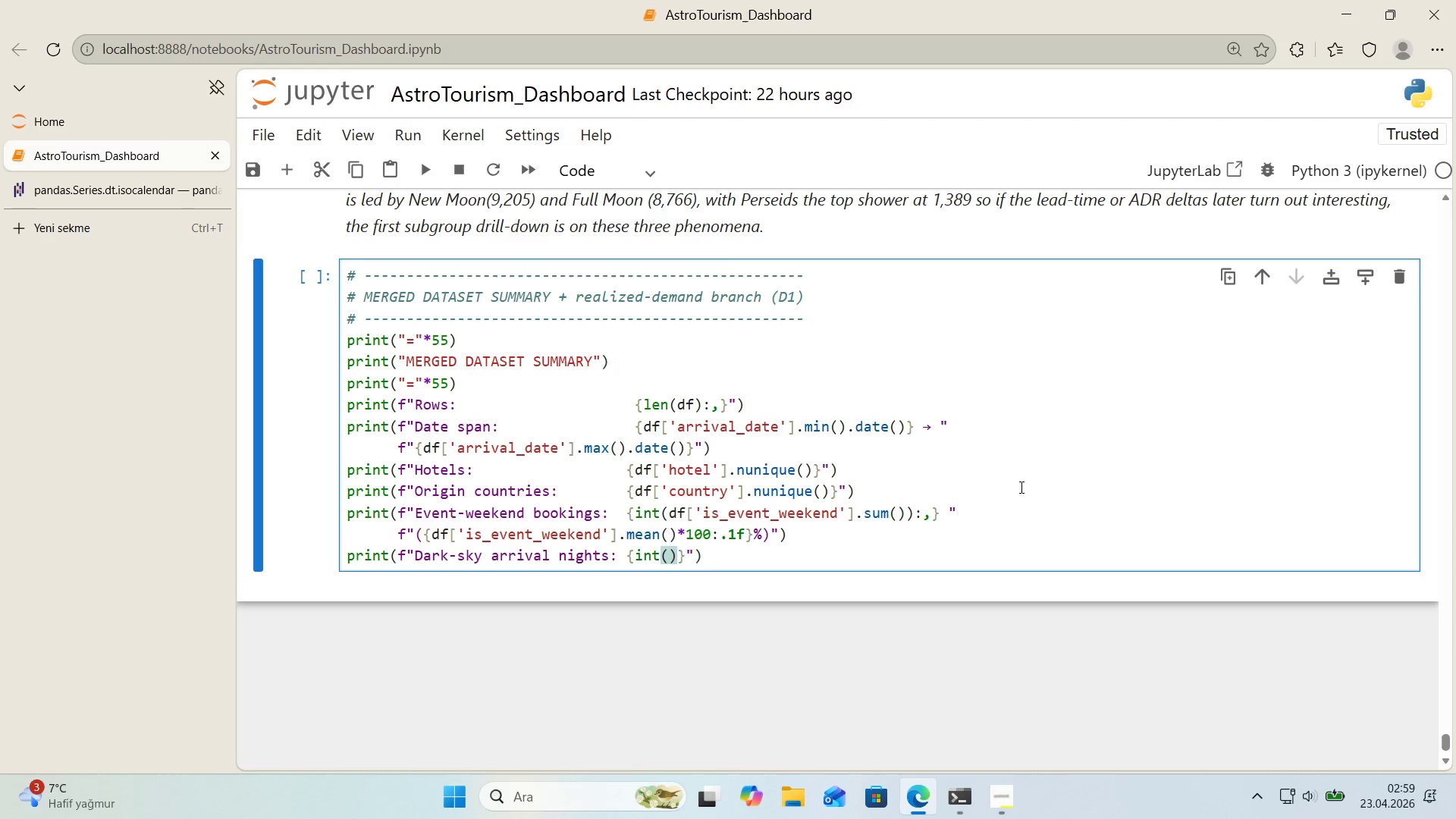 
type(df)
 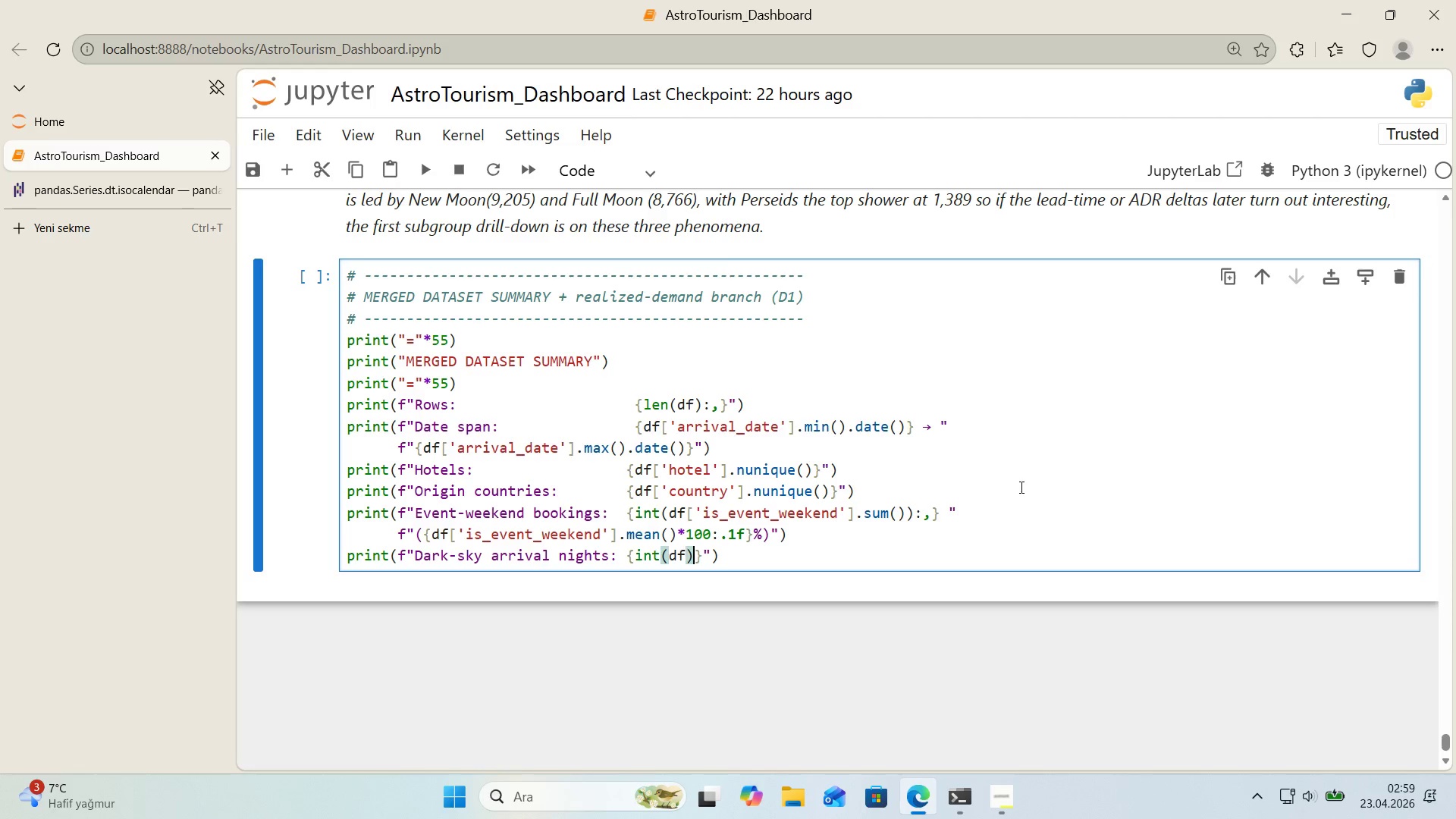 
key(ArrowRight)
 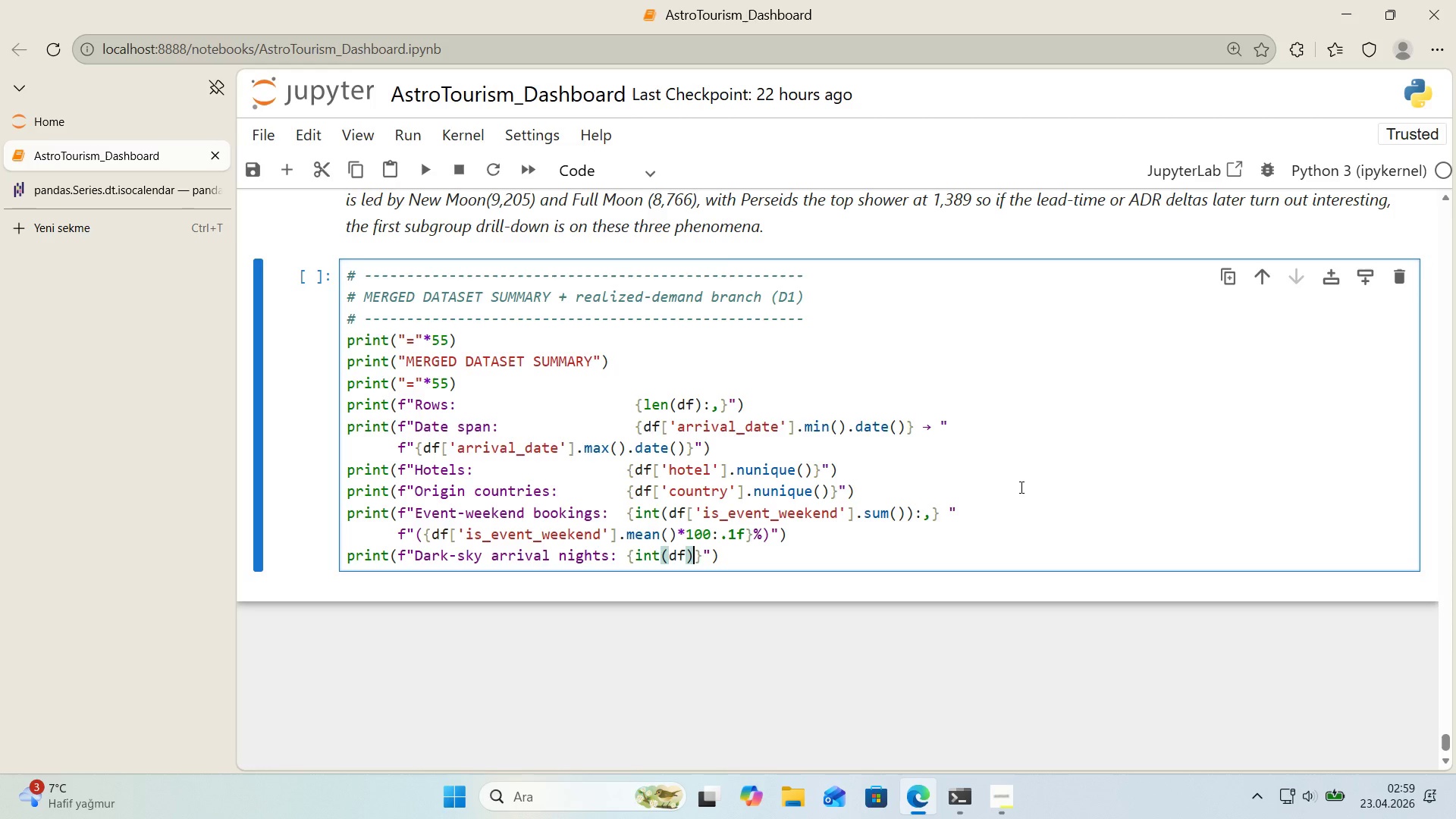 
key(Alt+Control+8)
 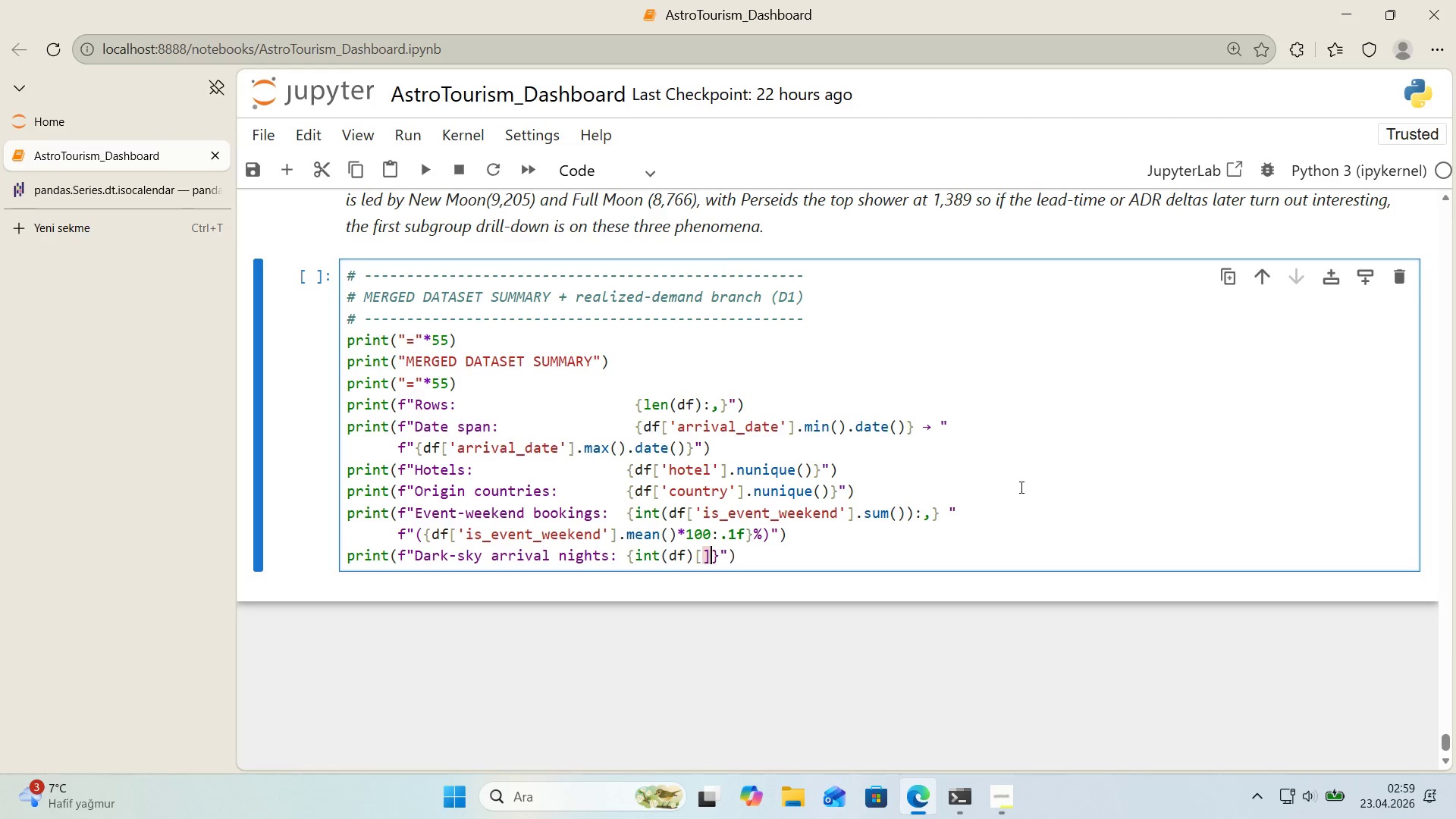 
key(Alt+Control+9)
 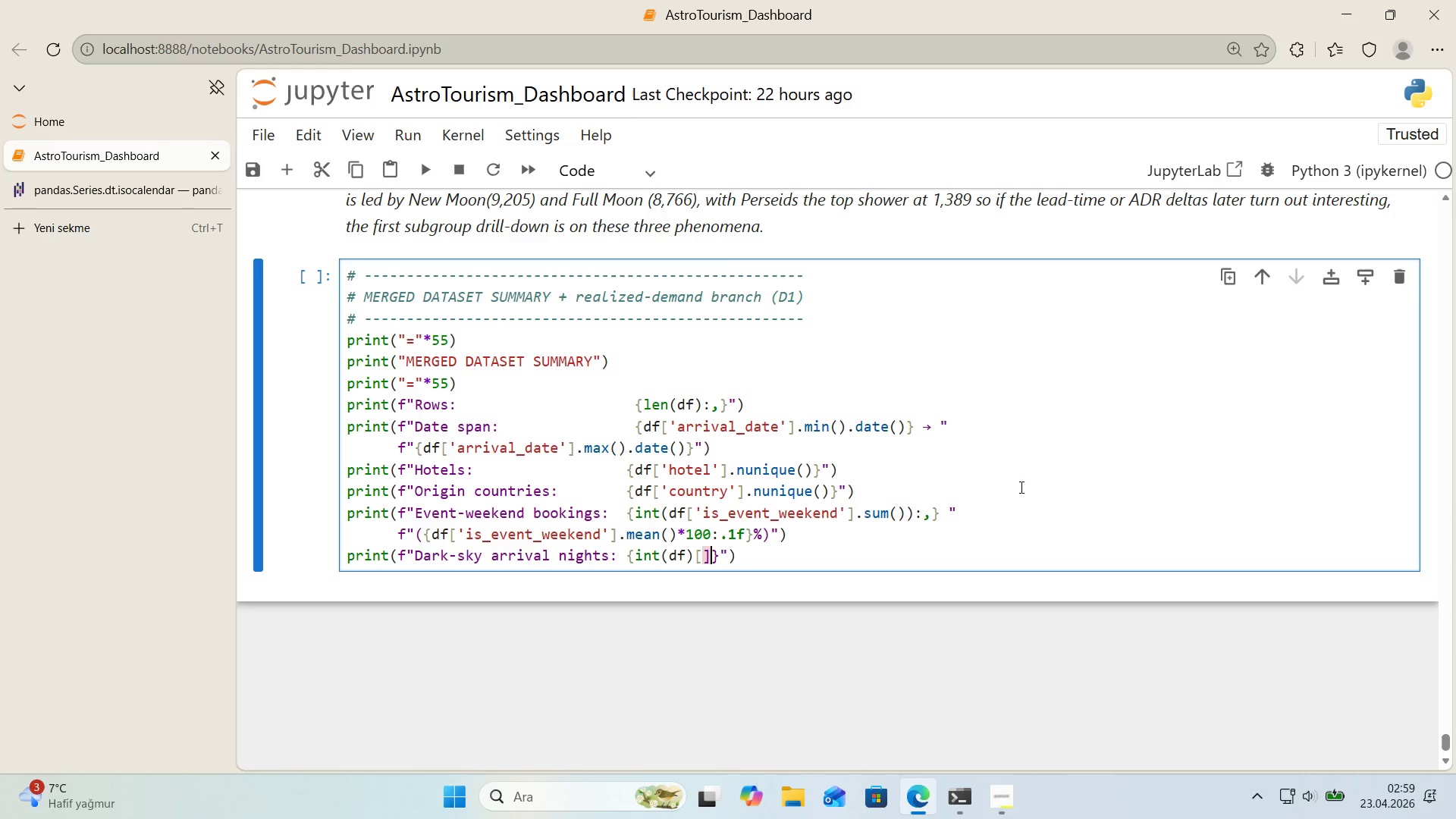 
key(ArrowLeft)
 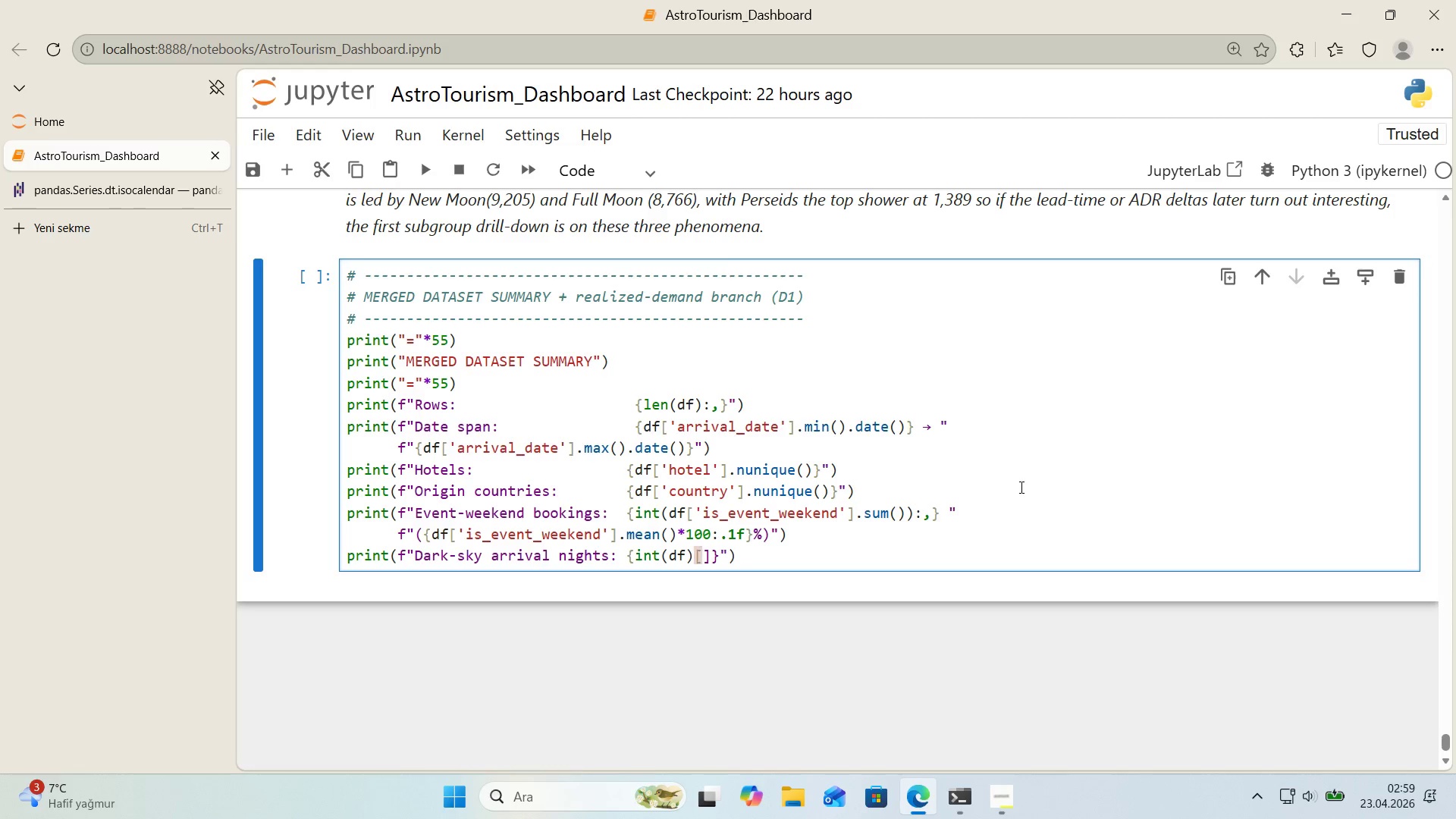 
key(ArrowLeft)
 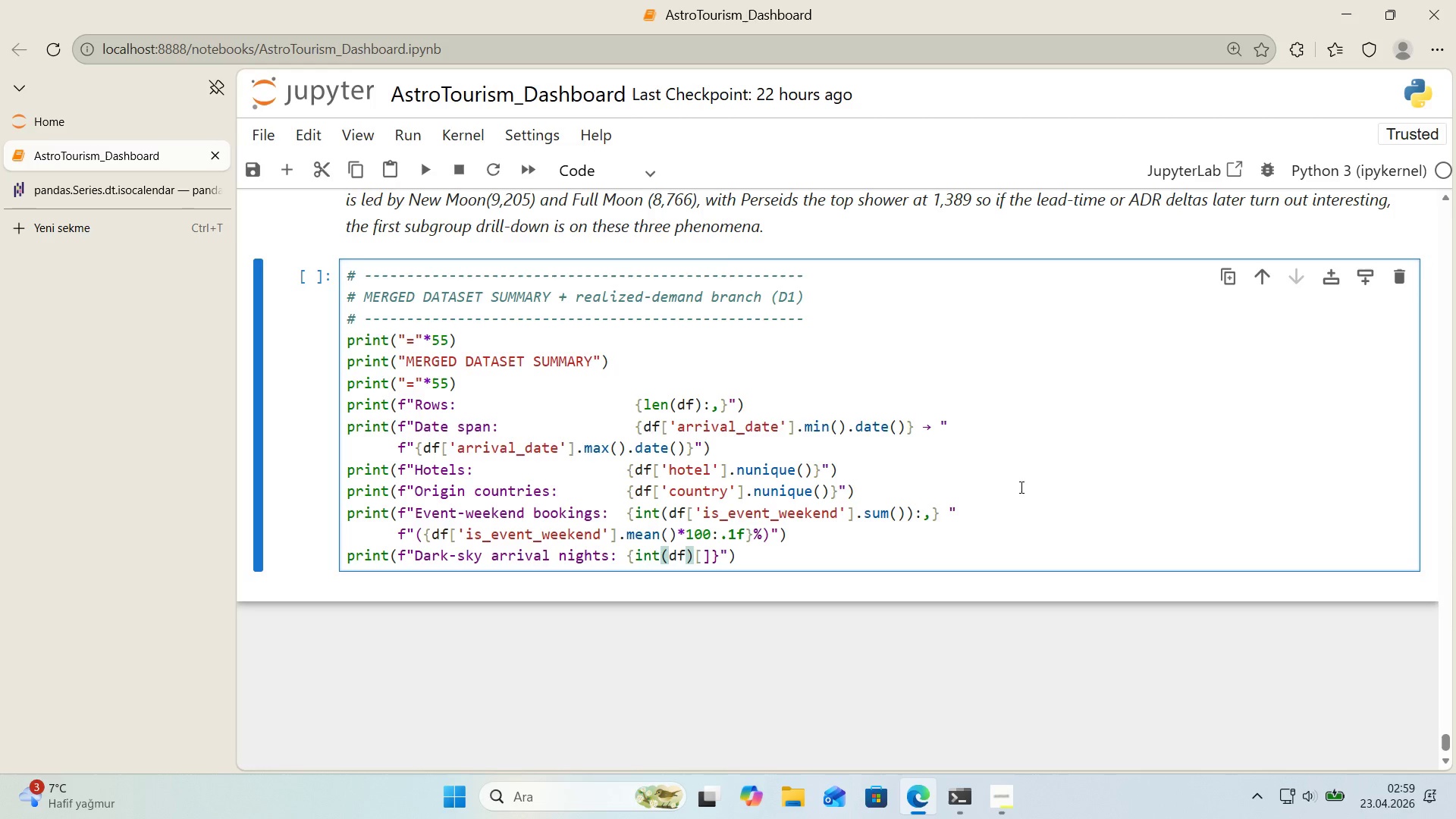 
key(Backspace)
 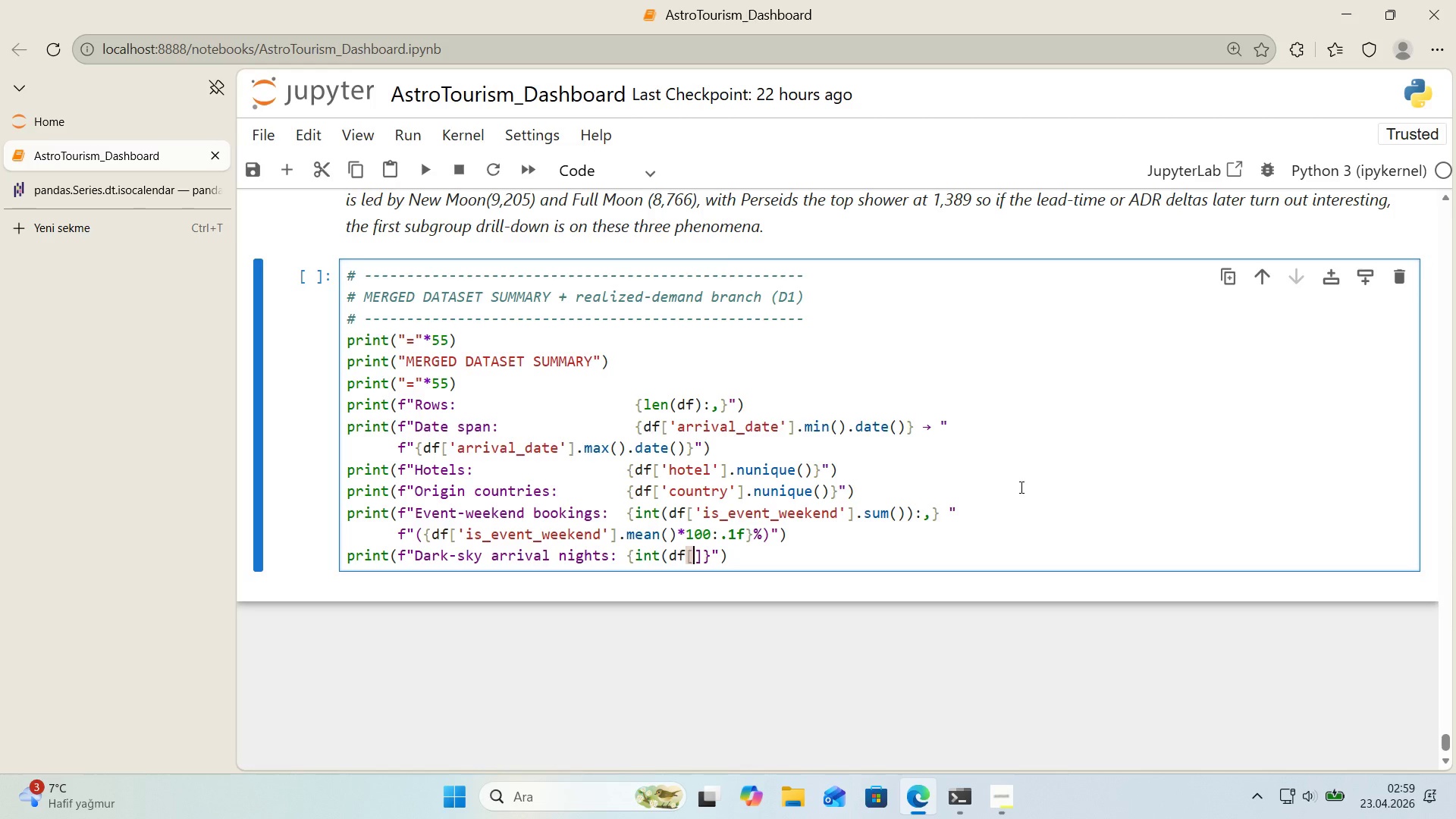 
key(ArrowRight)
 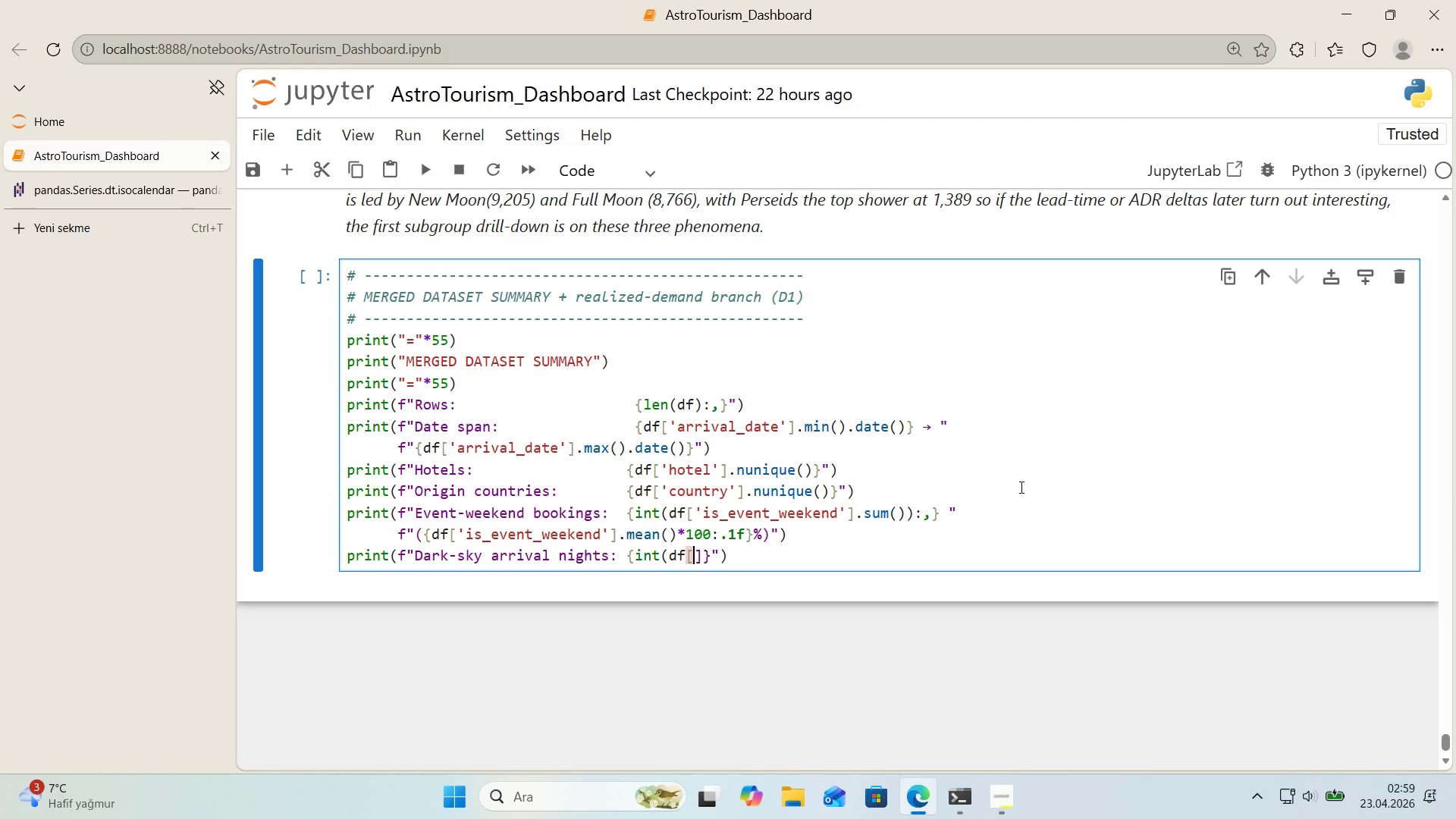 
type(@@)
 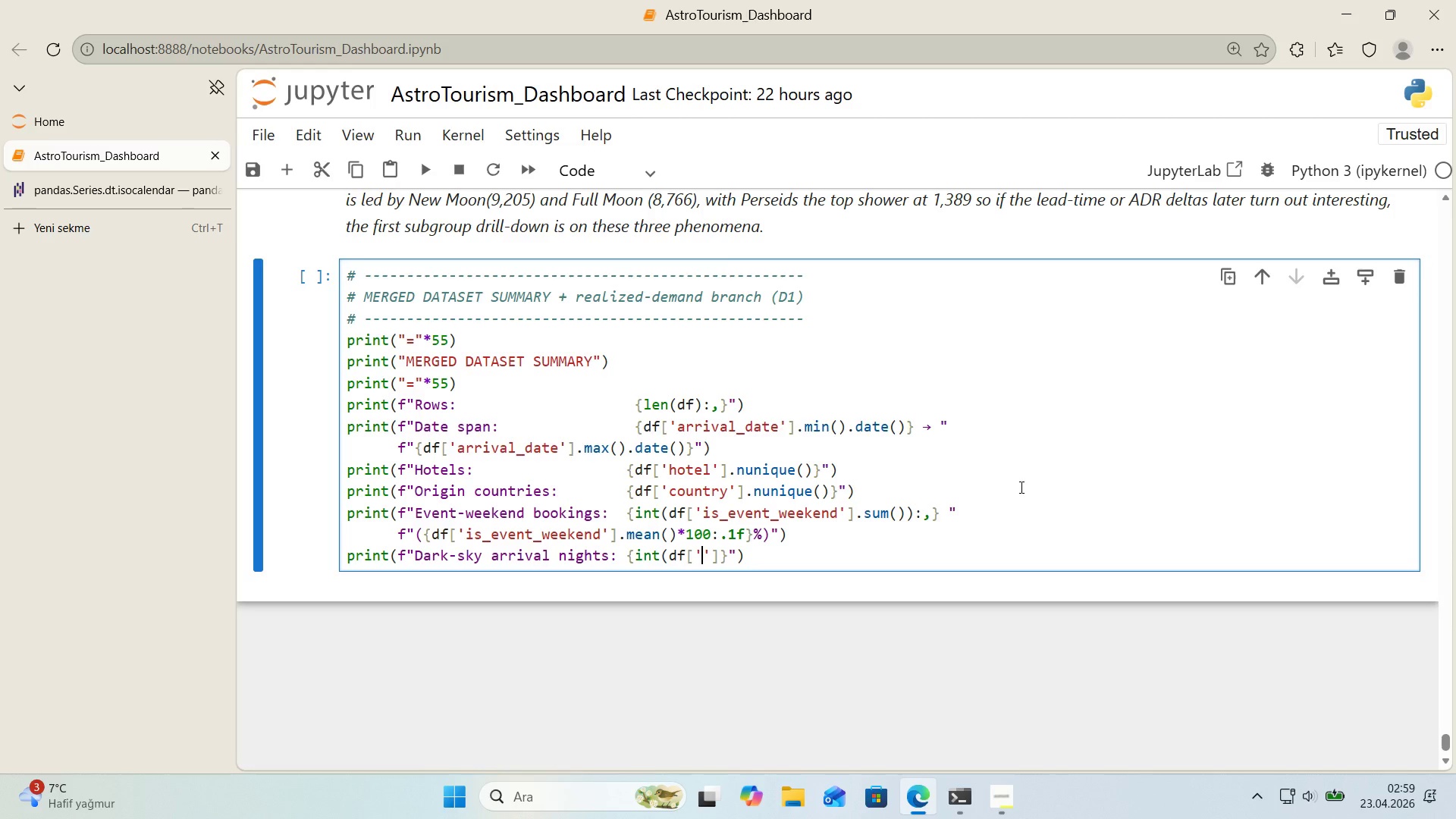 
key(ArrowLeft)
 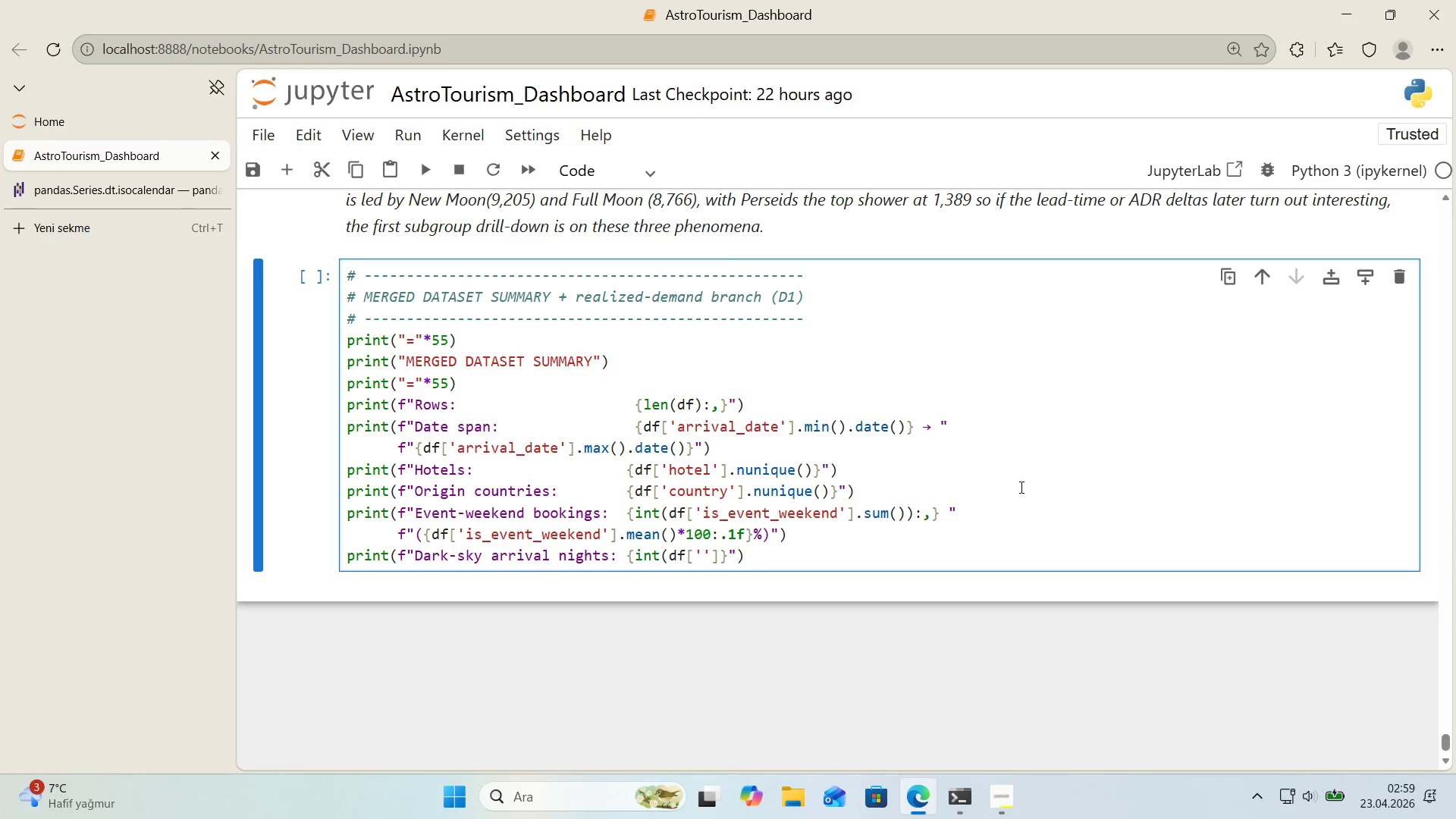 
type('s_dark_sky_n'ght)
 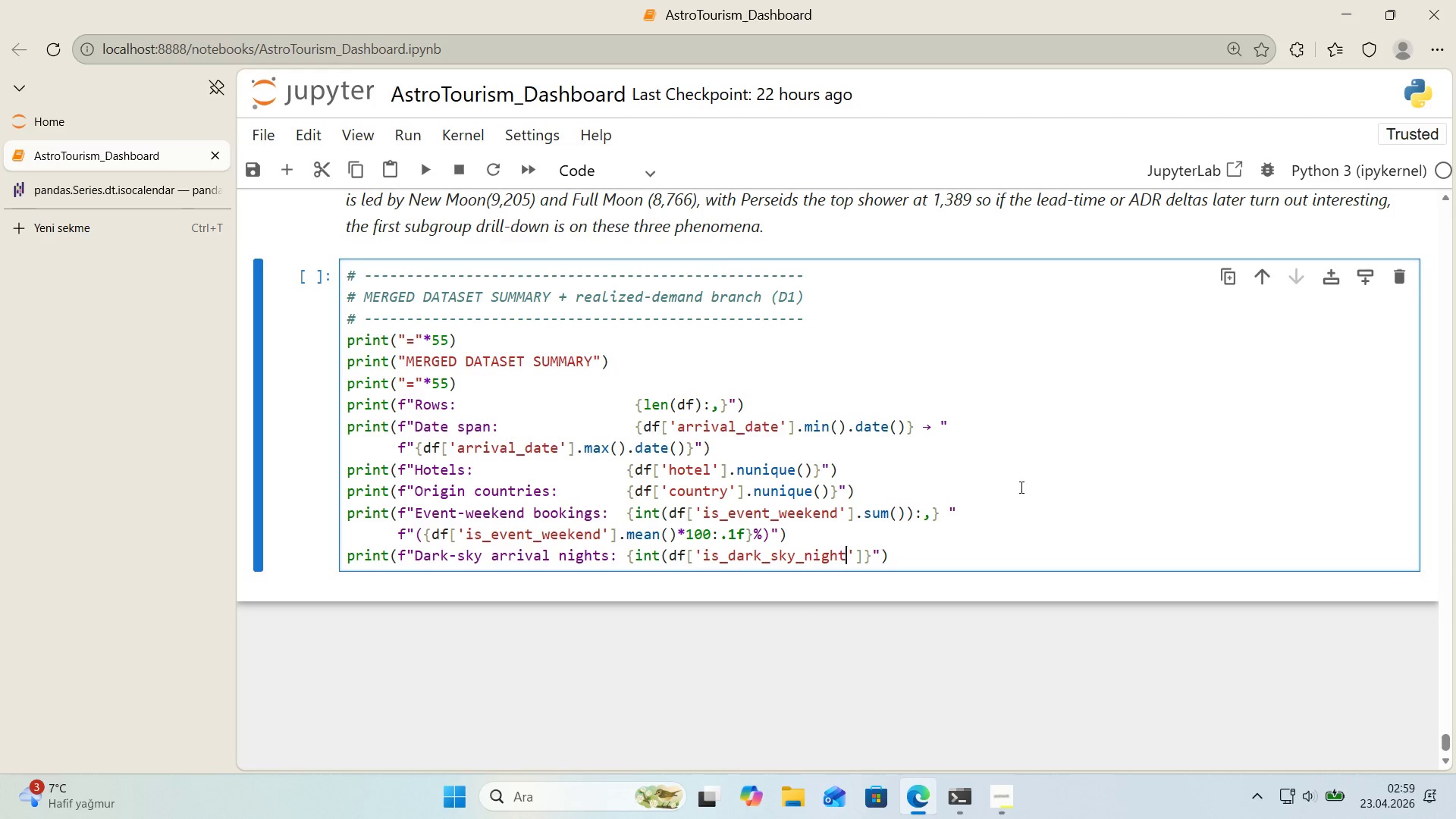 
key(ArrowRight)
 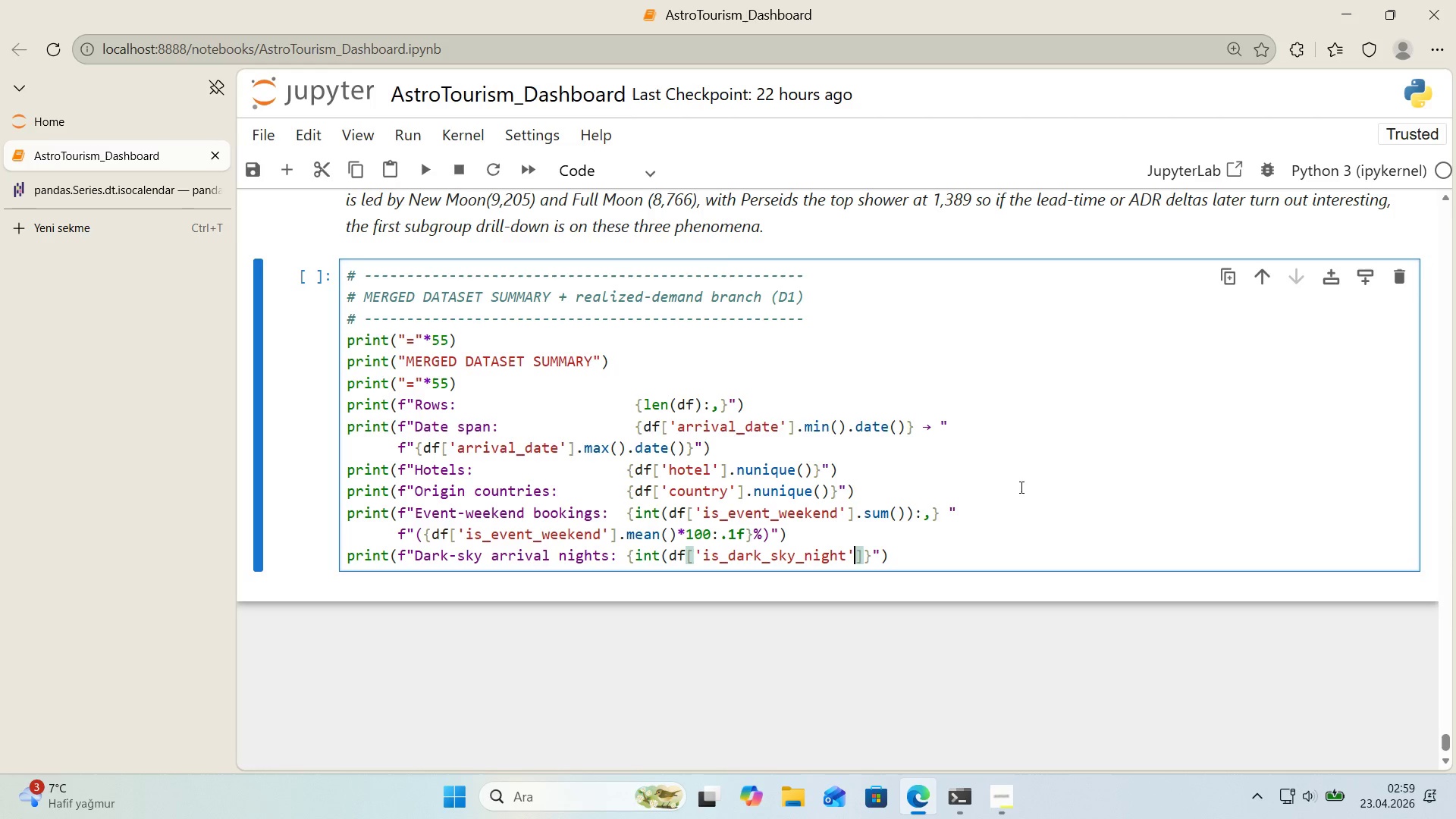 
key(ArrowRight)
 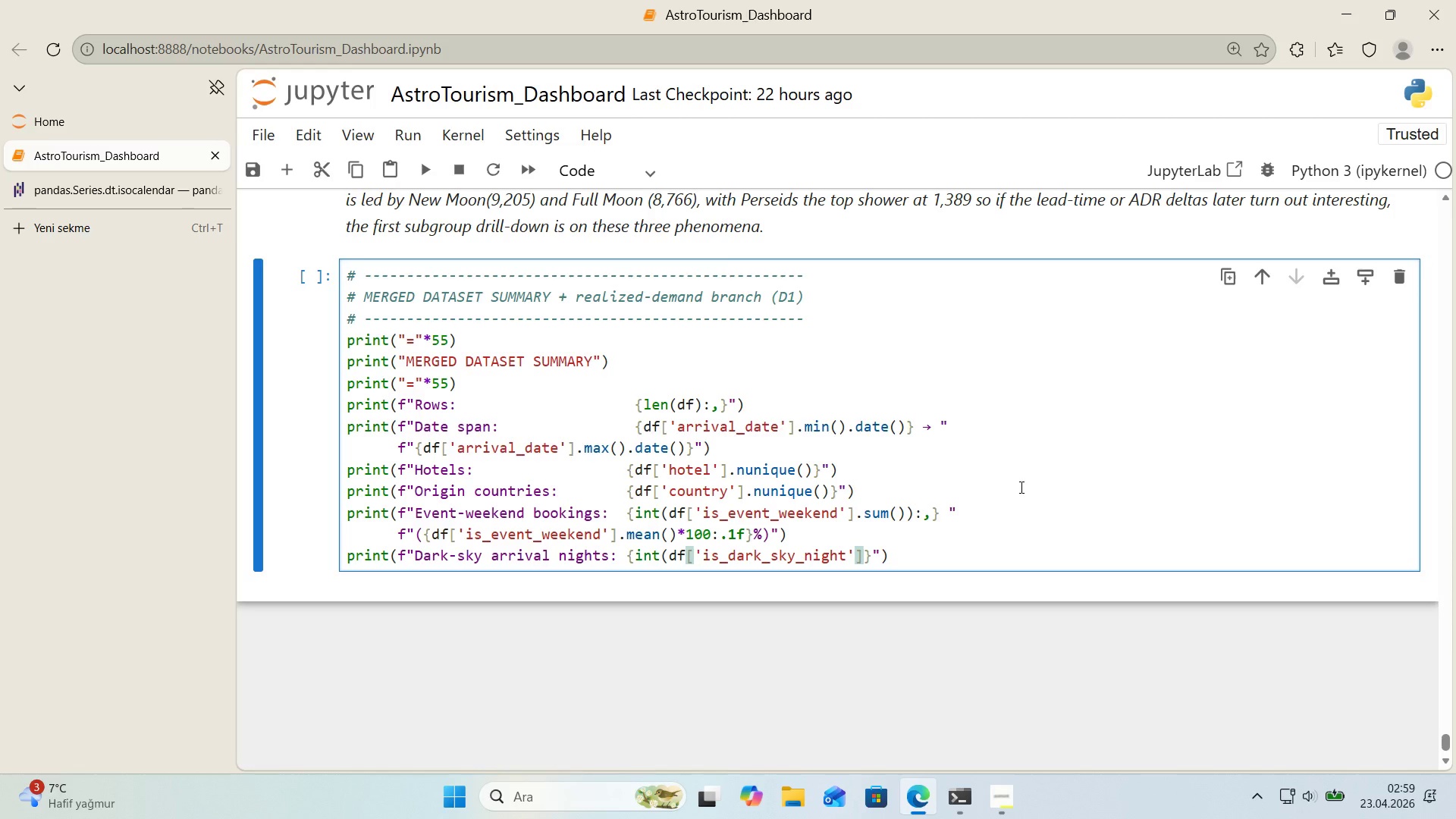 
type(.sum*((>,)
 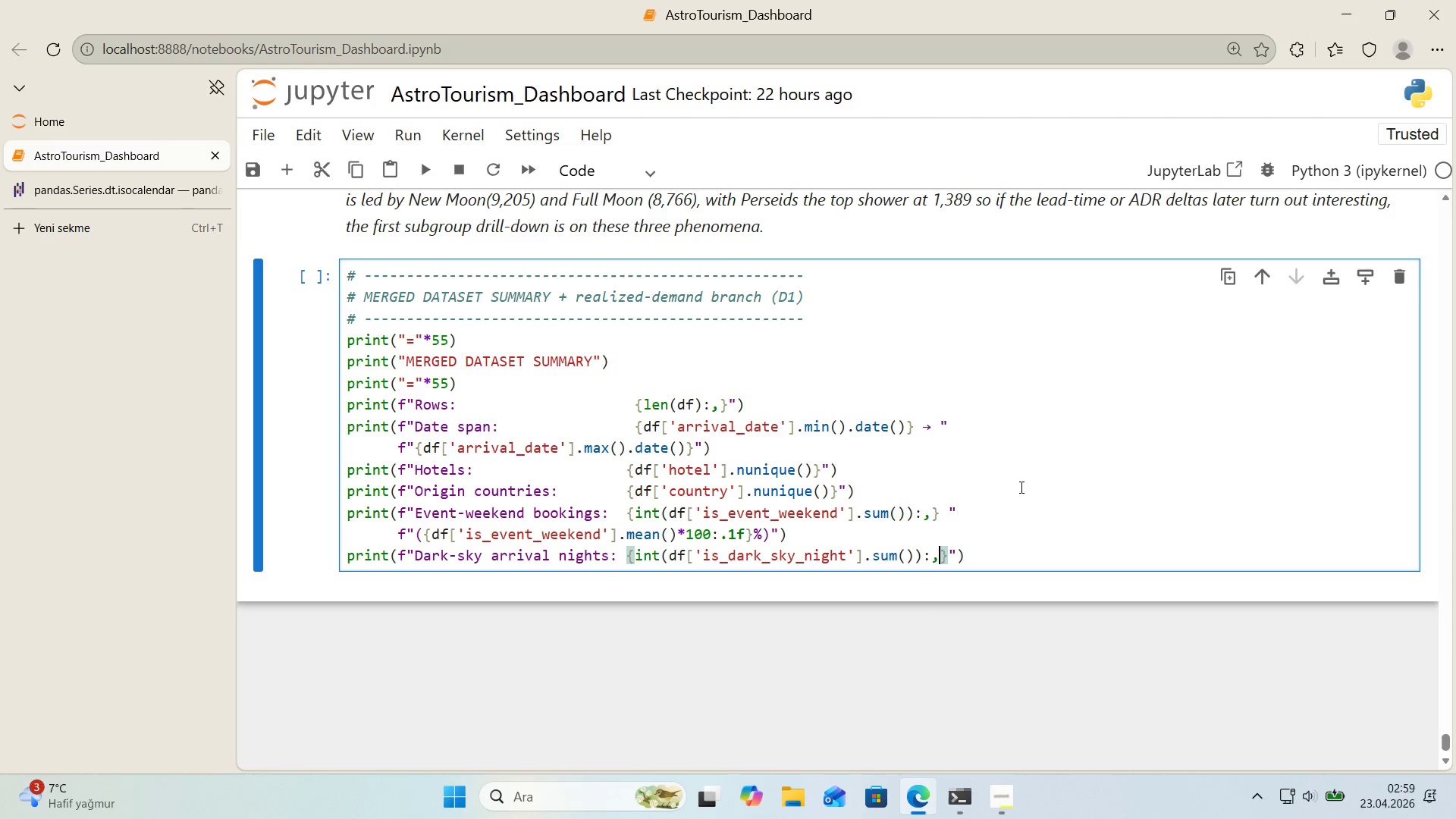 
key(ArrowRight)
 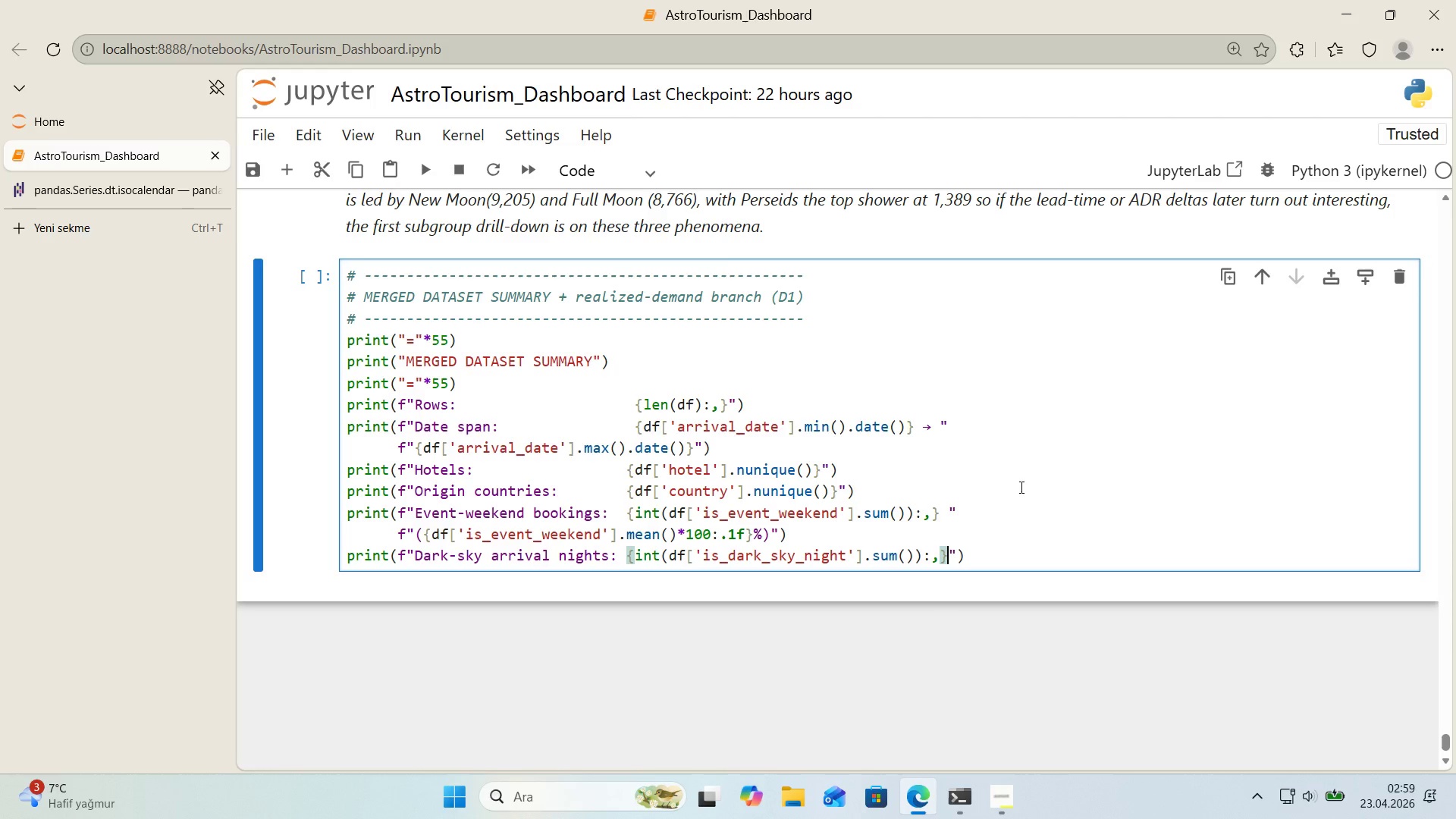 
key(Space)
 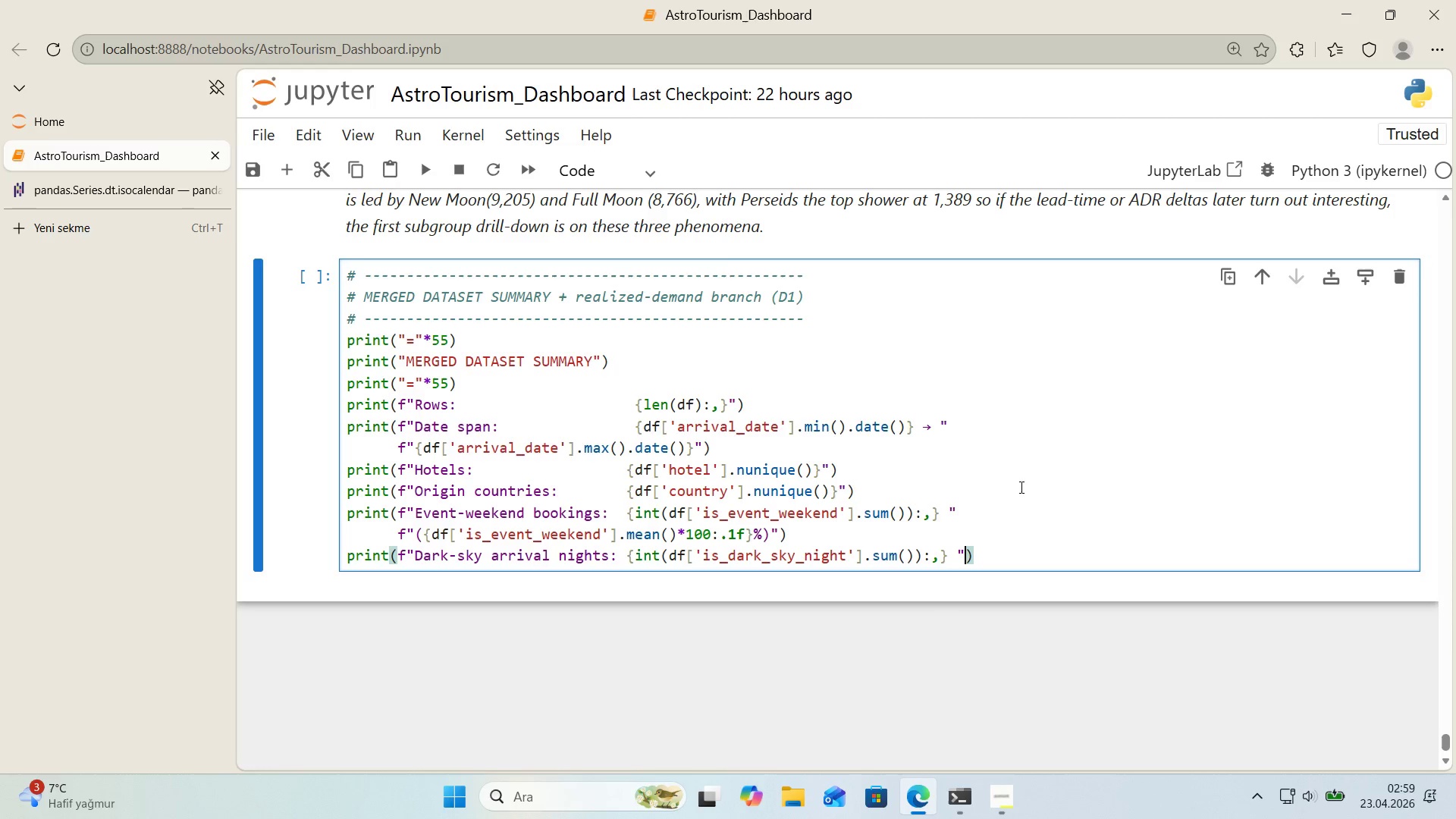 
key(ArrowRight)
 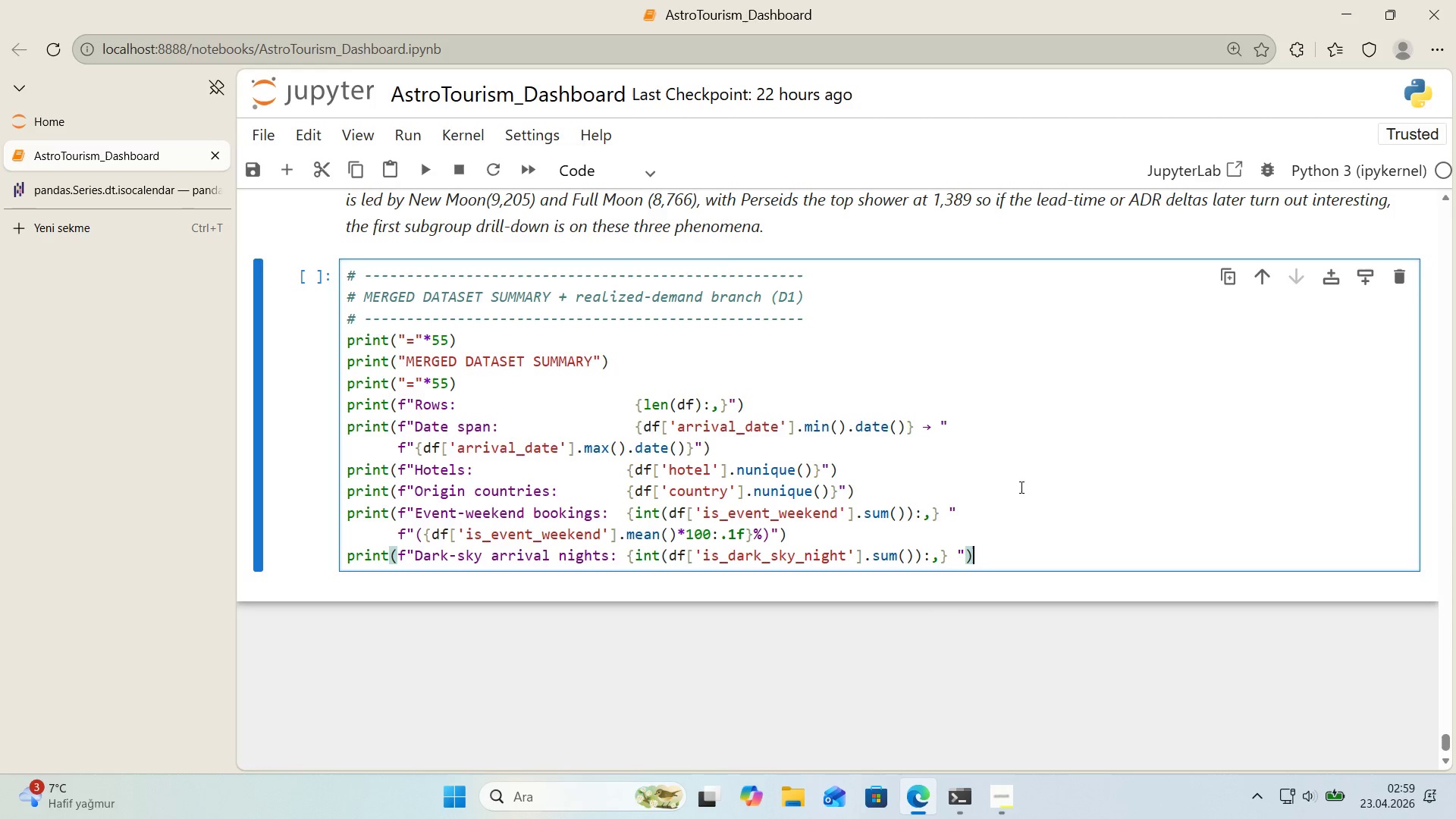 
key(ArrowRight)
 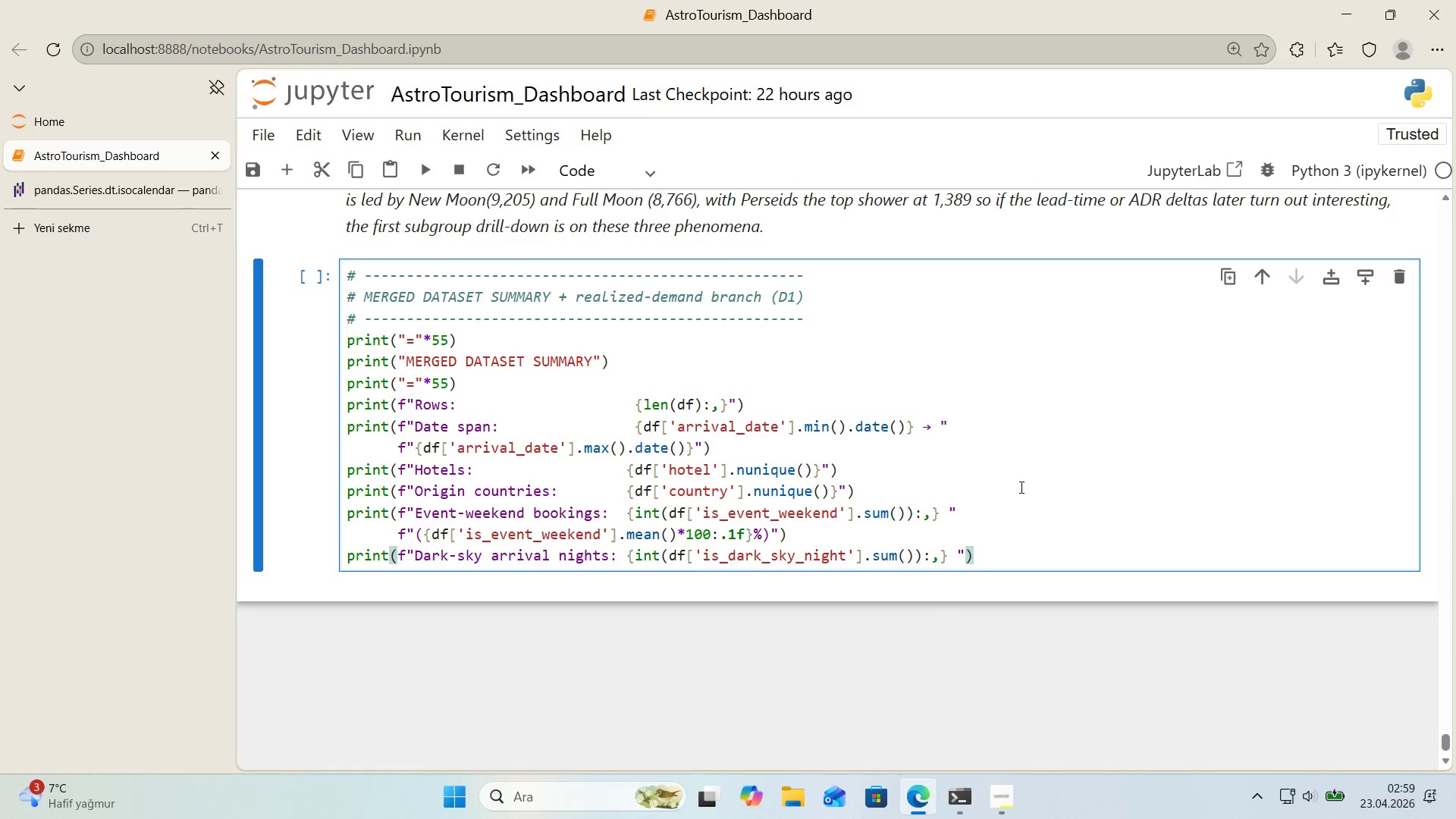 
key(ArrowLeft)
 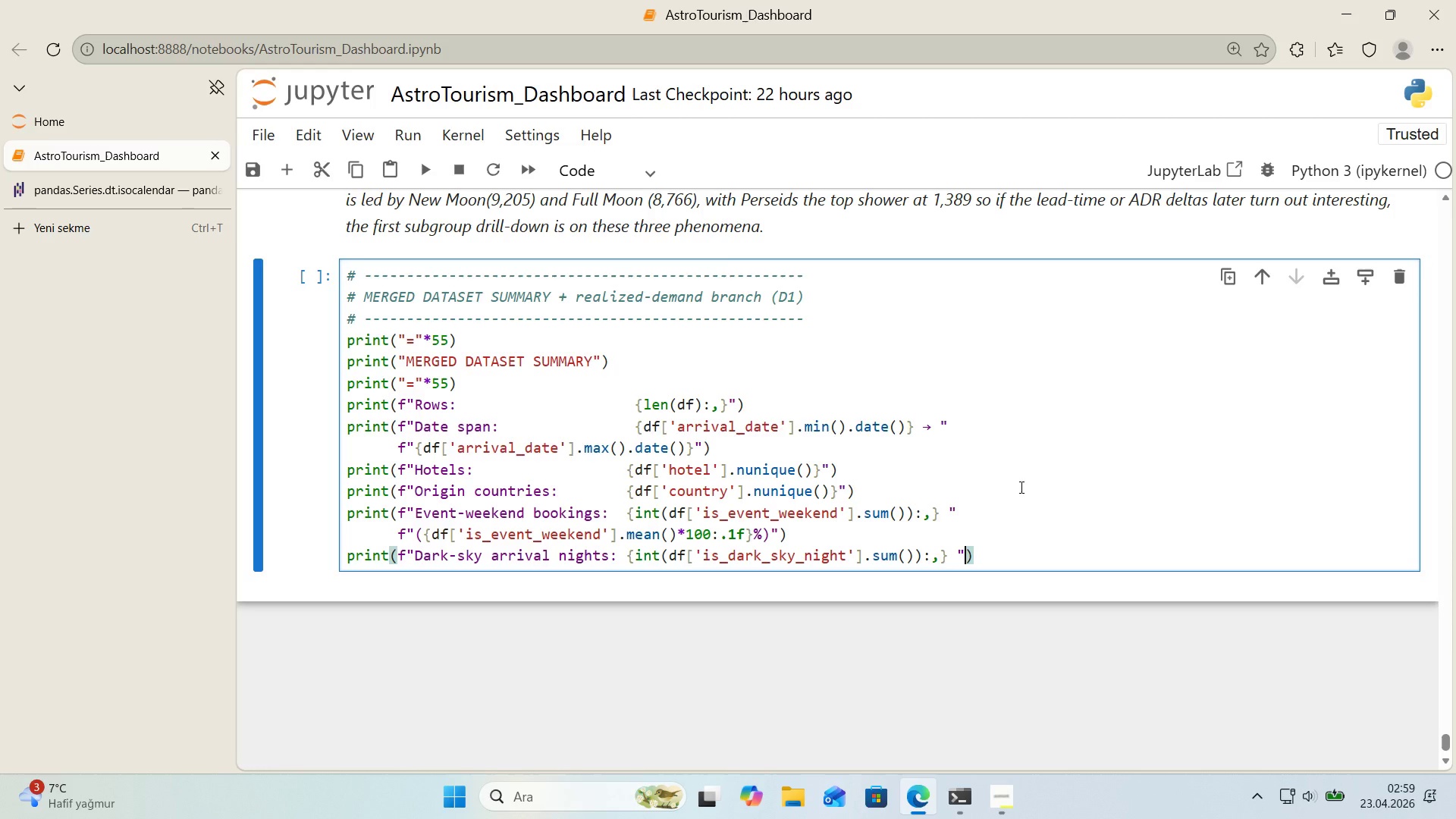 
key(ArrowLeft)
 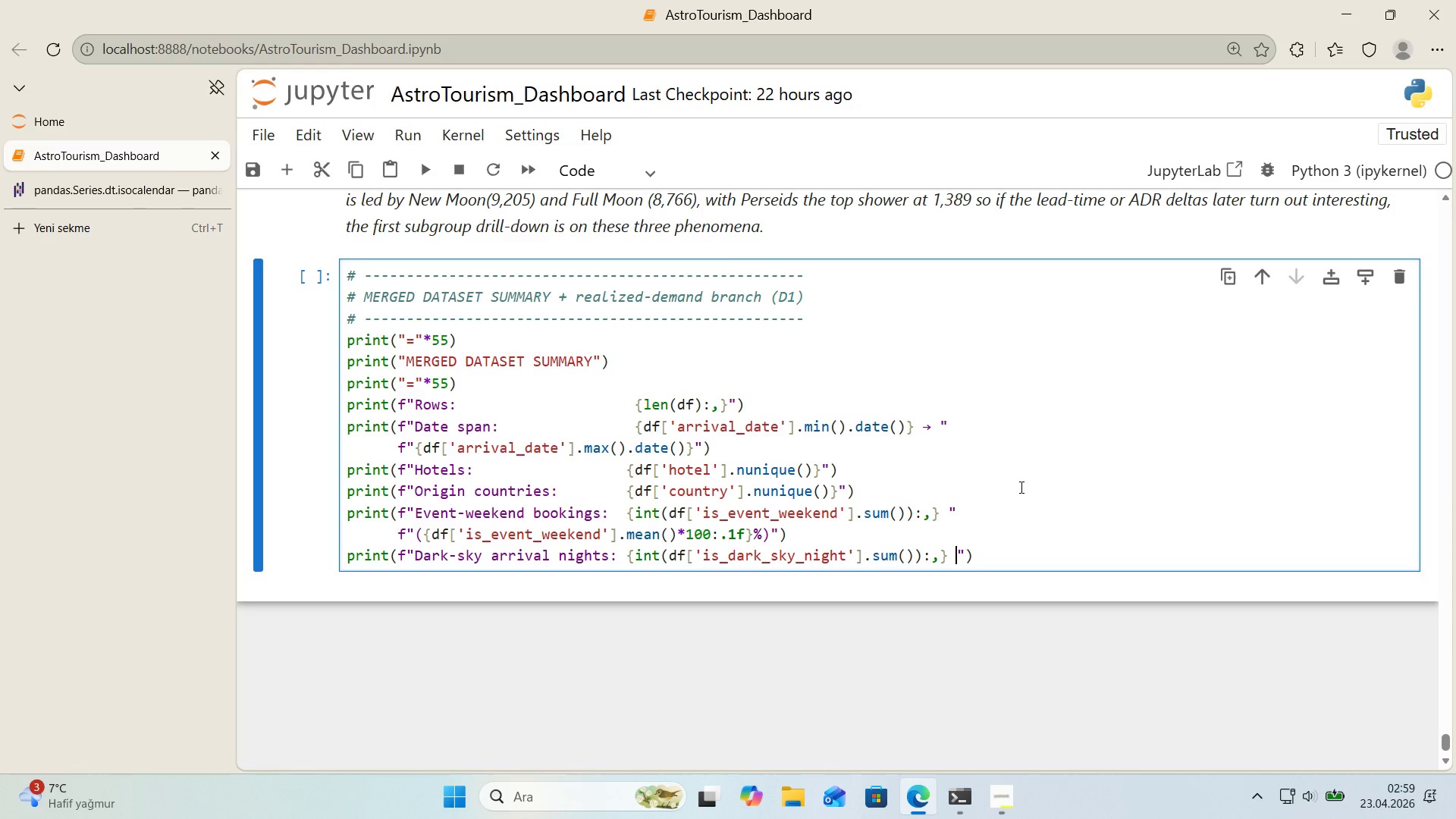 
key(ArrowRight)
 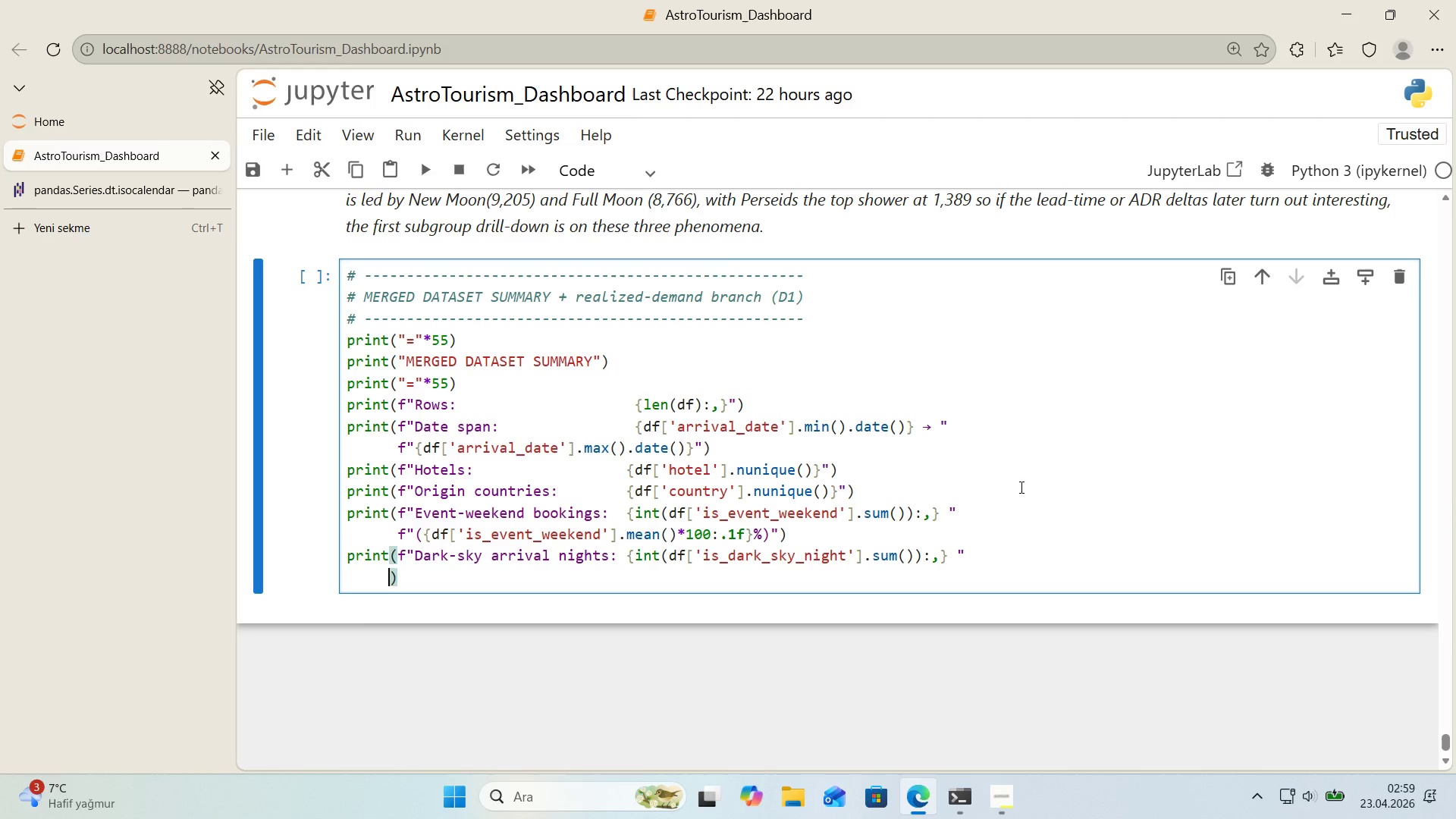 
key(Enter)
 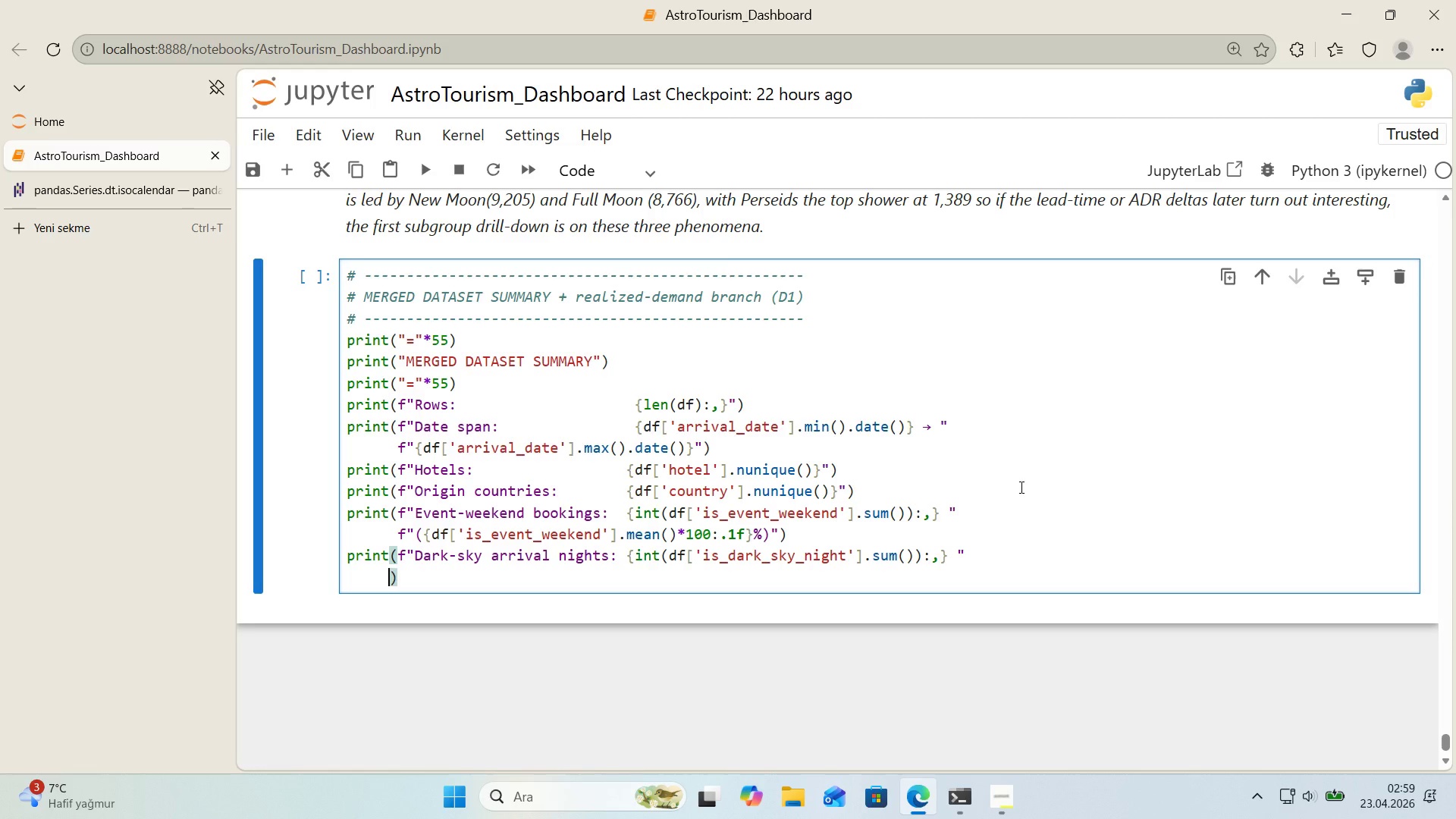 
key(F)
 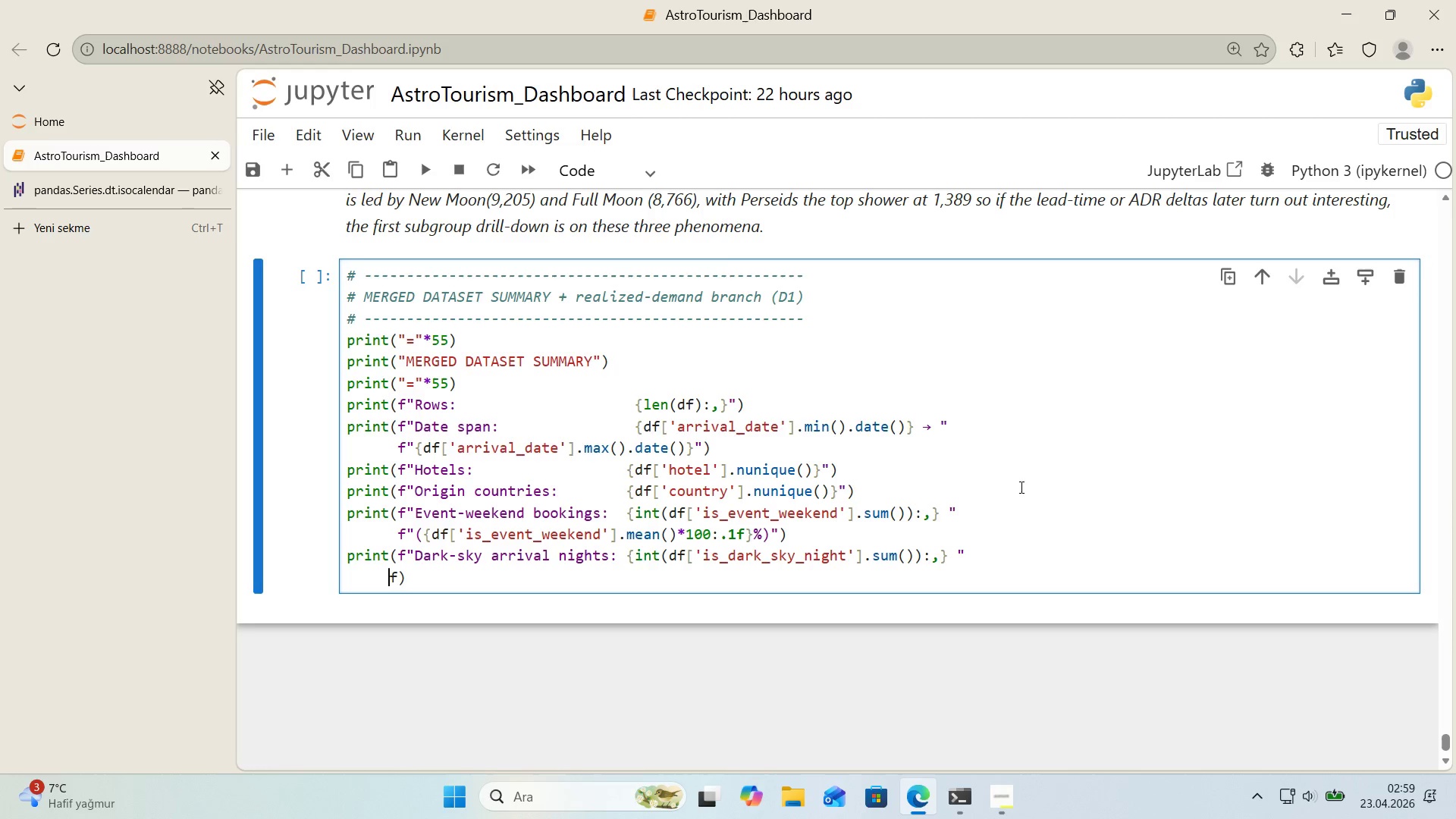 
key(ArrowLeft)
 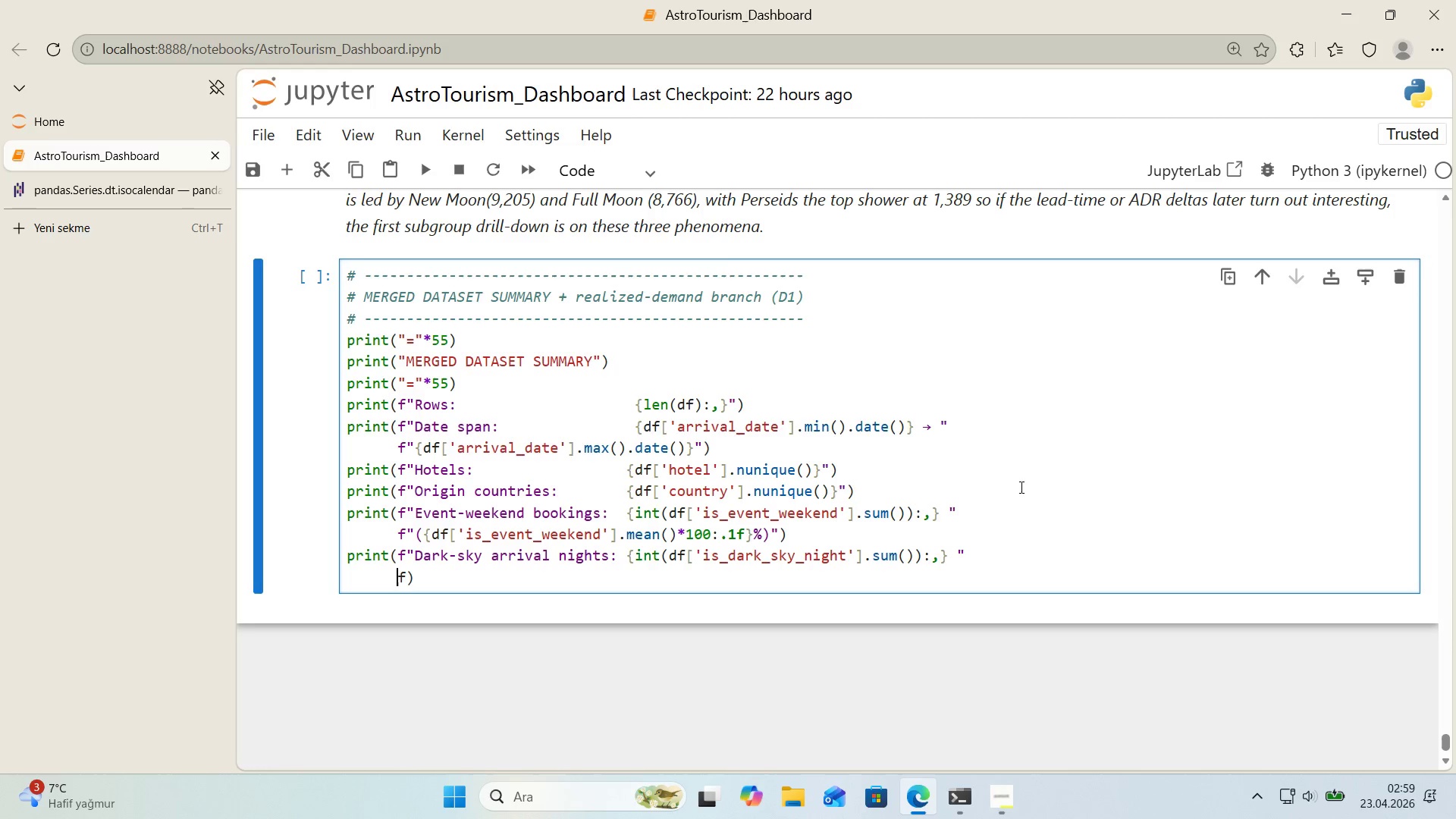 
key(Space)
 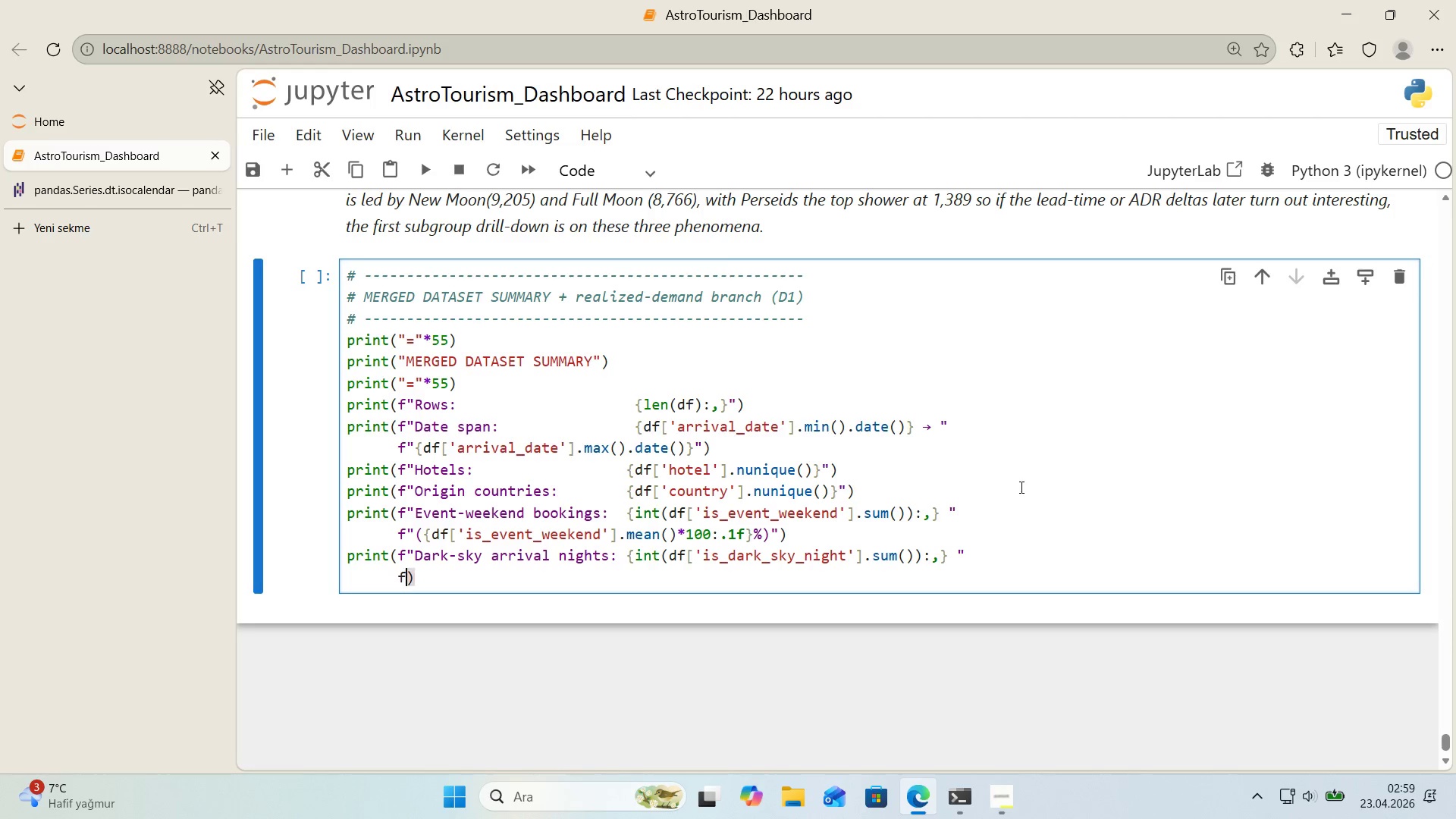 
key(ArrowRight)
 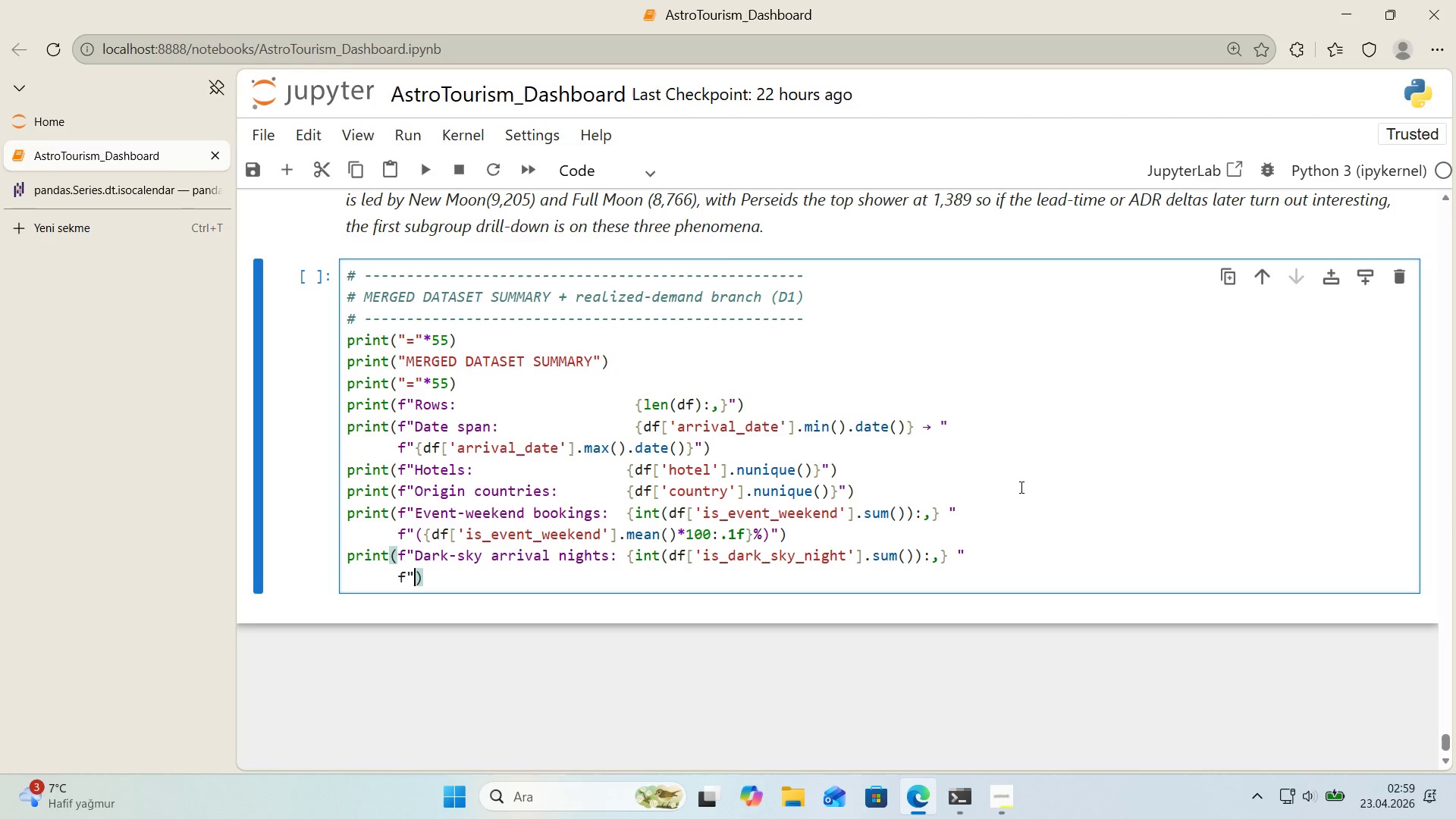 
key(Backquote)
 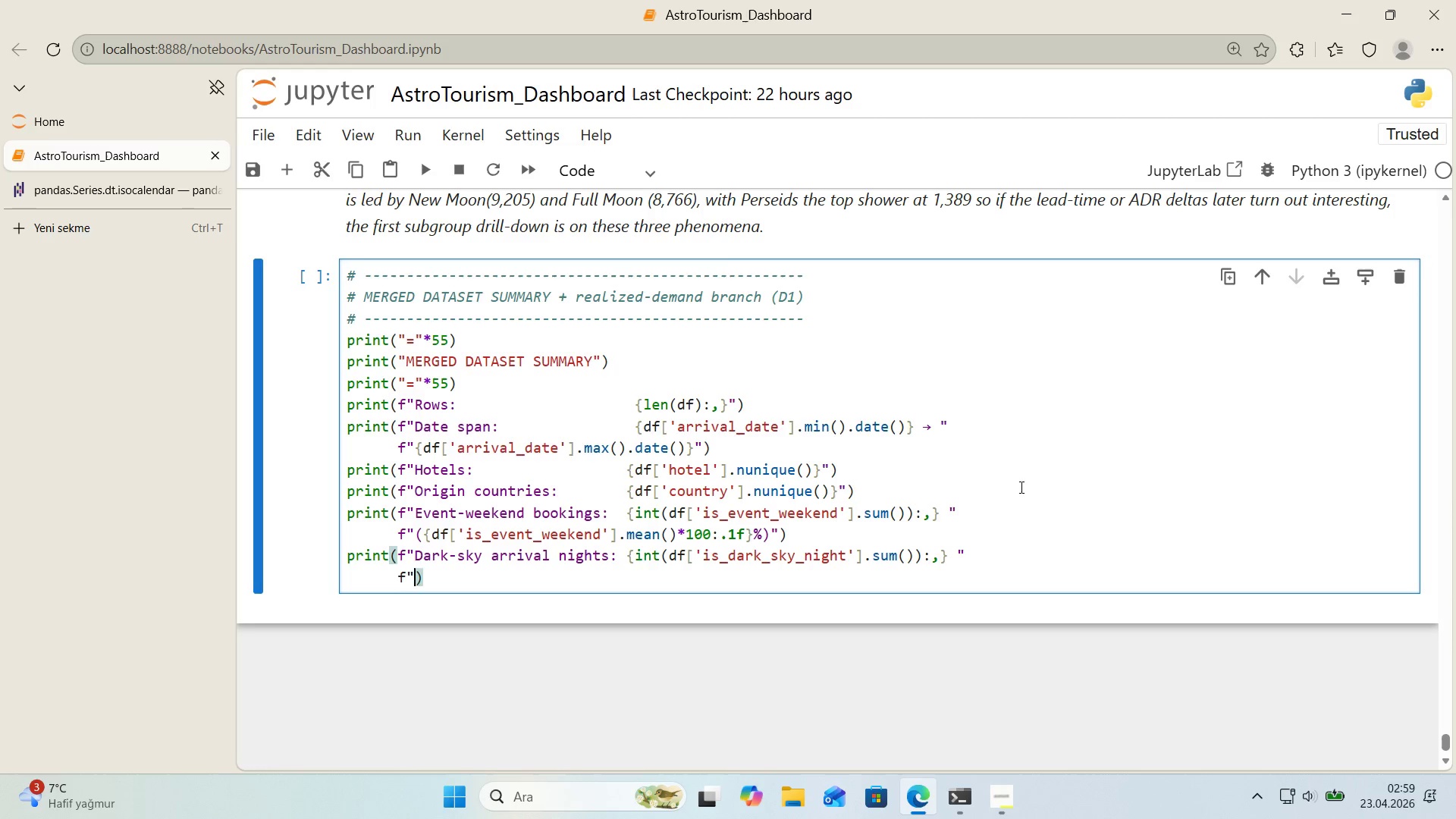 
key(Backquote)
 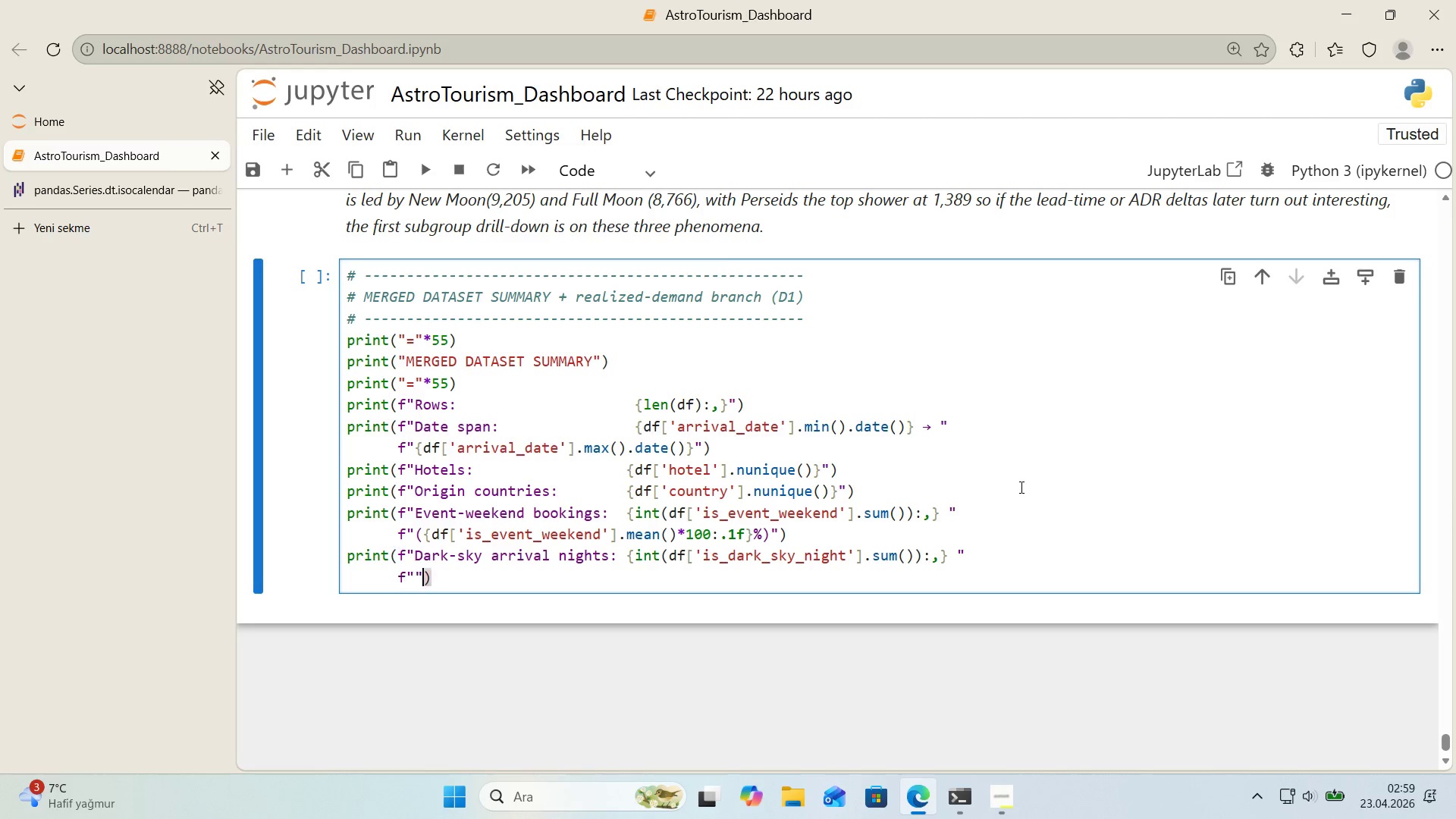 
key(ArrowLeft)
 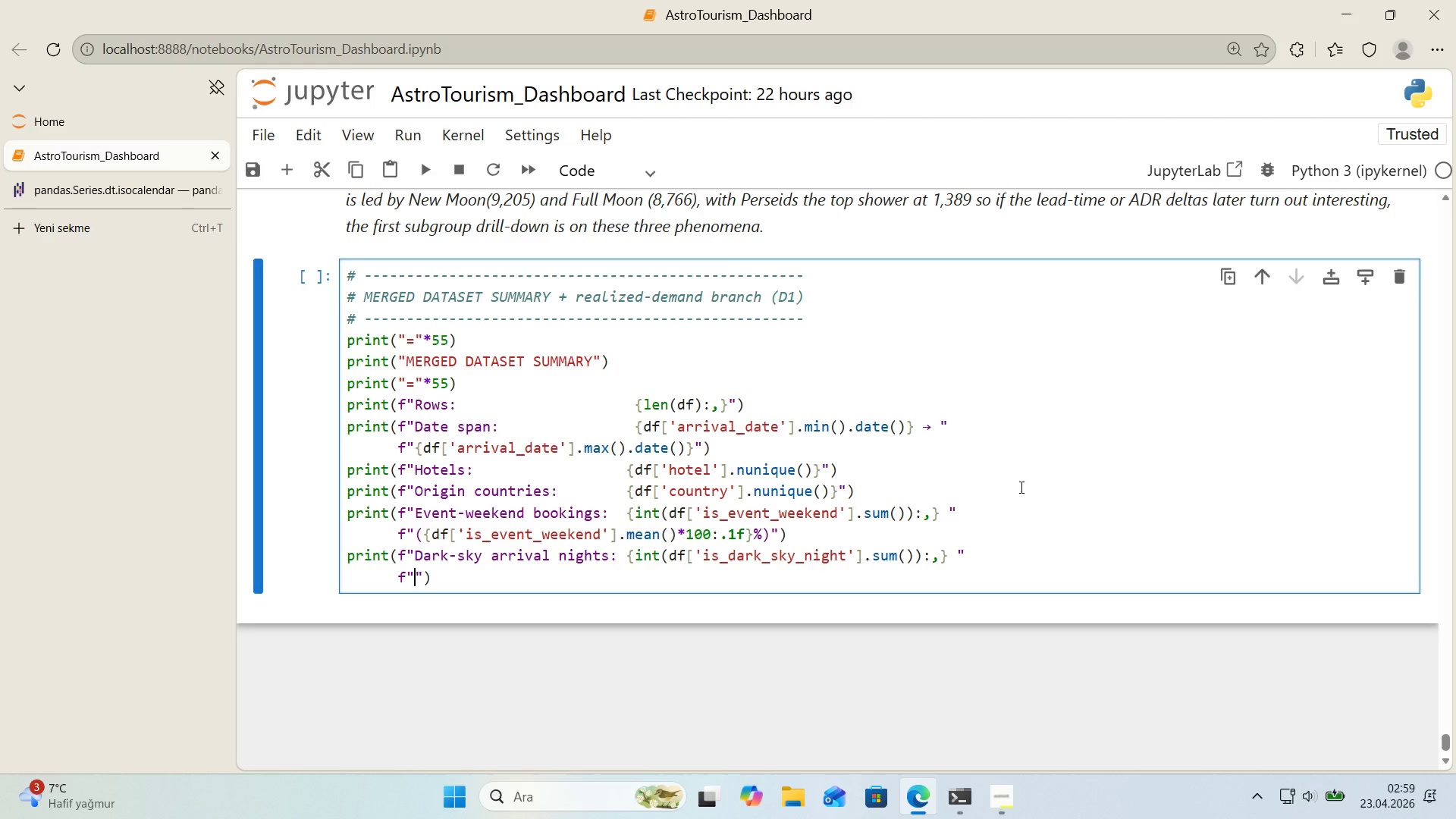 
type(*()
 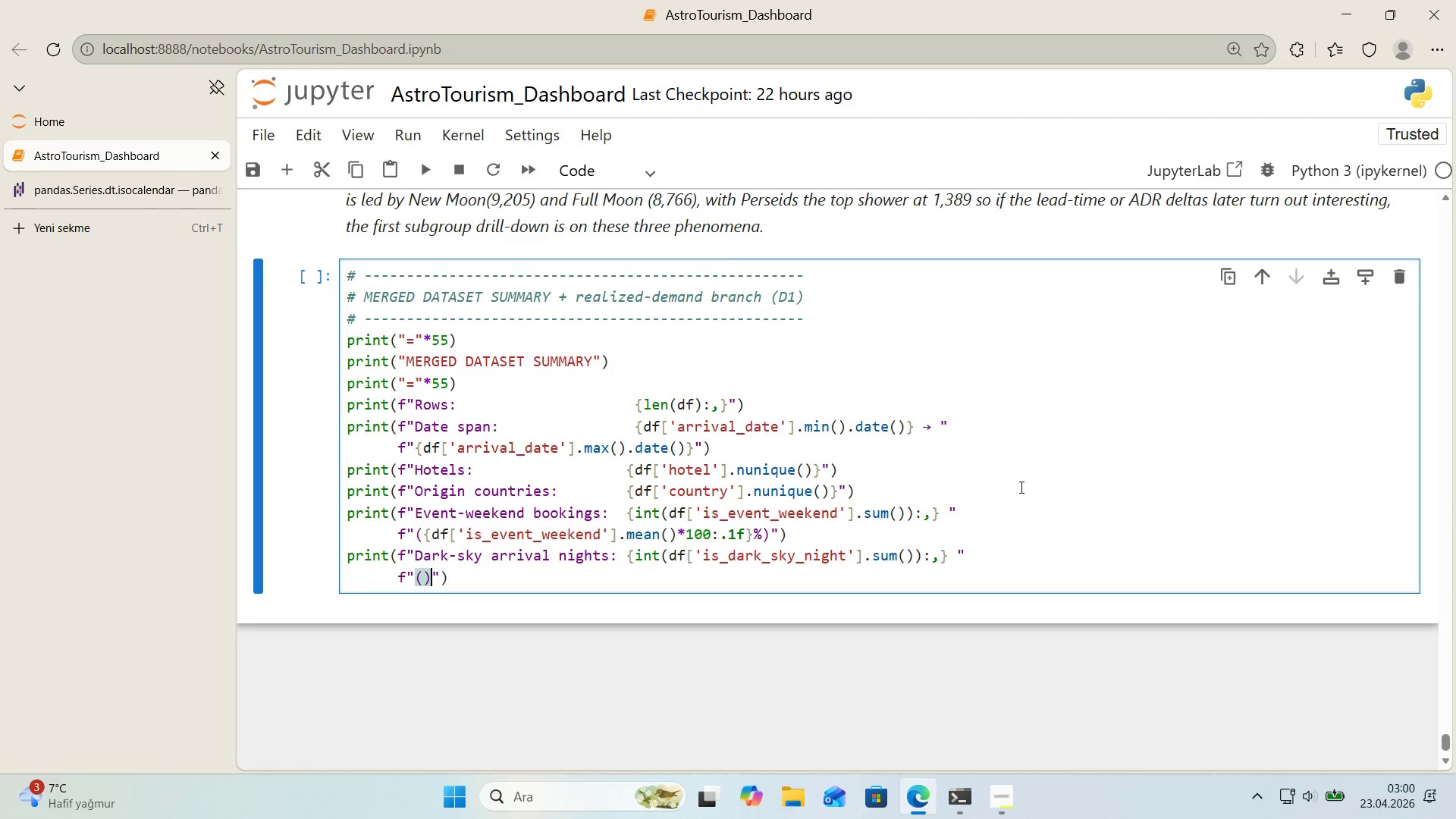 
key(ArrowLeft)
 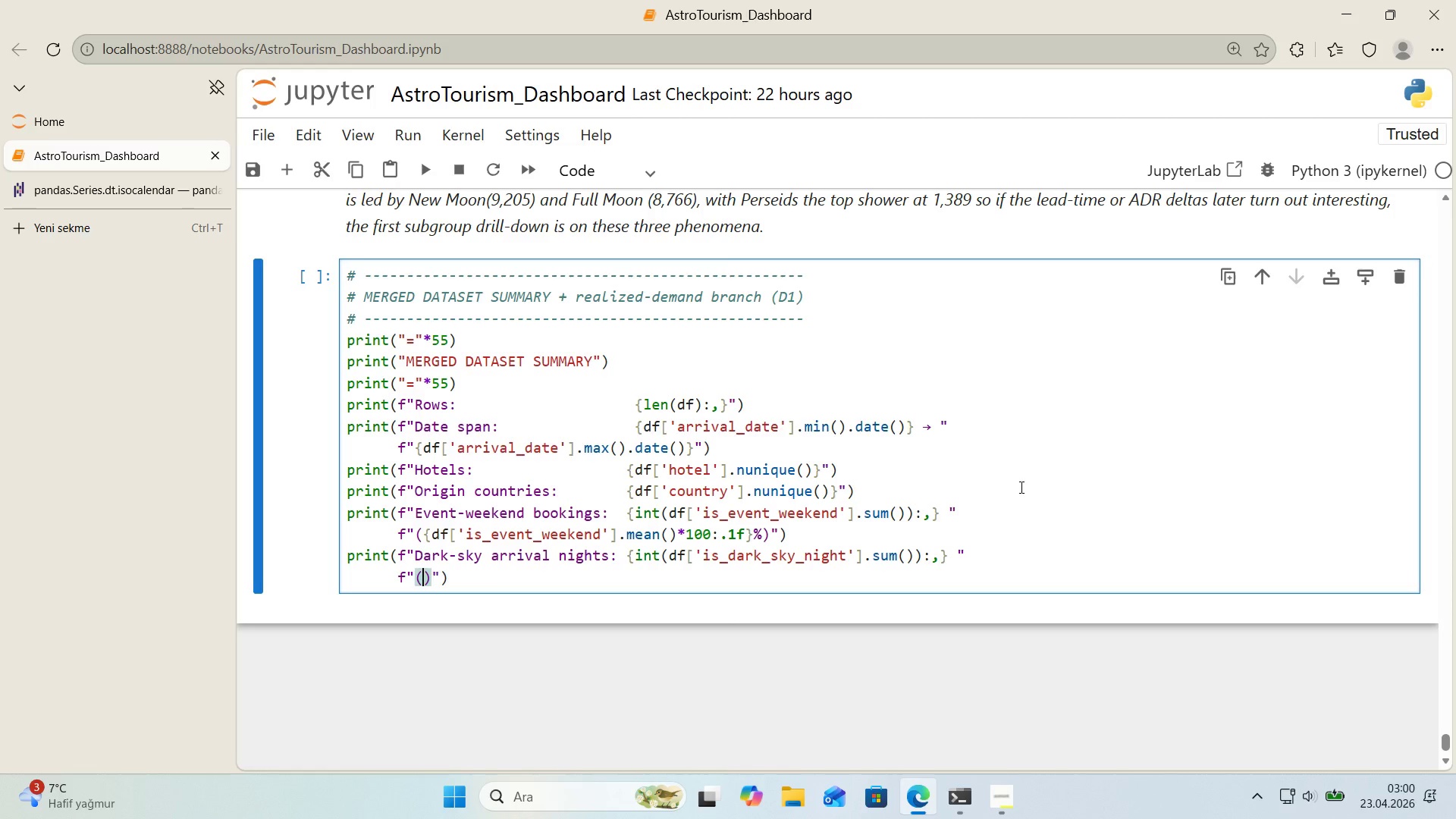 
key(Alt+Control+7)
 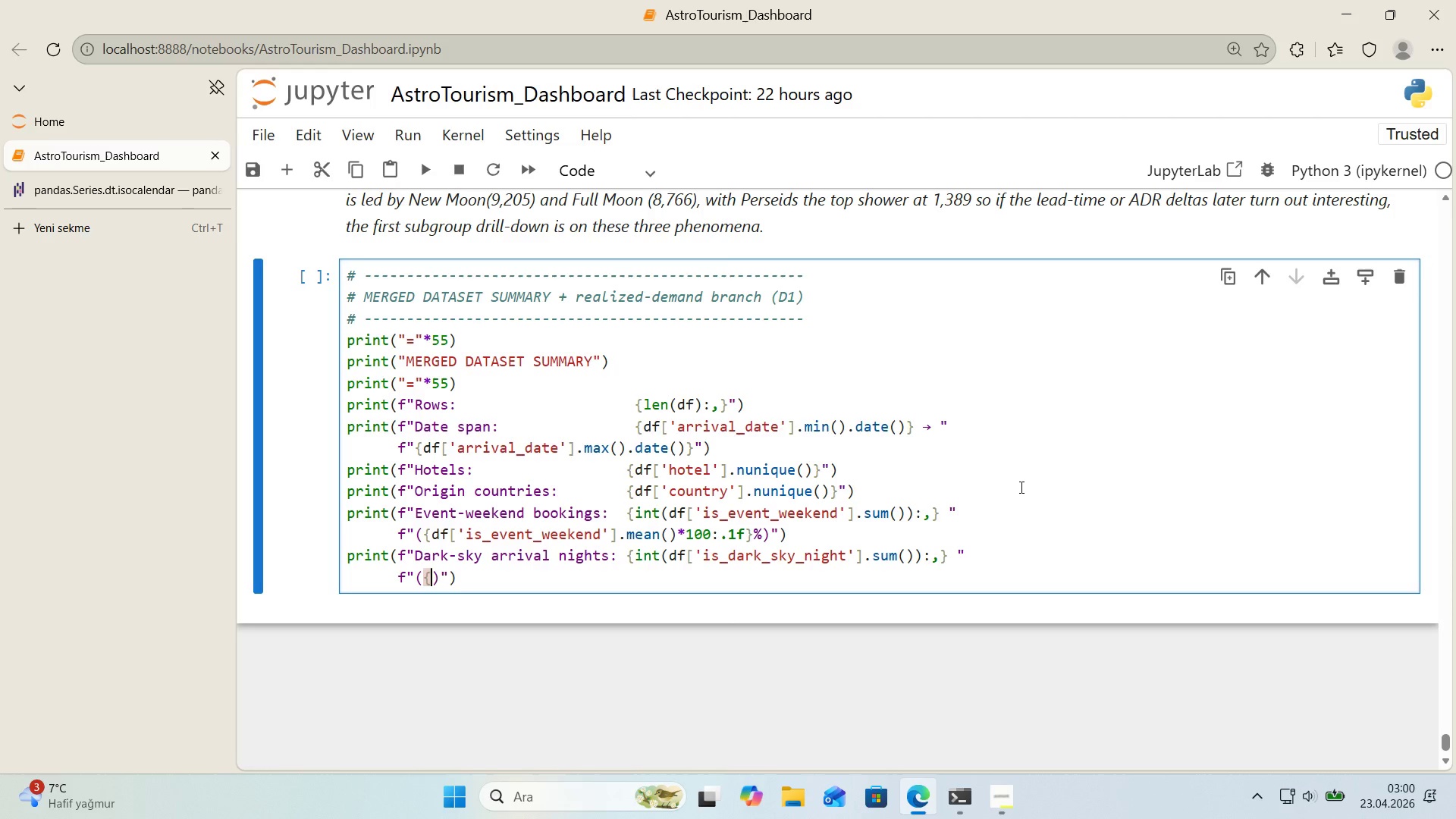 
key(Alt+Control+0)
 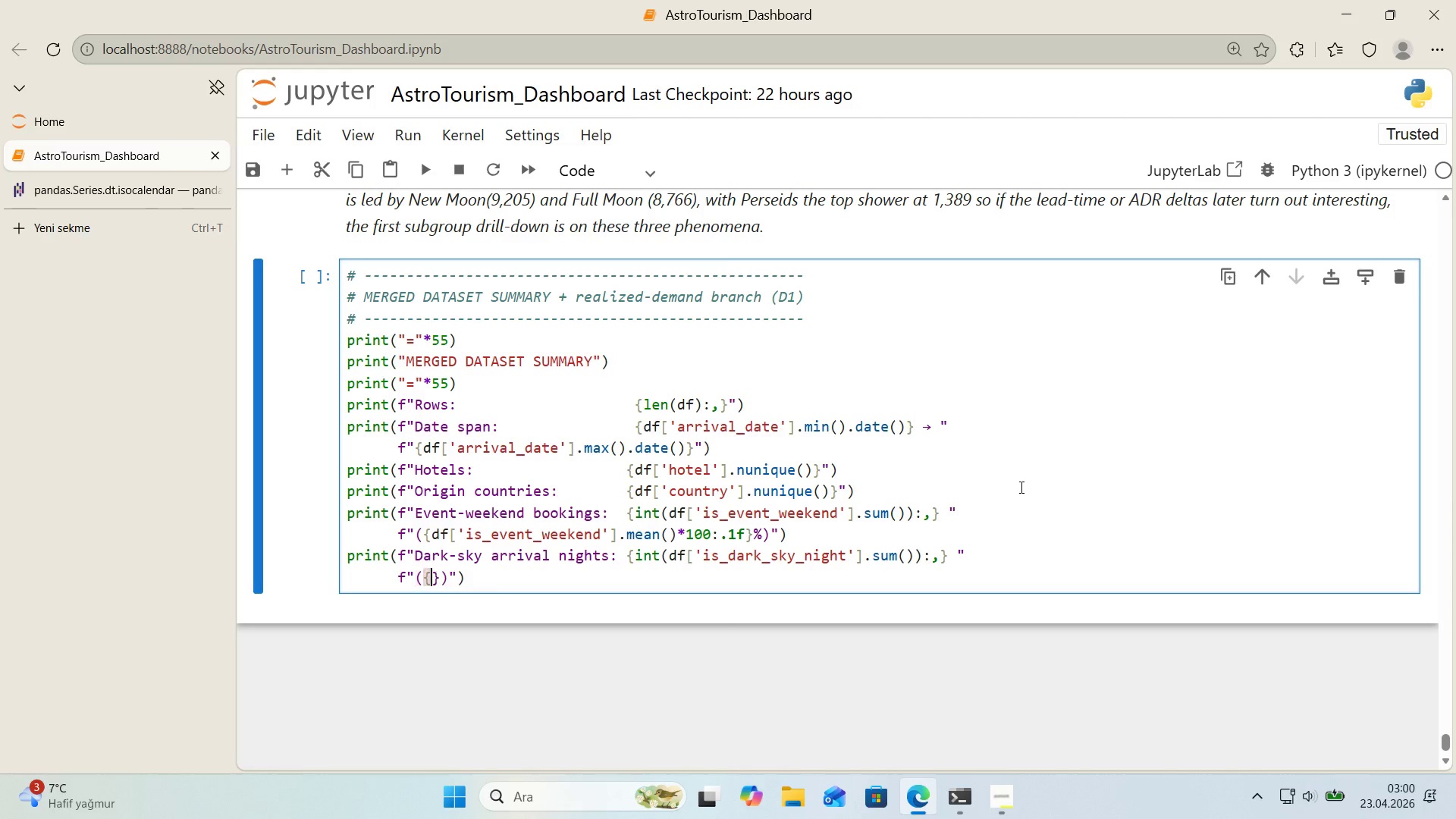 
key(ArrowLeft)
 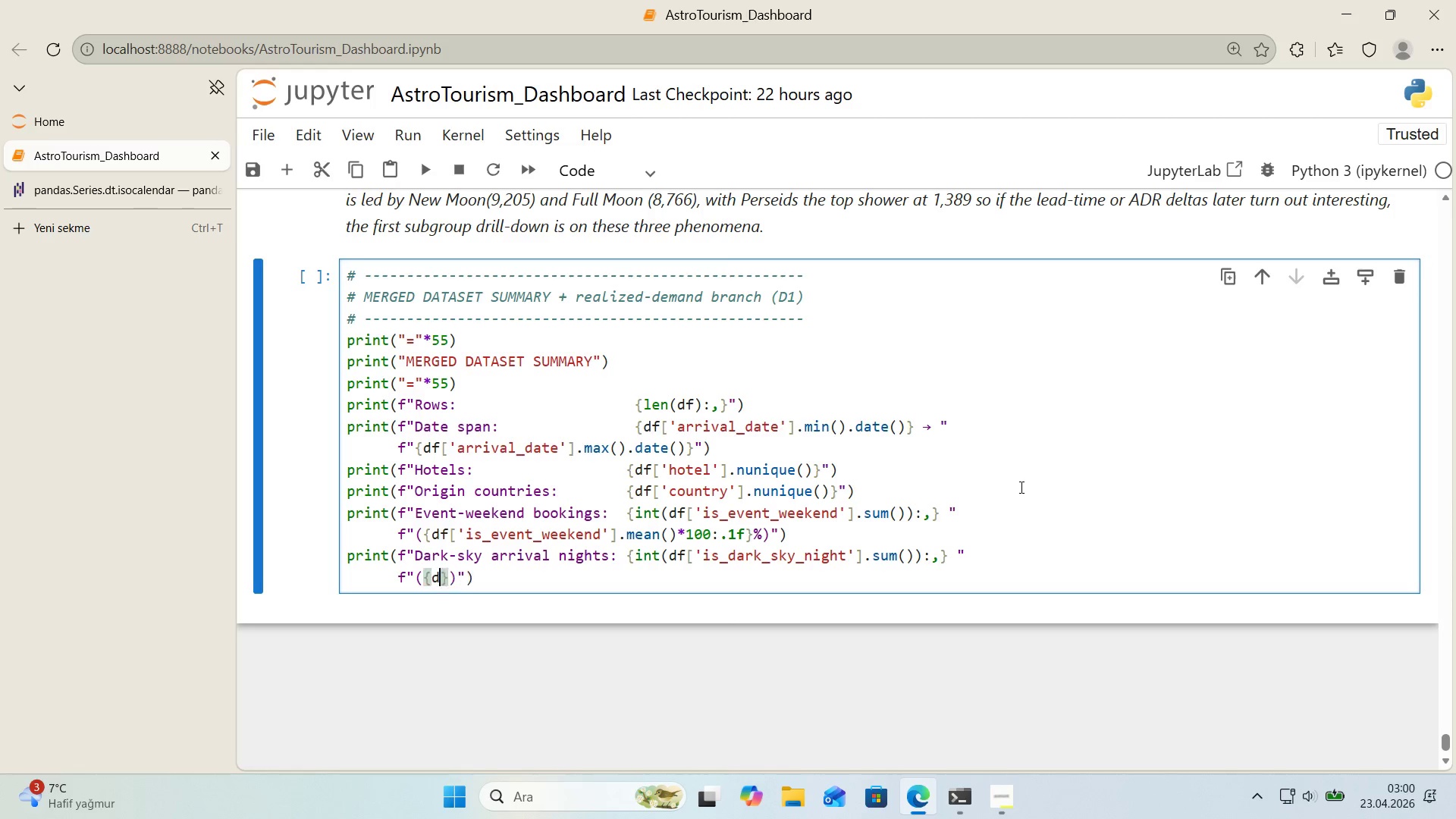 
type(df)
 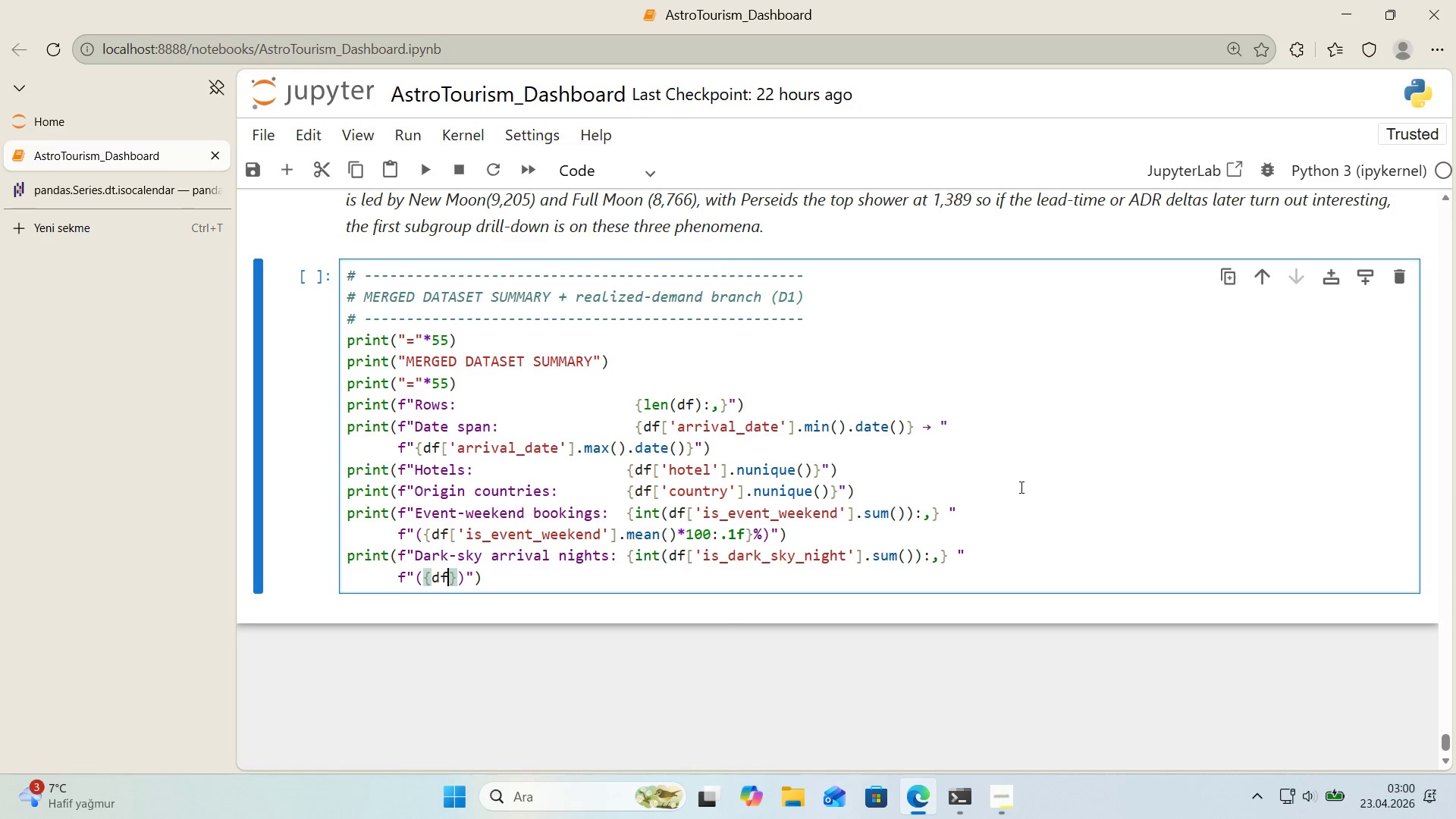 
key(Alt+Control+8)
 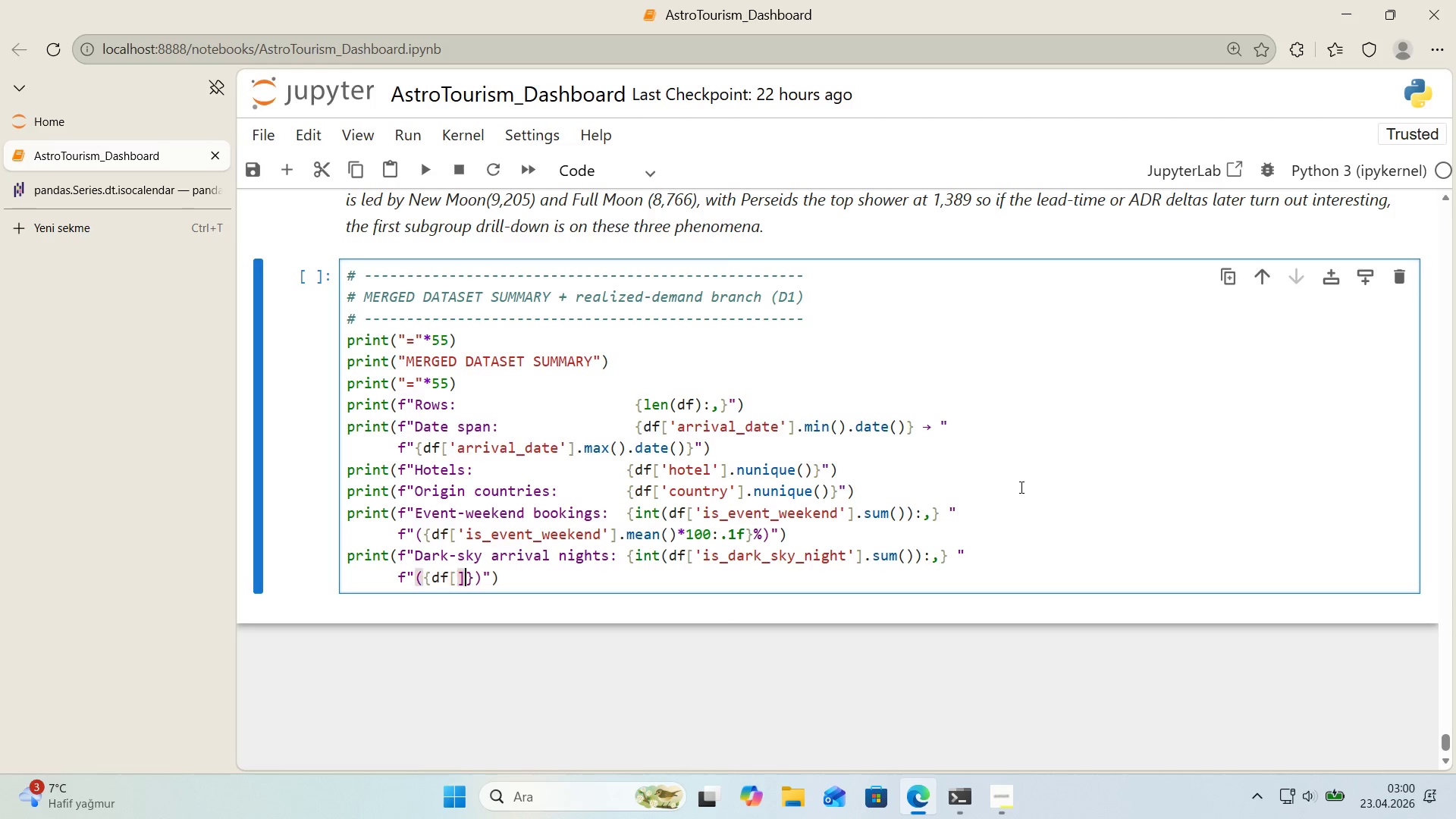 
key(Alt+Control+9)
 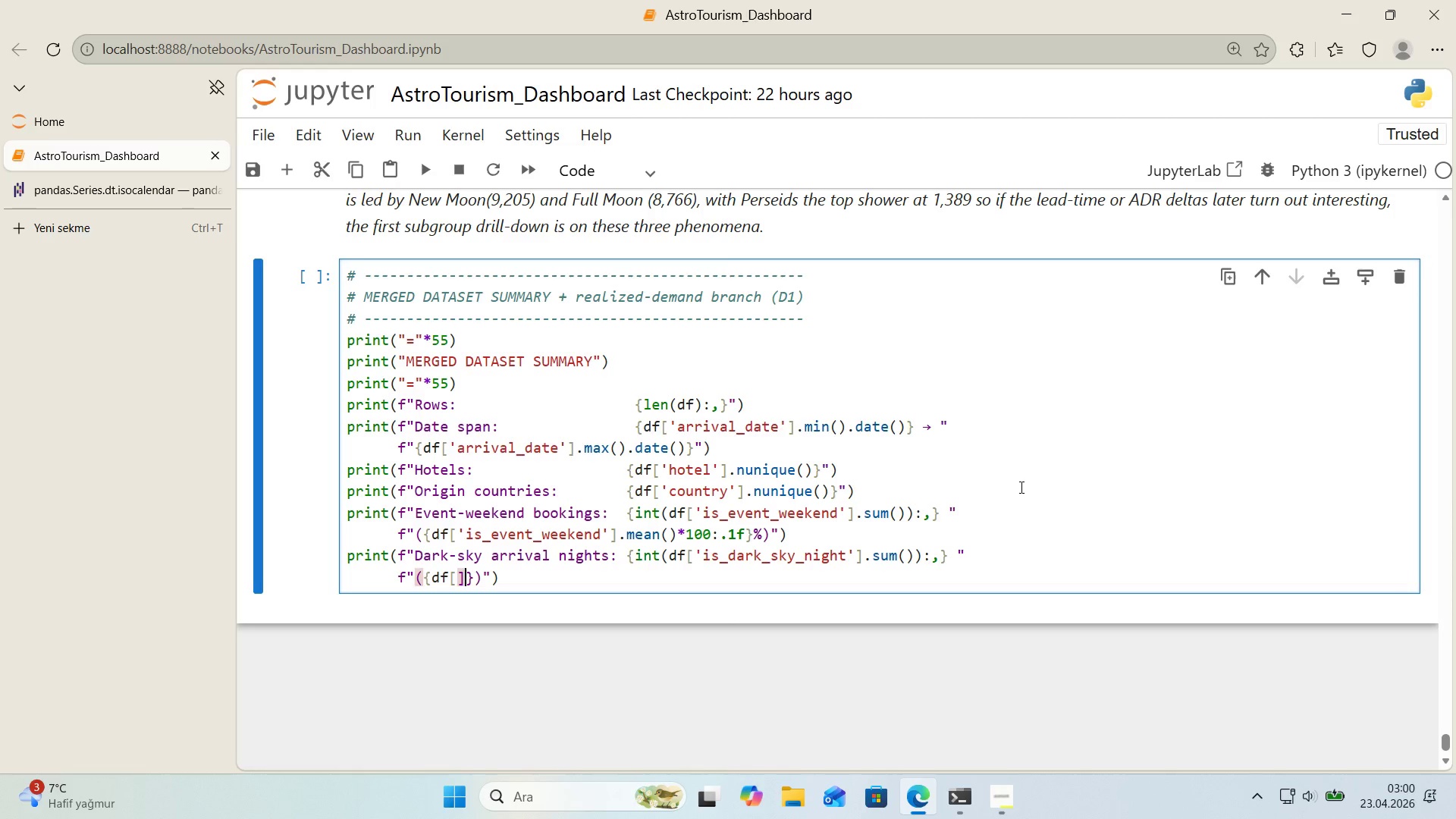 
key(ArrowLeft)
 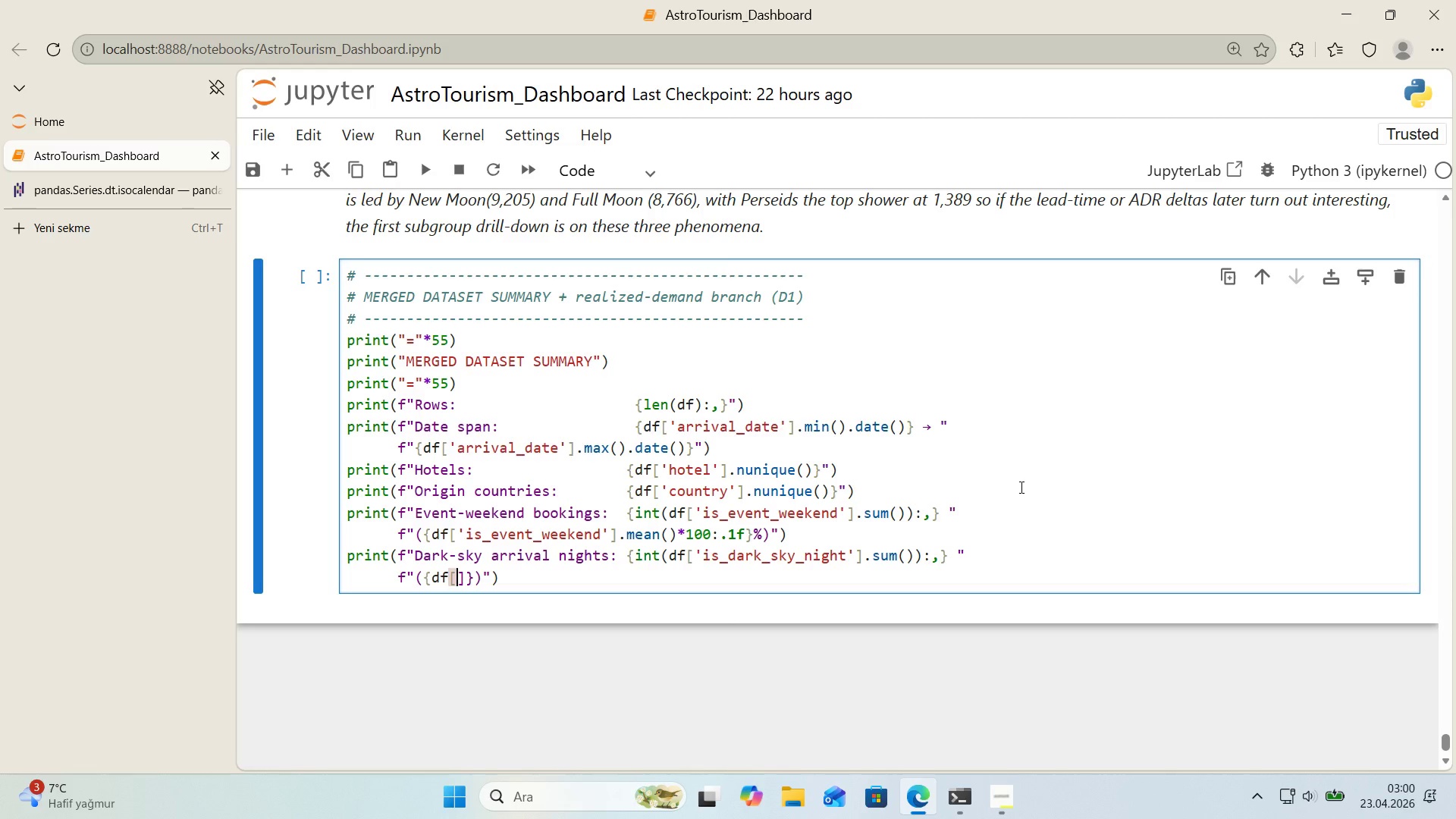 
type(@@)
 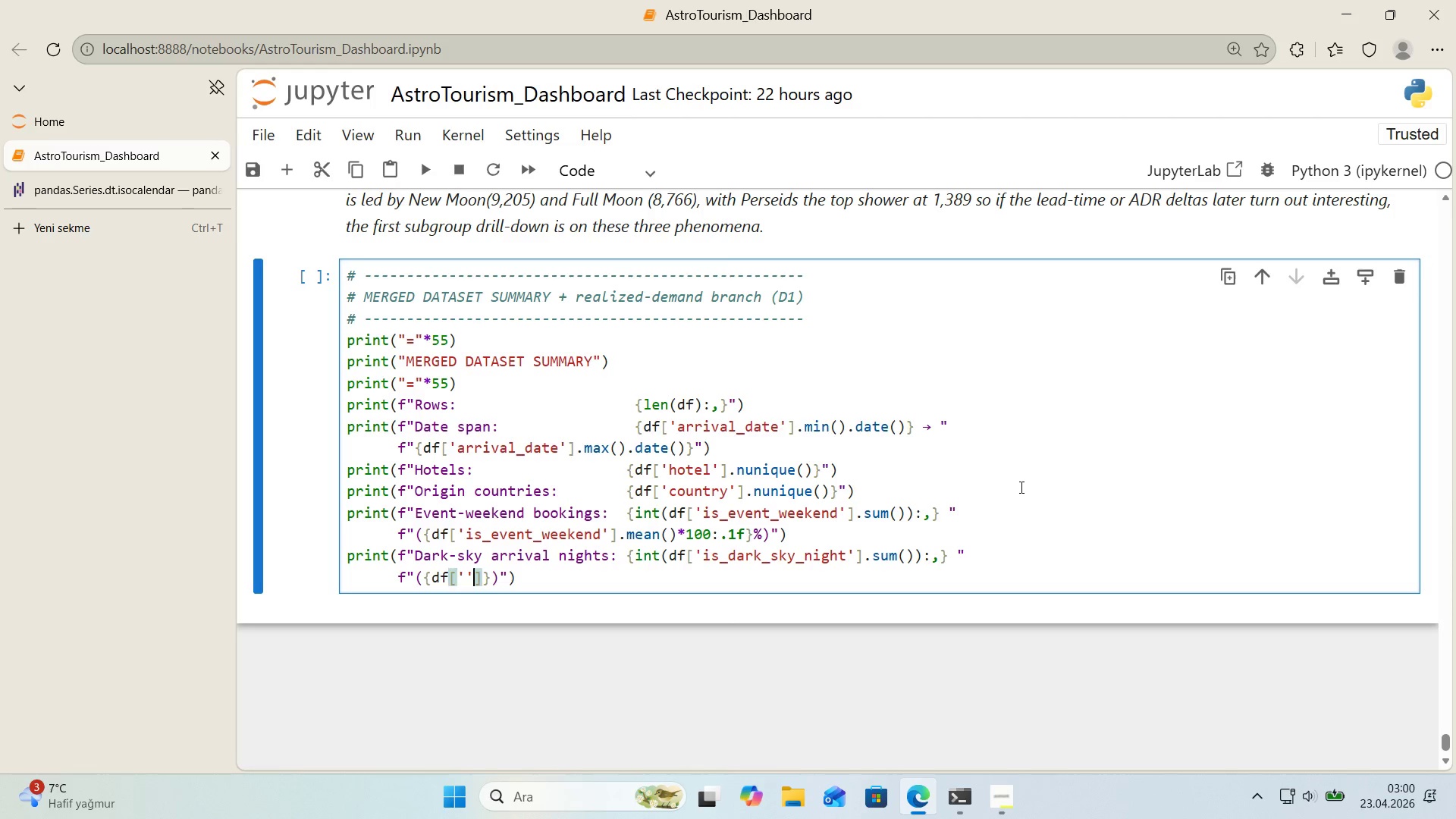 
key(ArrowLeft)
 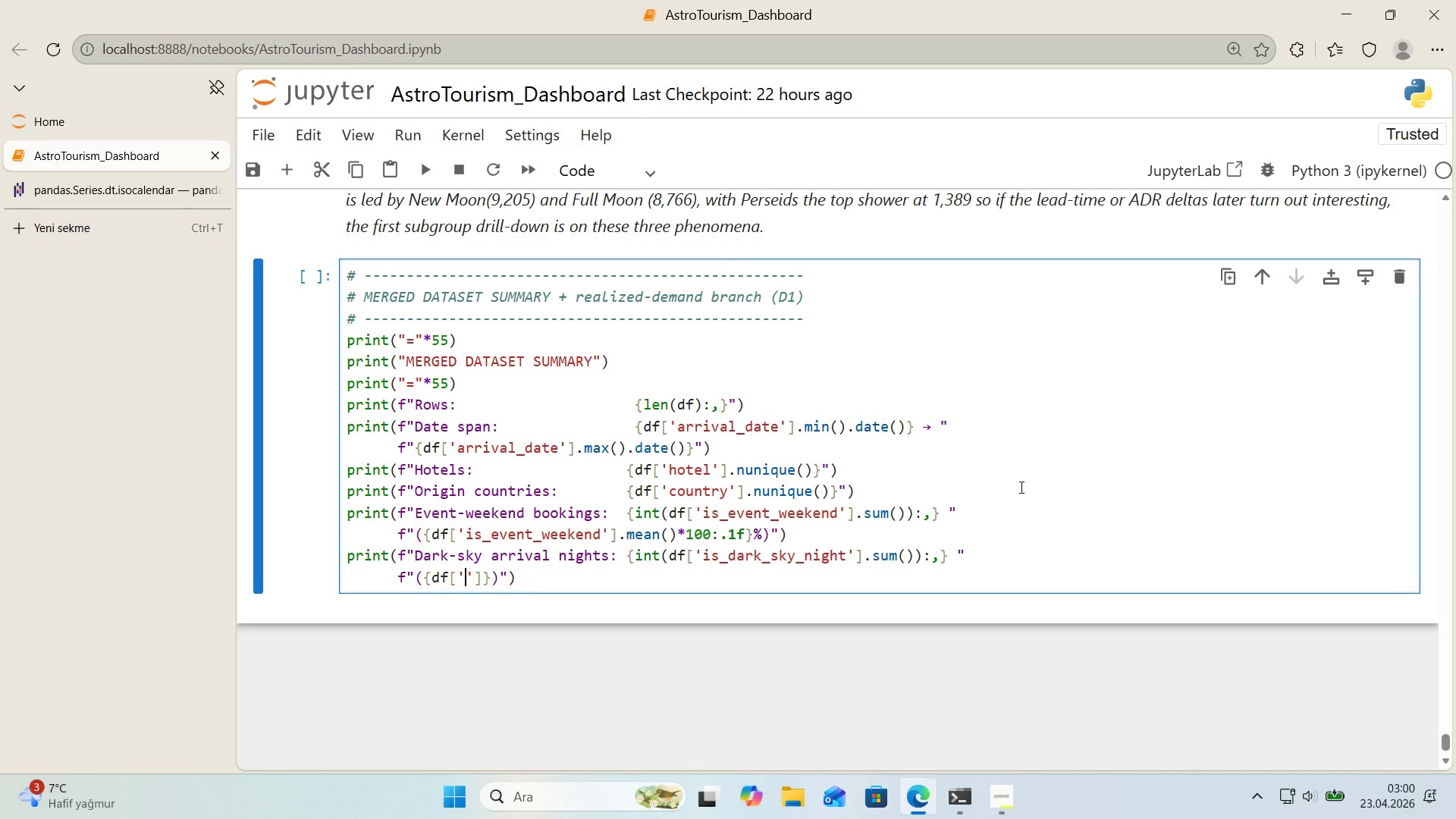 
type('s_dark_sky_n'ght)
 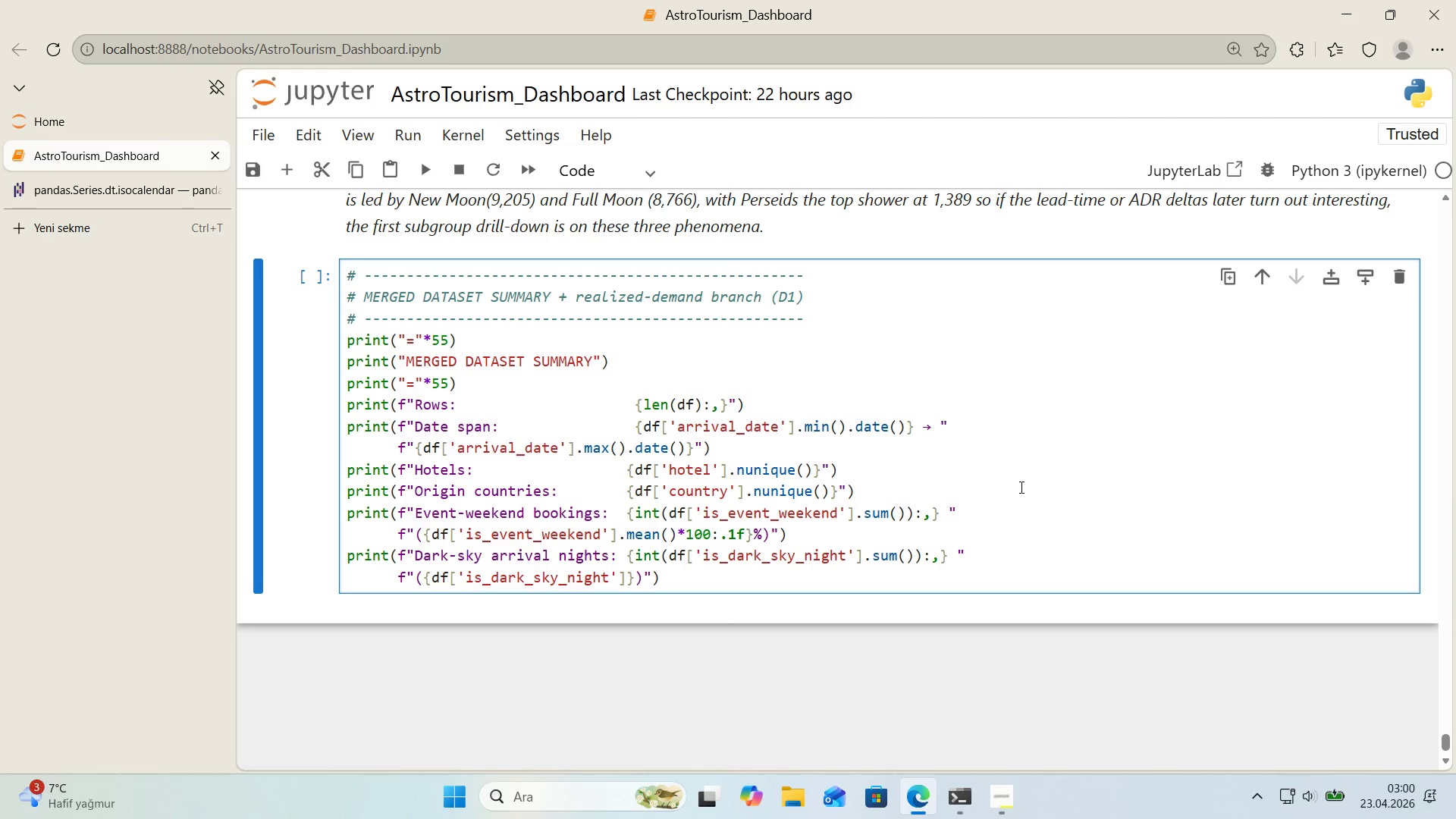 
key(ArrowRight)
 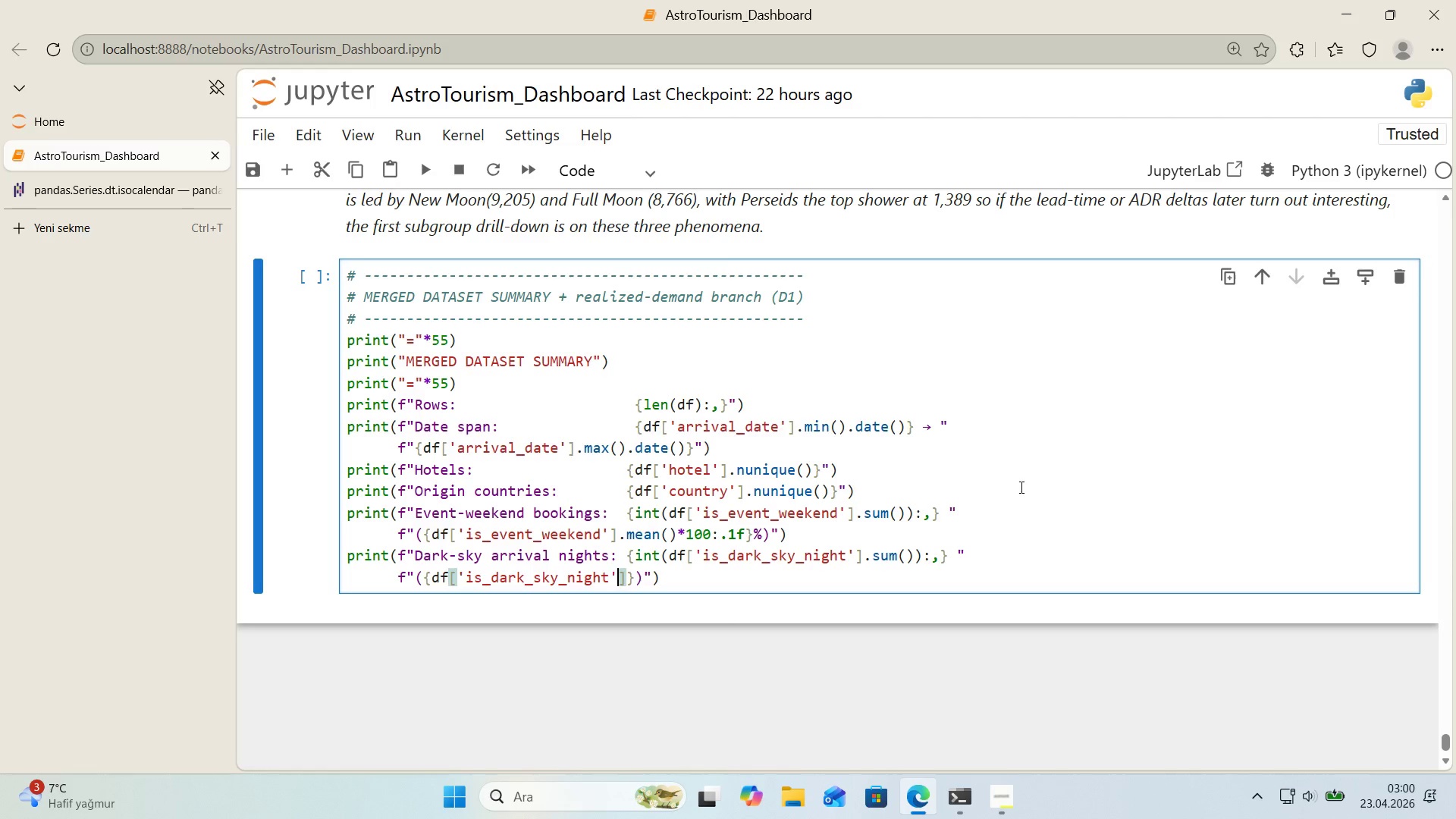 
key(ArrowRight)
 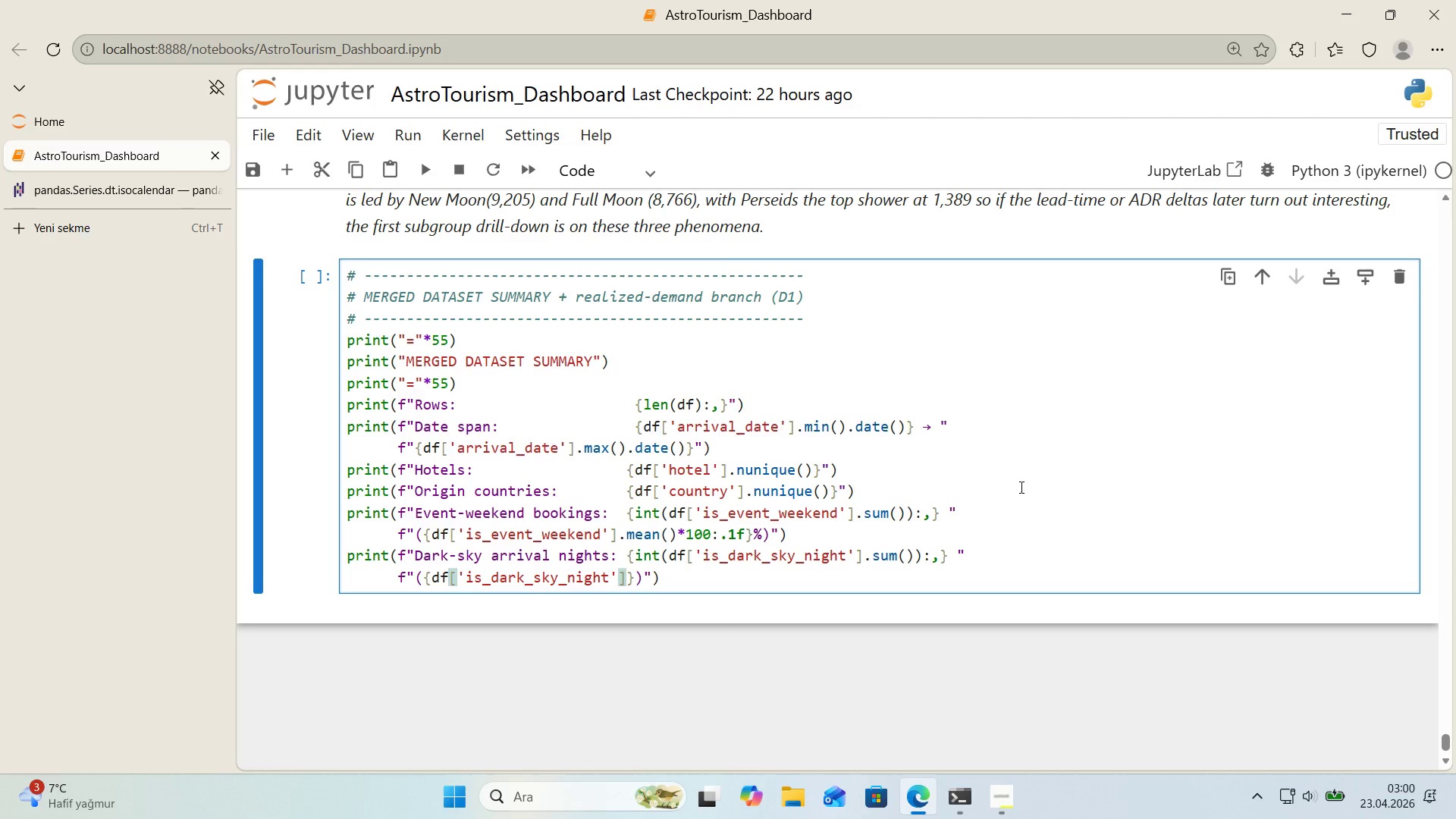 
type(.mean*(*100>.1f)
 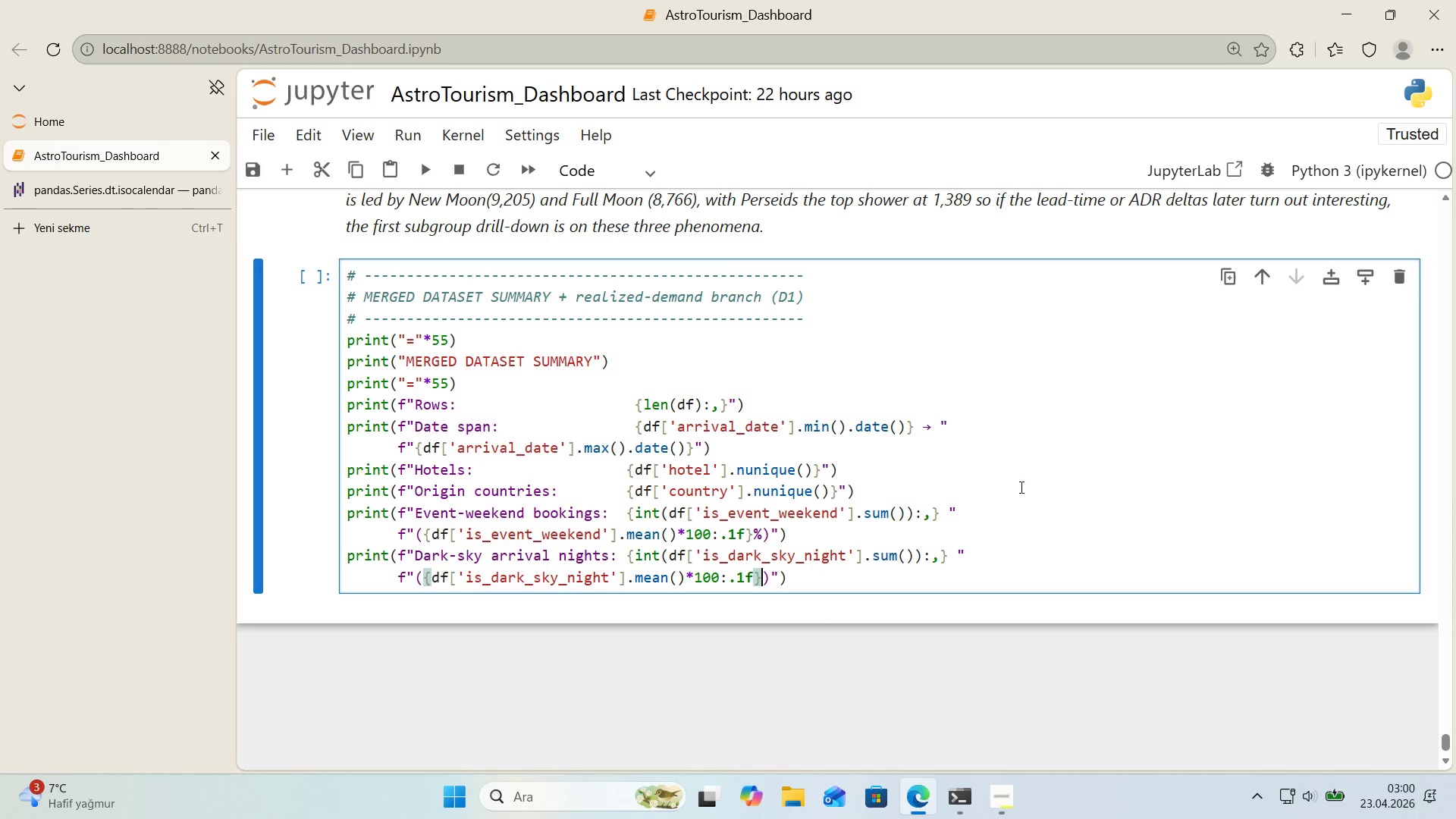 
 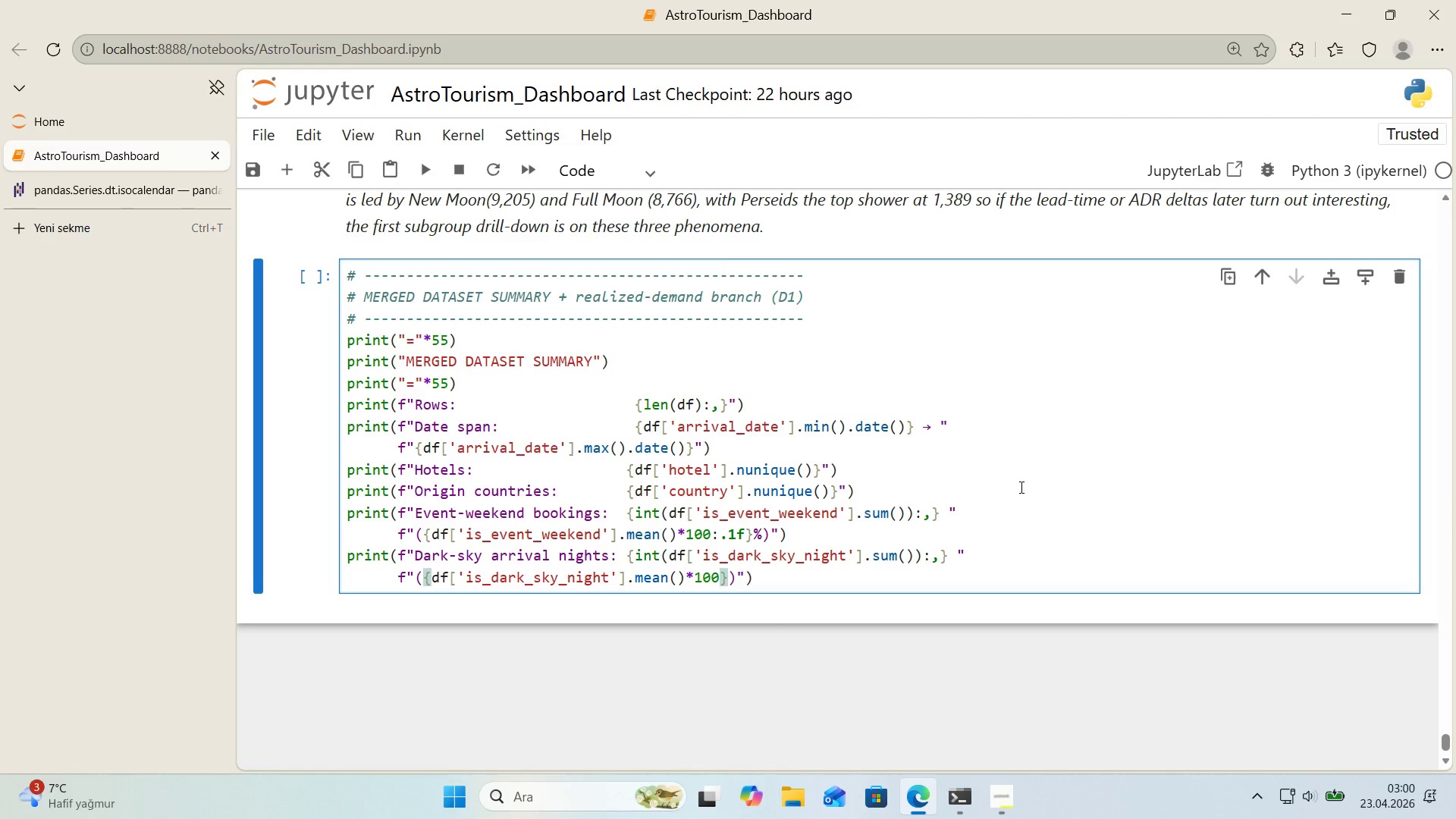 
key(ArrowRight)
 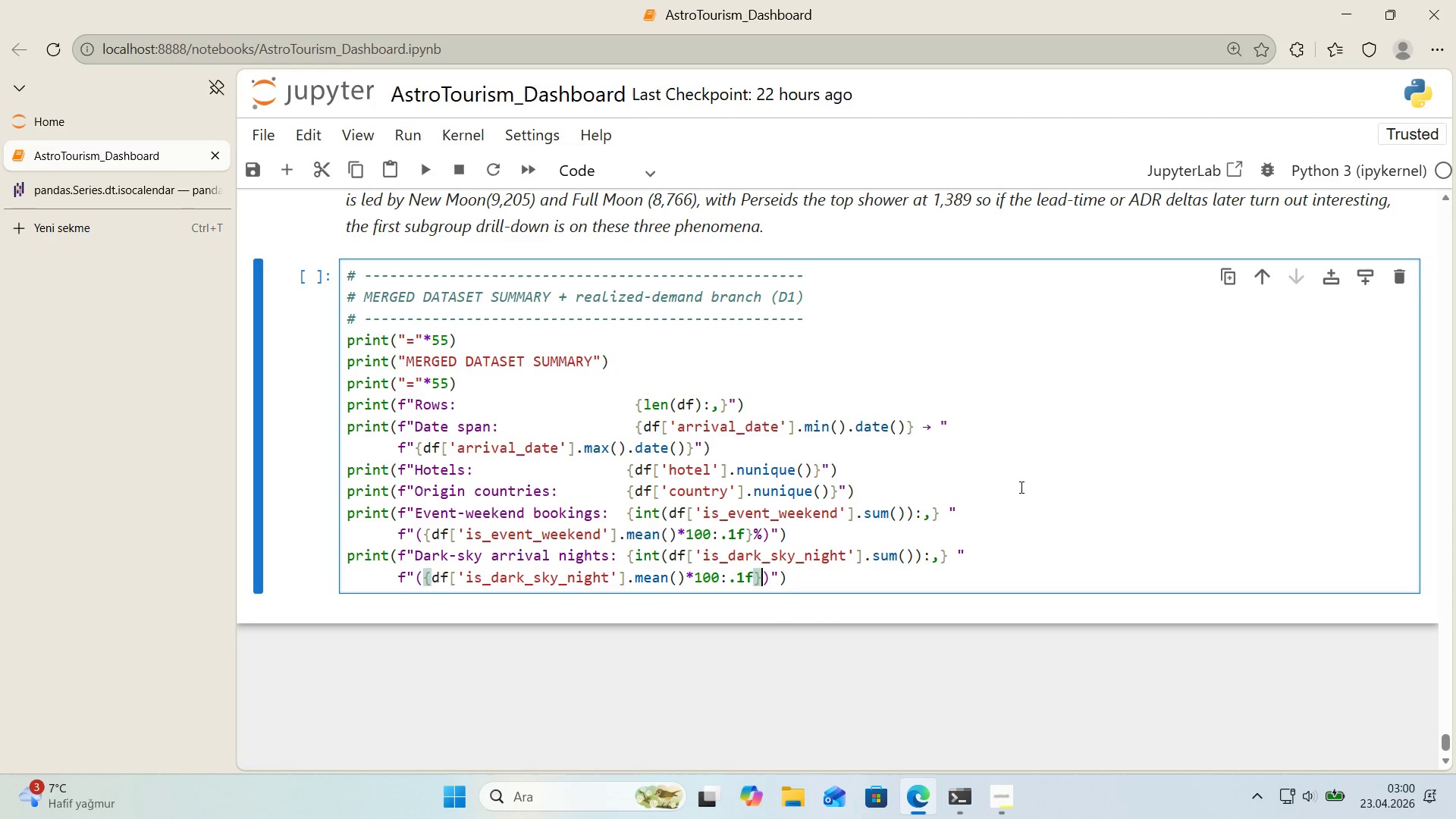 
key(Shift+5)
 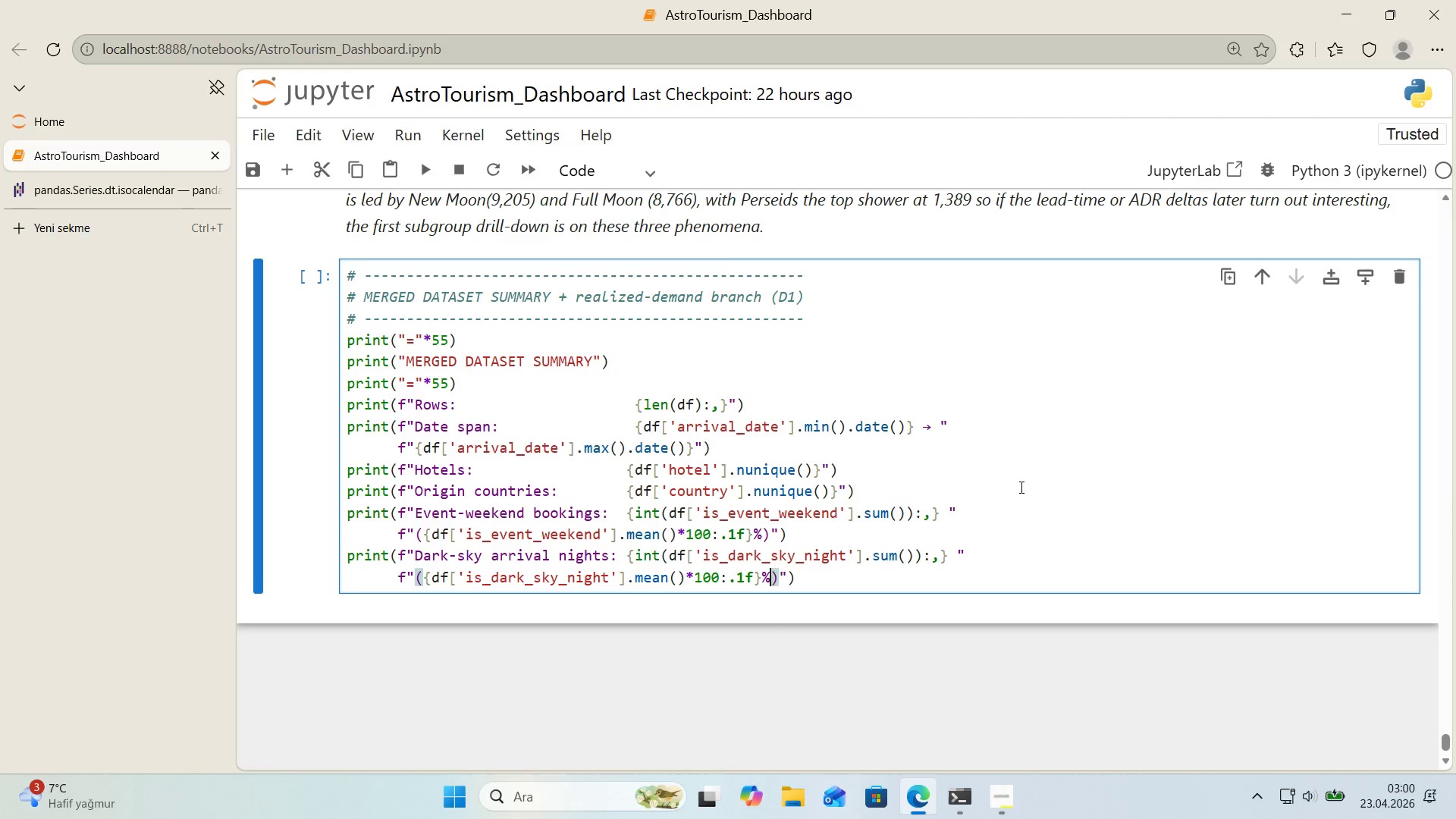 
key(ArrowRight)
 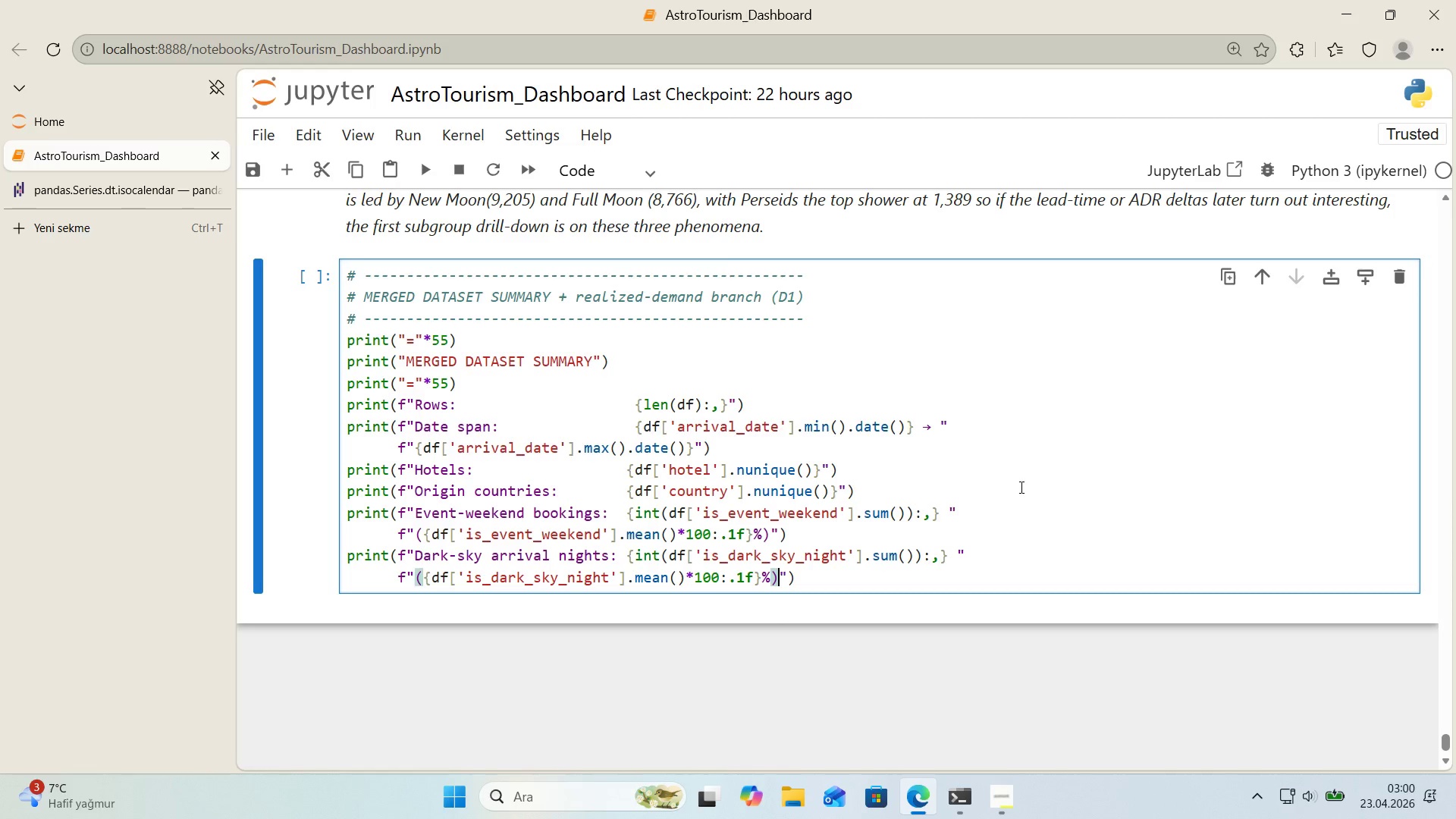 
key(ArrowRight)
 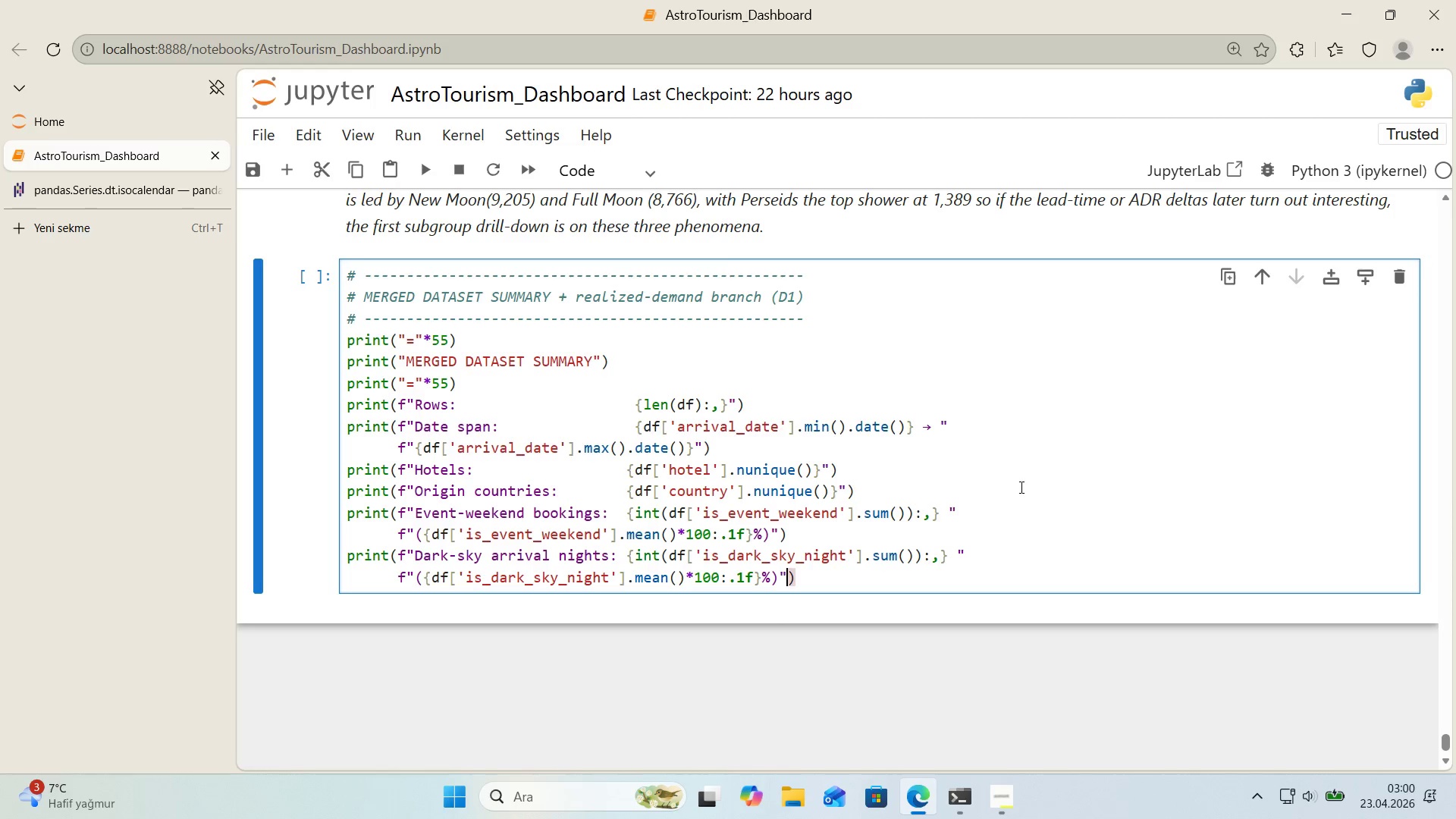 
key(ArrowRight)
 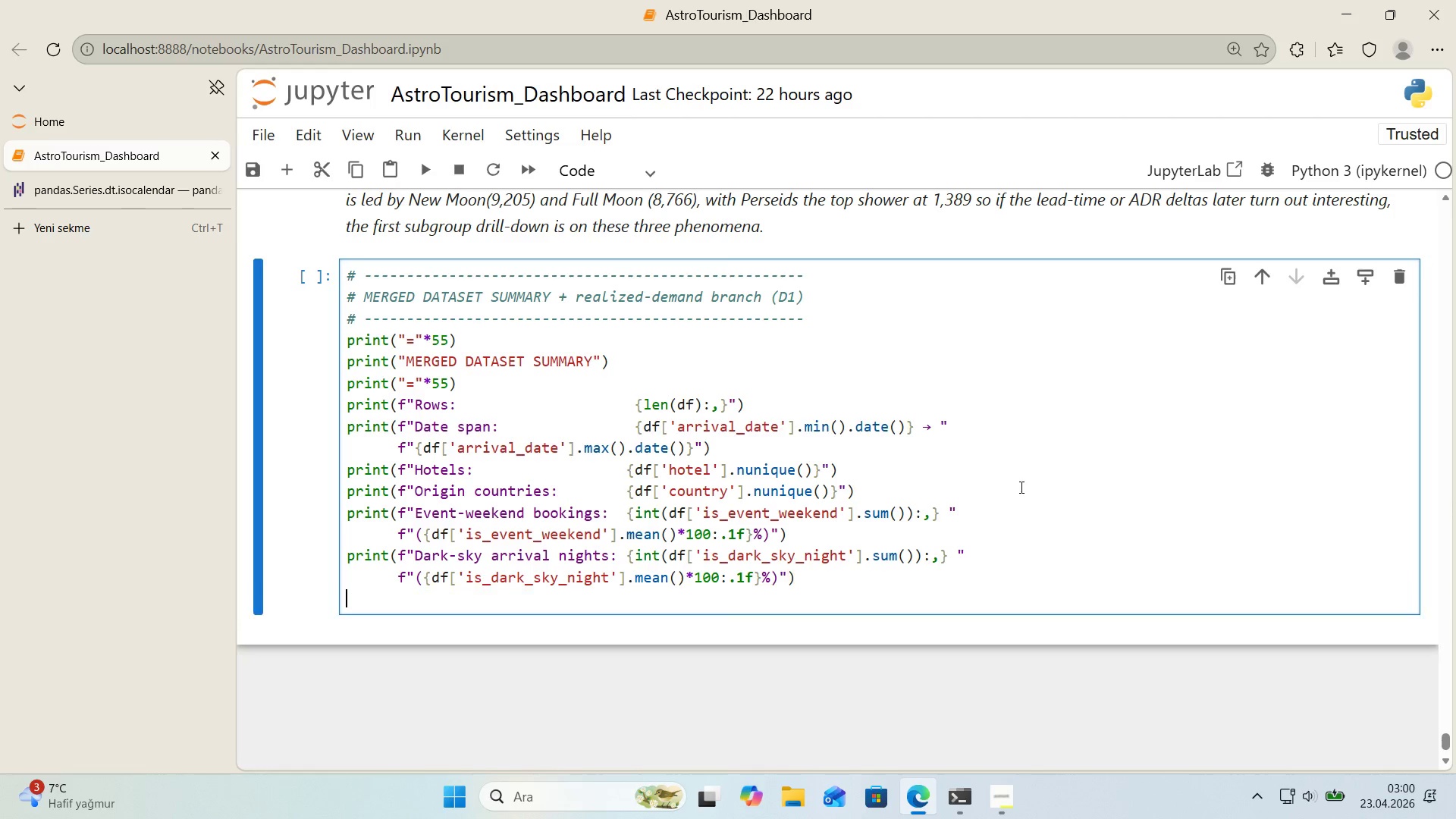 
key(Enter)
 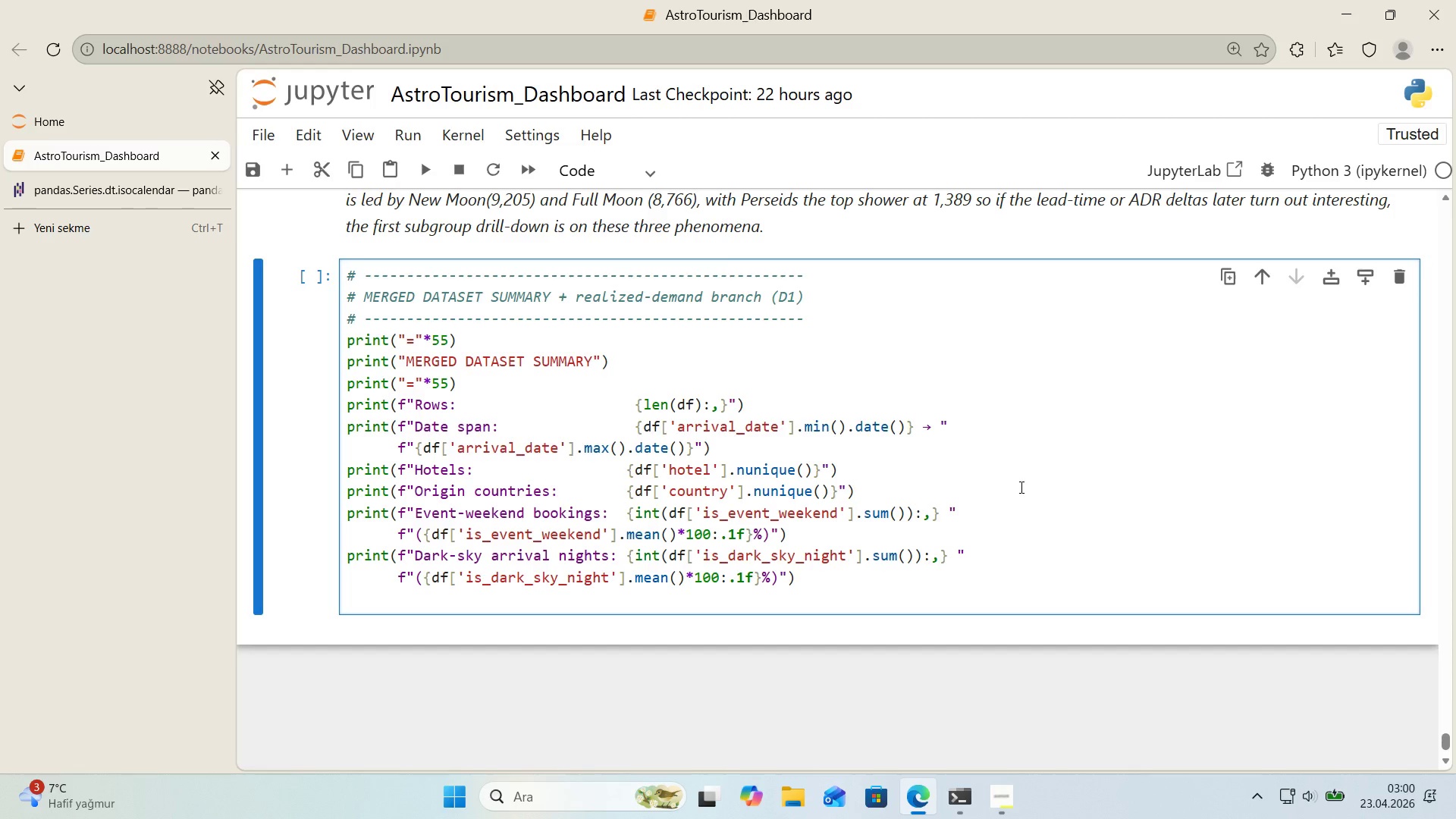 
wait(15.45)
 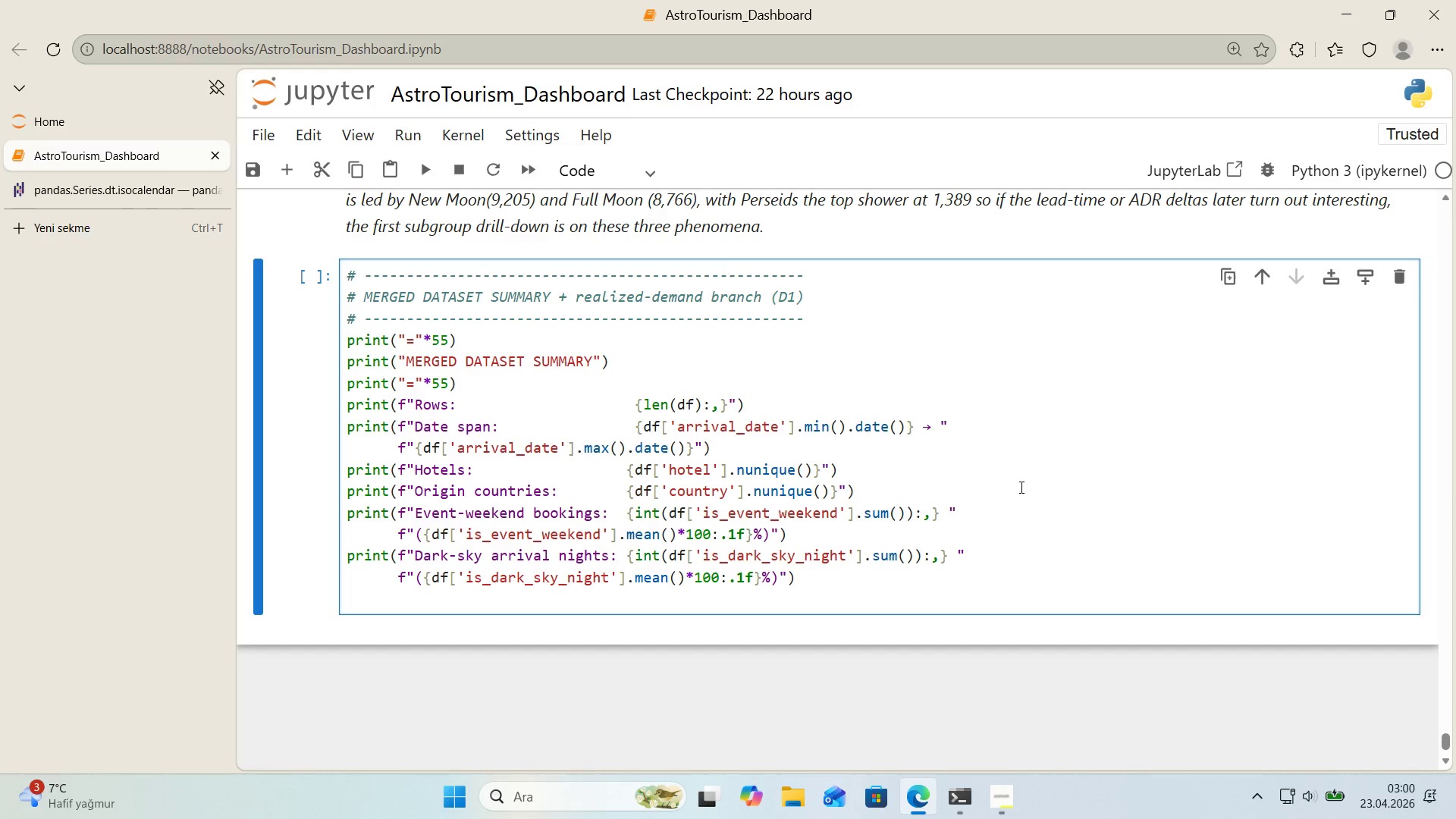 
type(pr'nt*()
 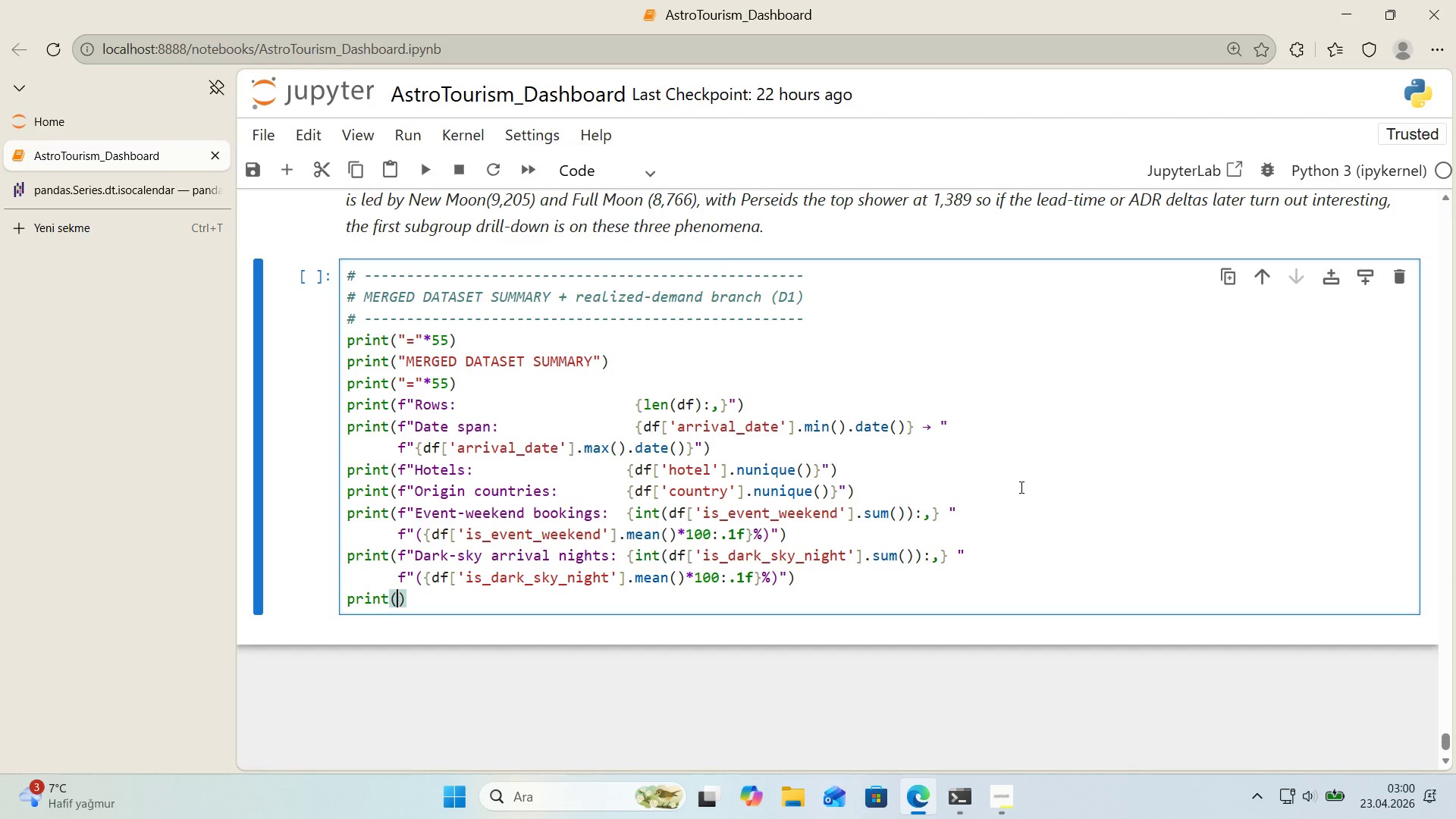 
 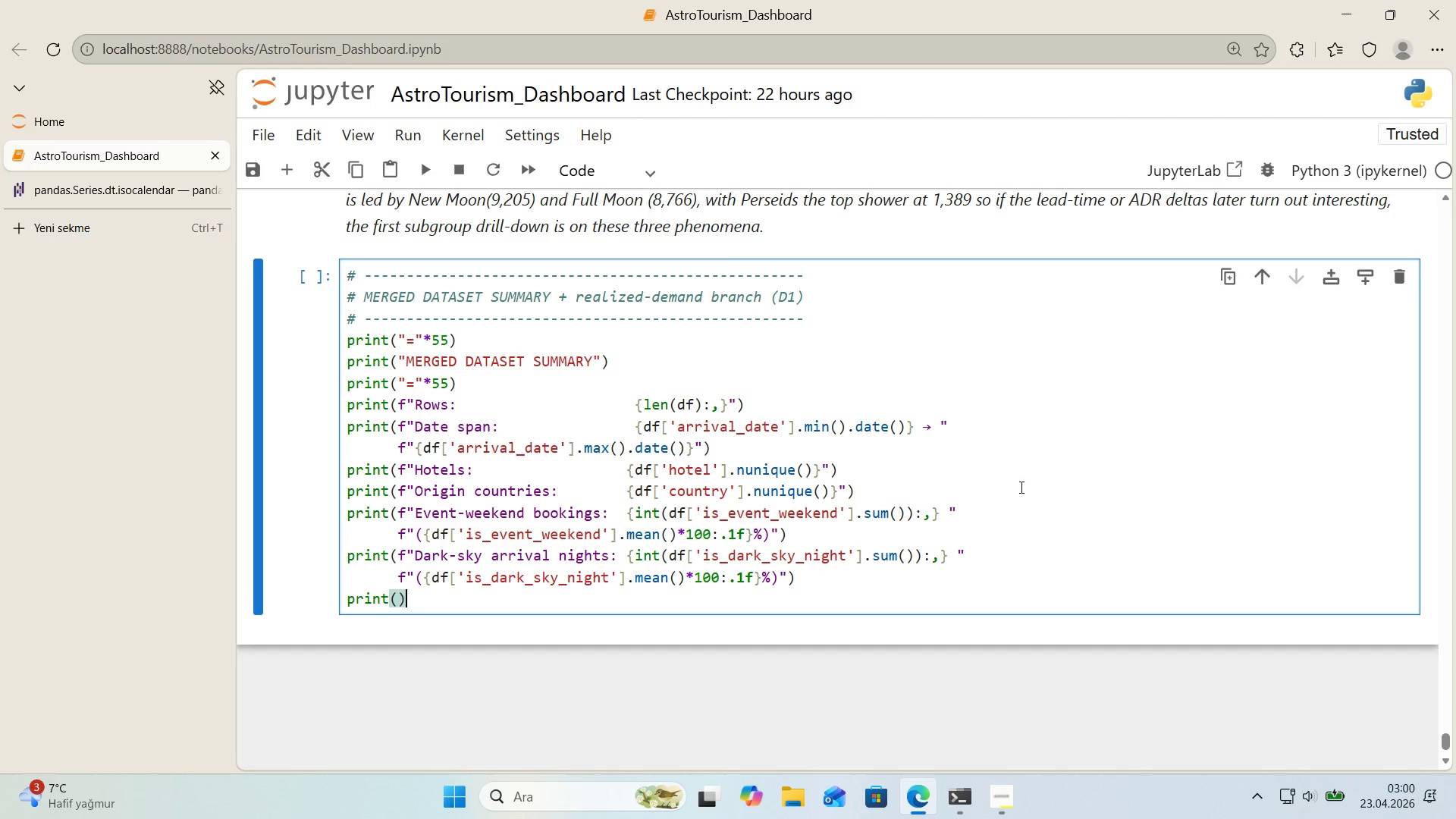 
key(ArrowLeft)
 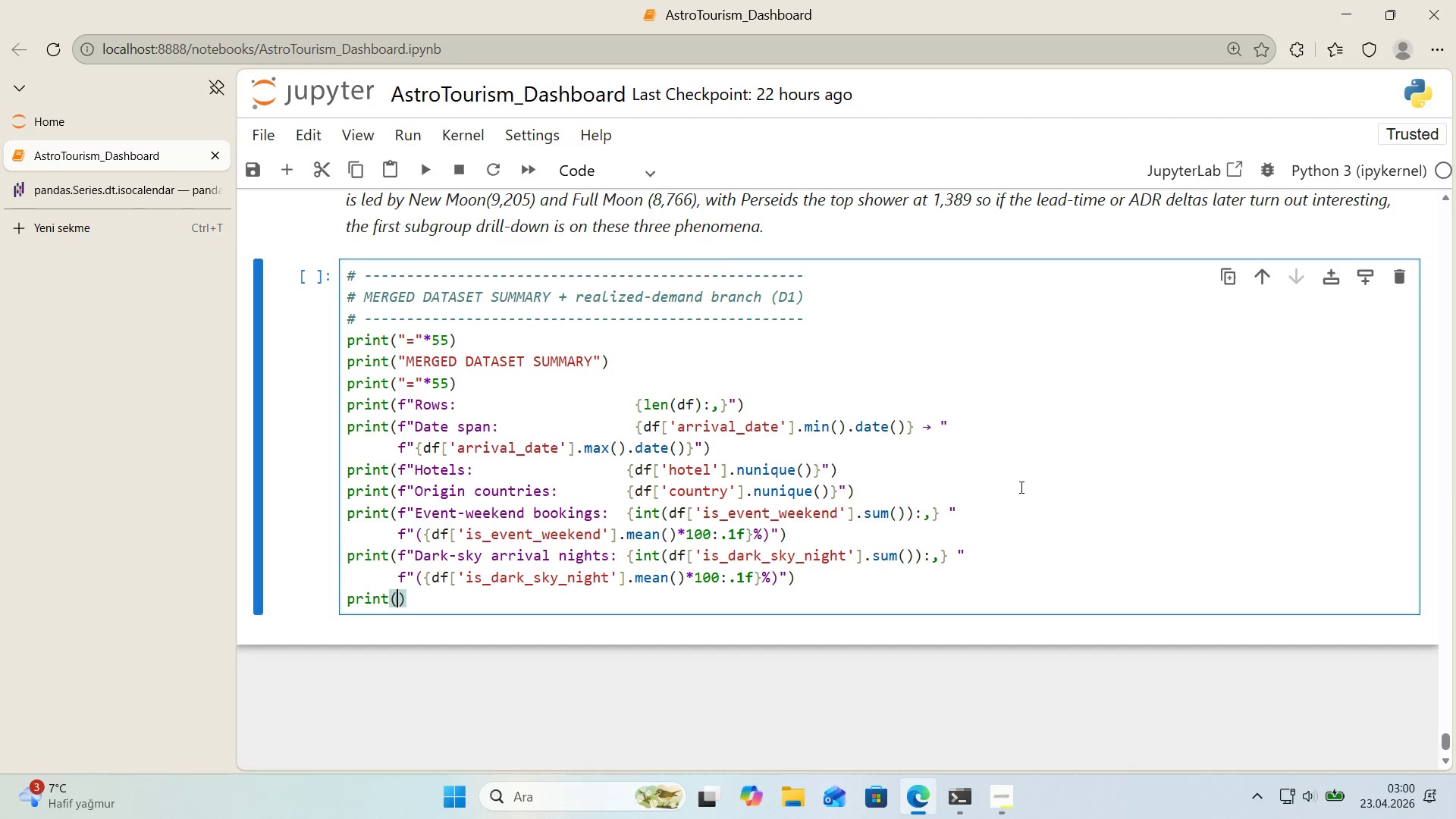 
key(F)
 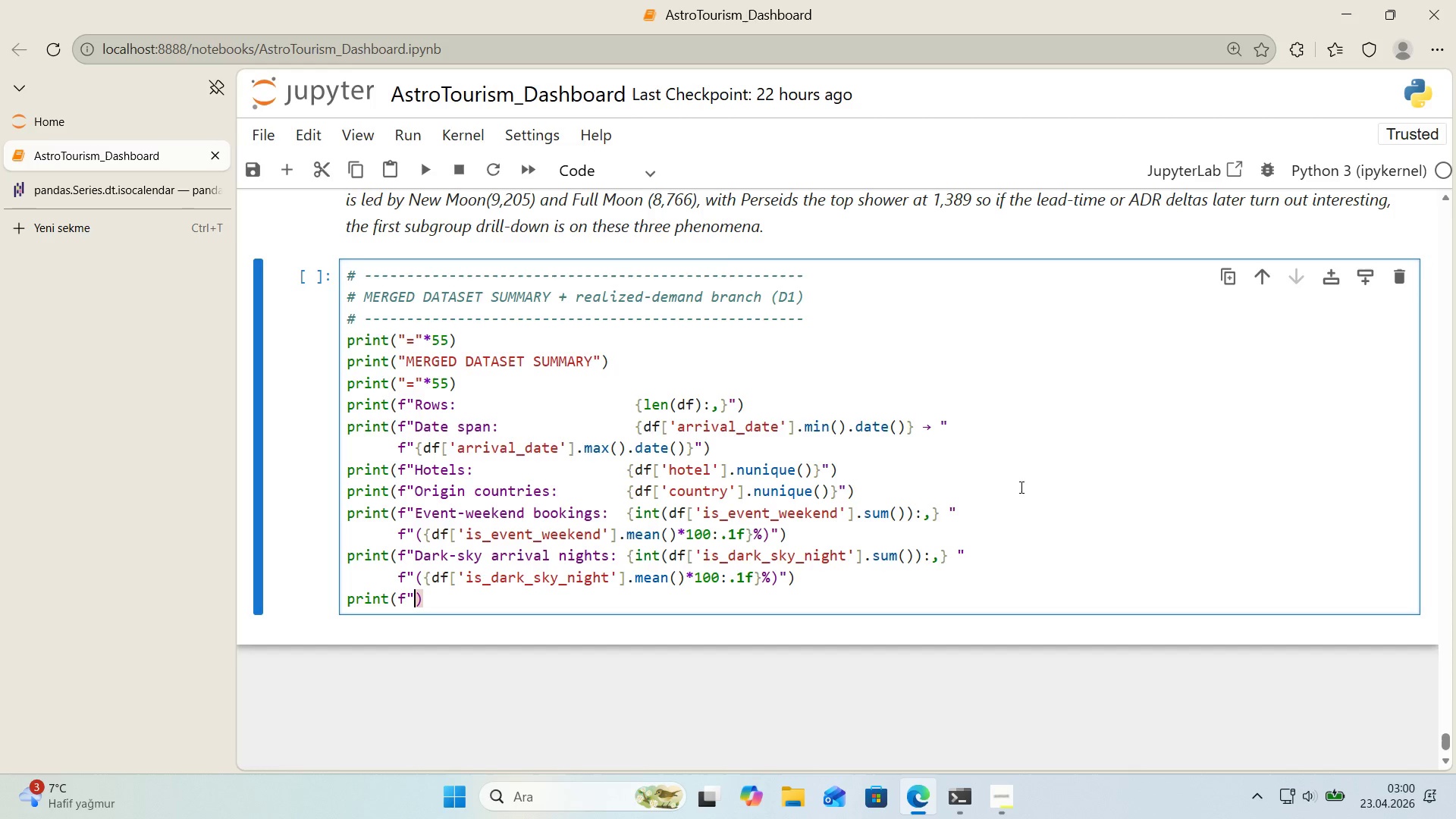 
key(Backquote)
 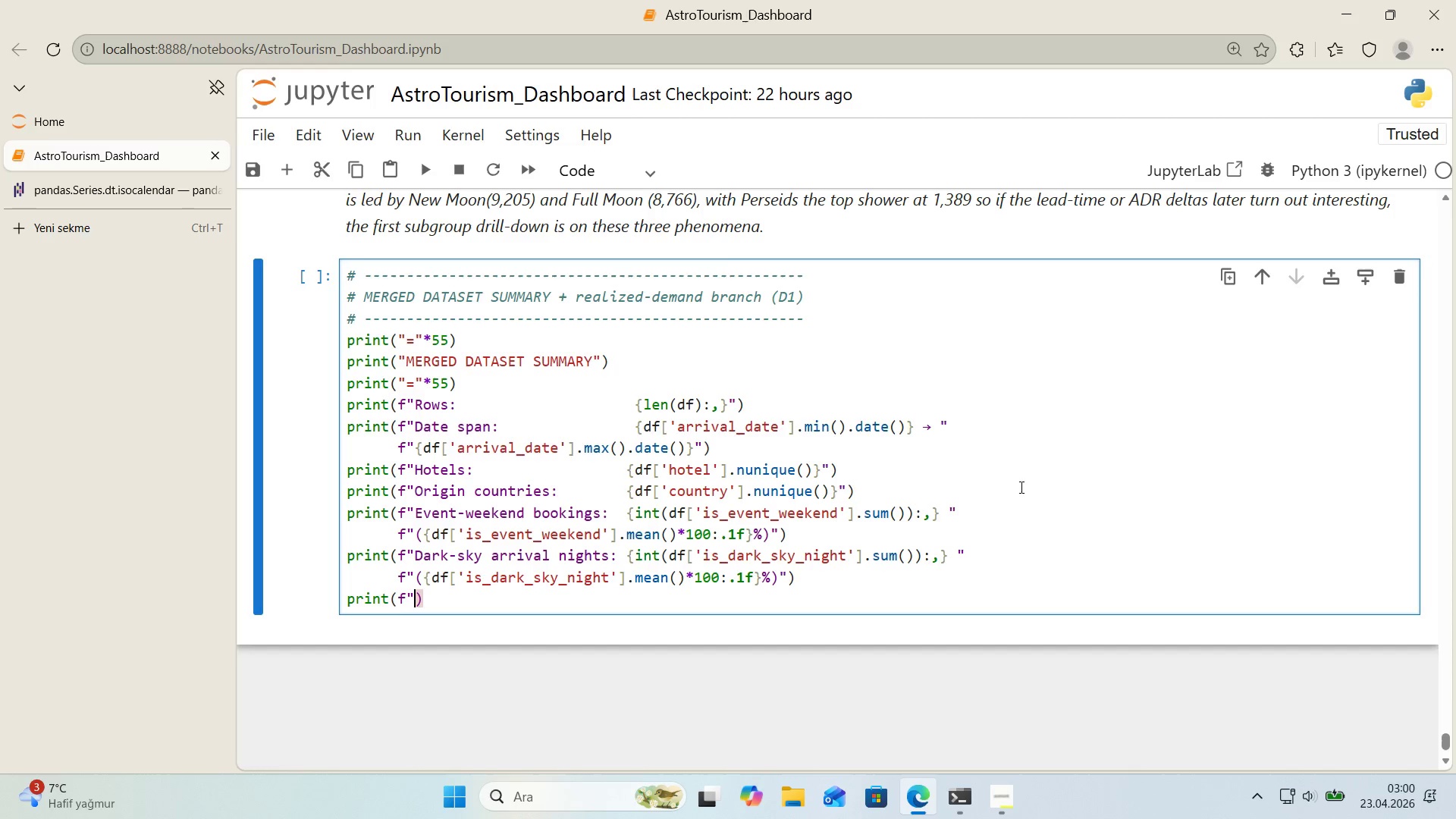 
key(Backquote)
 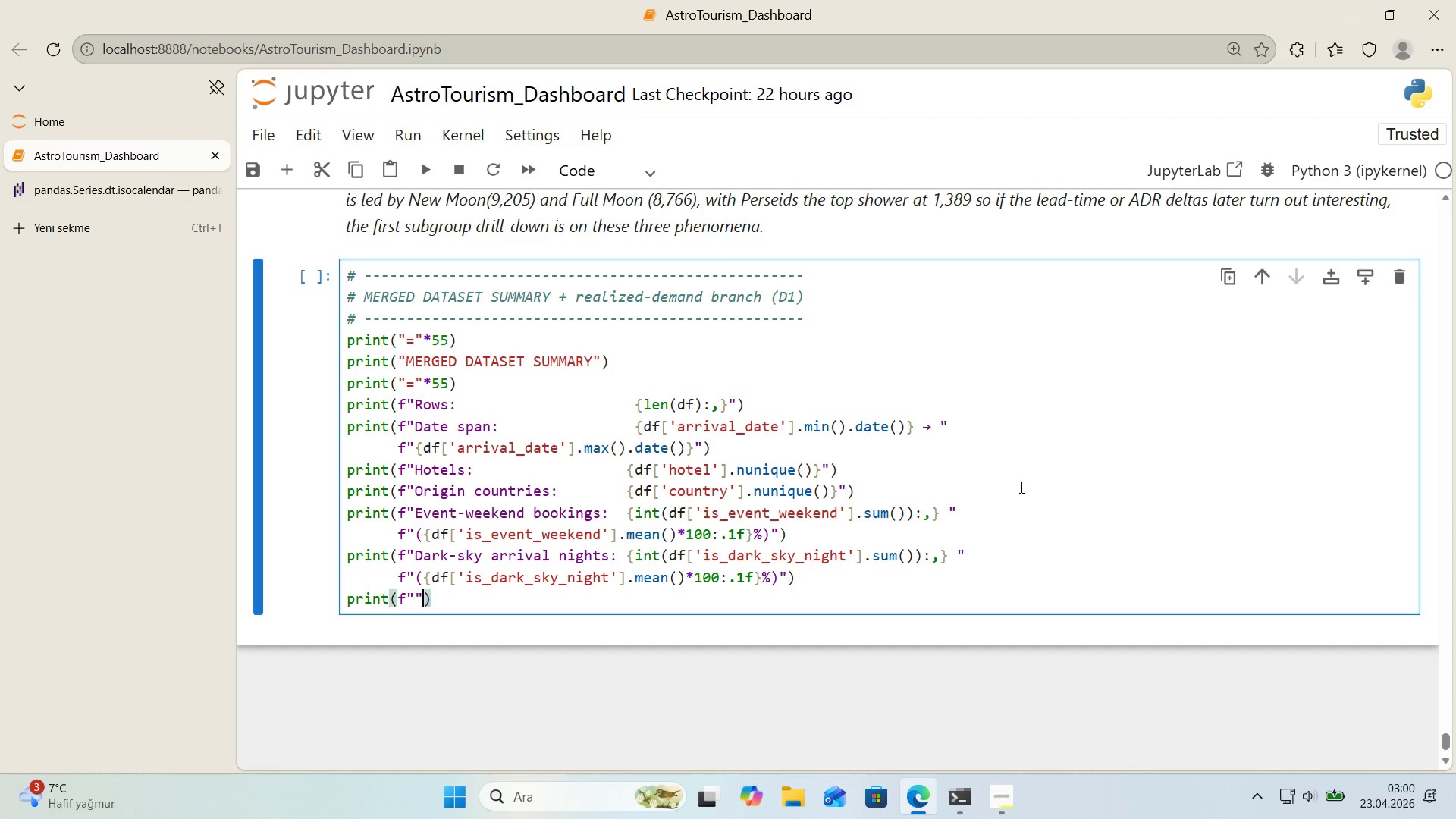 
key(ArrowLeft)
 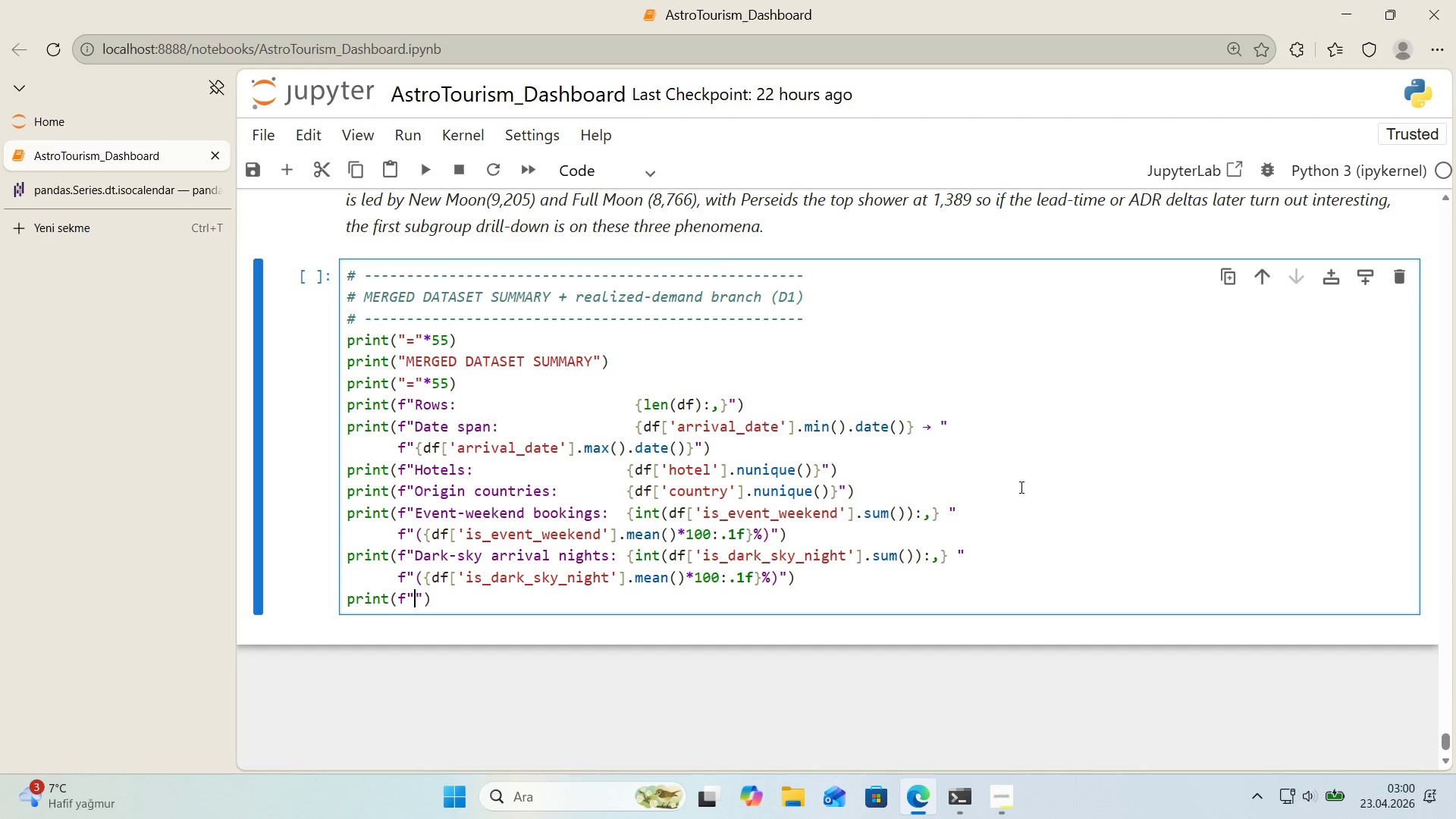 
type(Cancellat'on rate>       )
 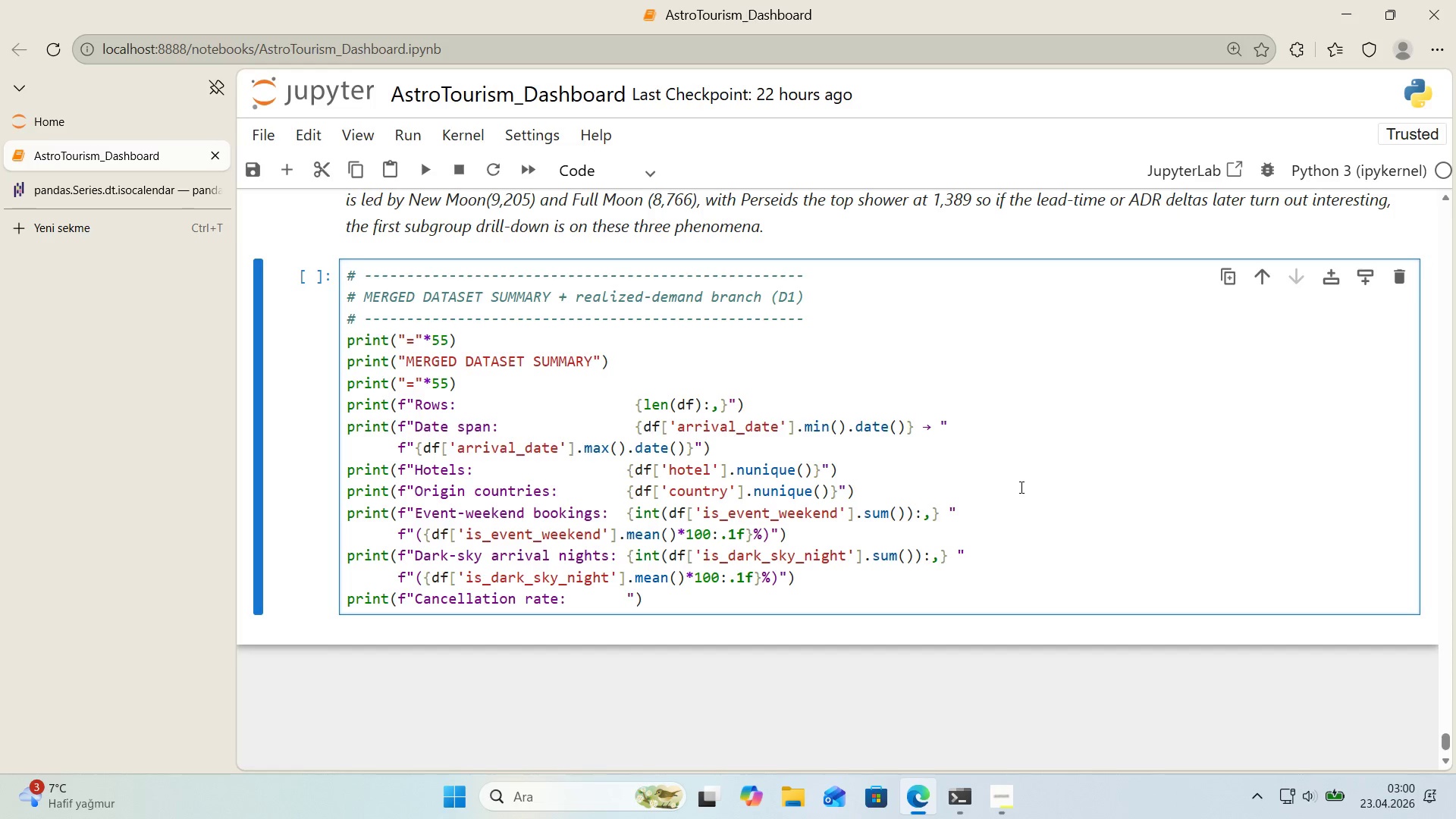 
key(Alt+Control+7)
 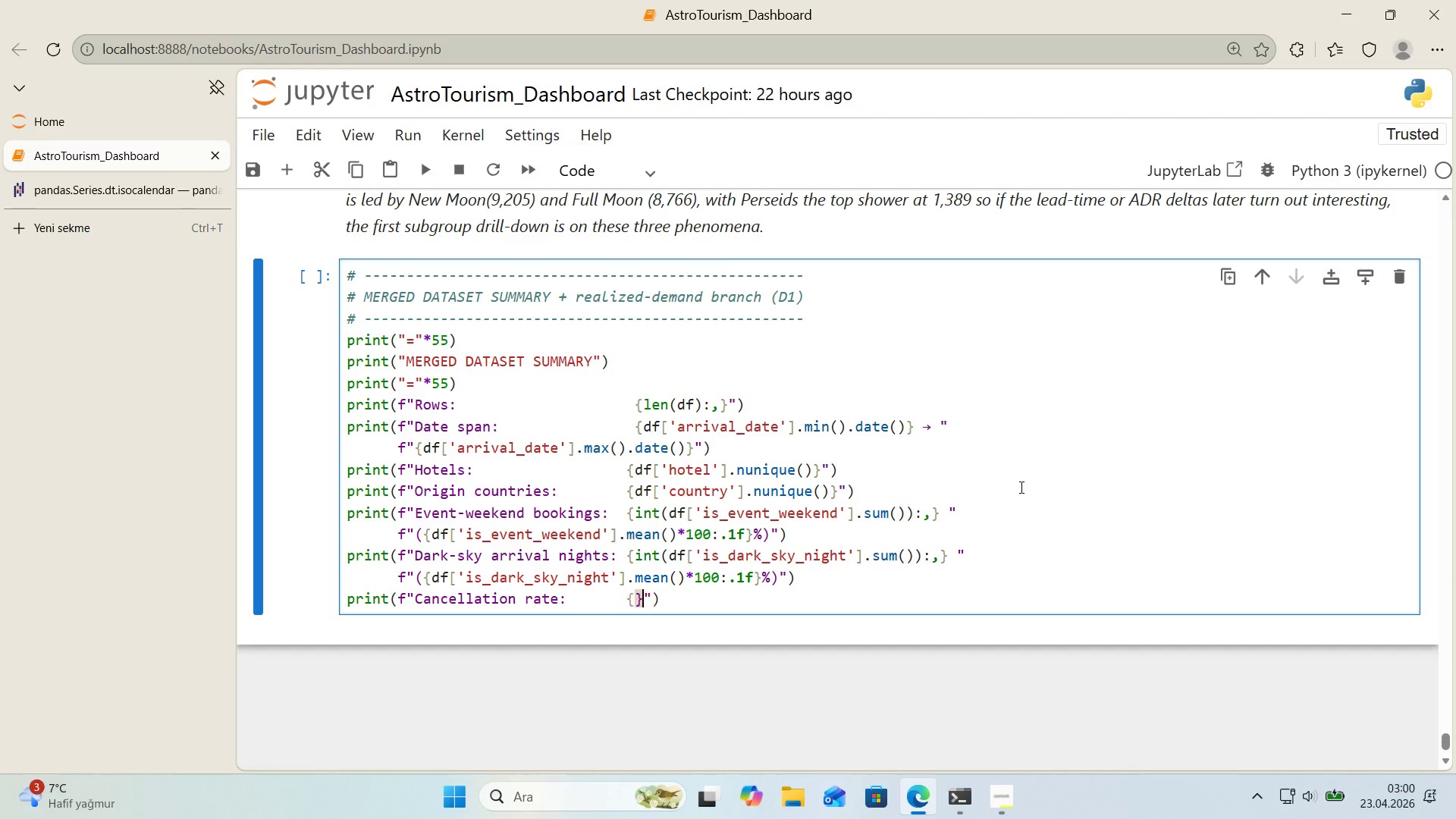 
key(Alt+Control+0)
 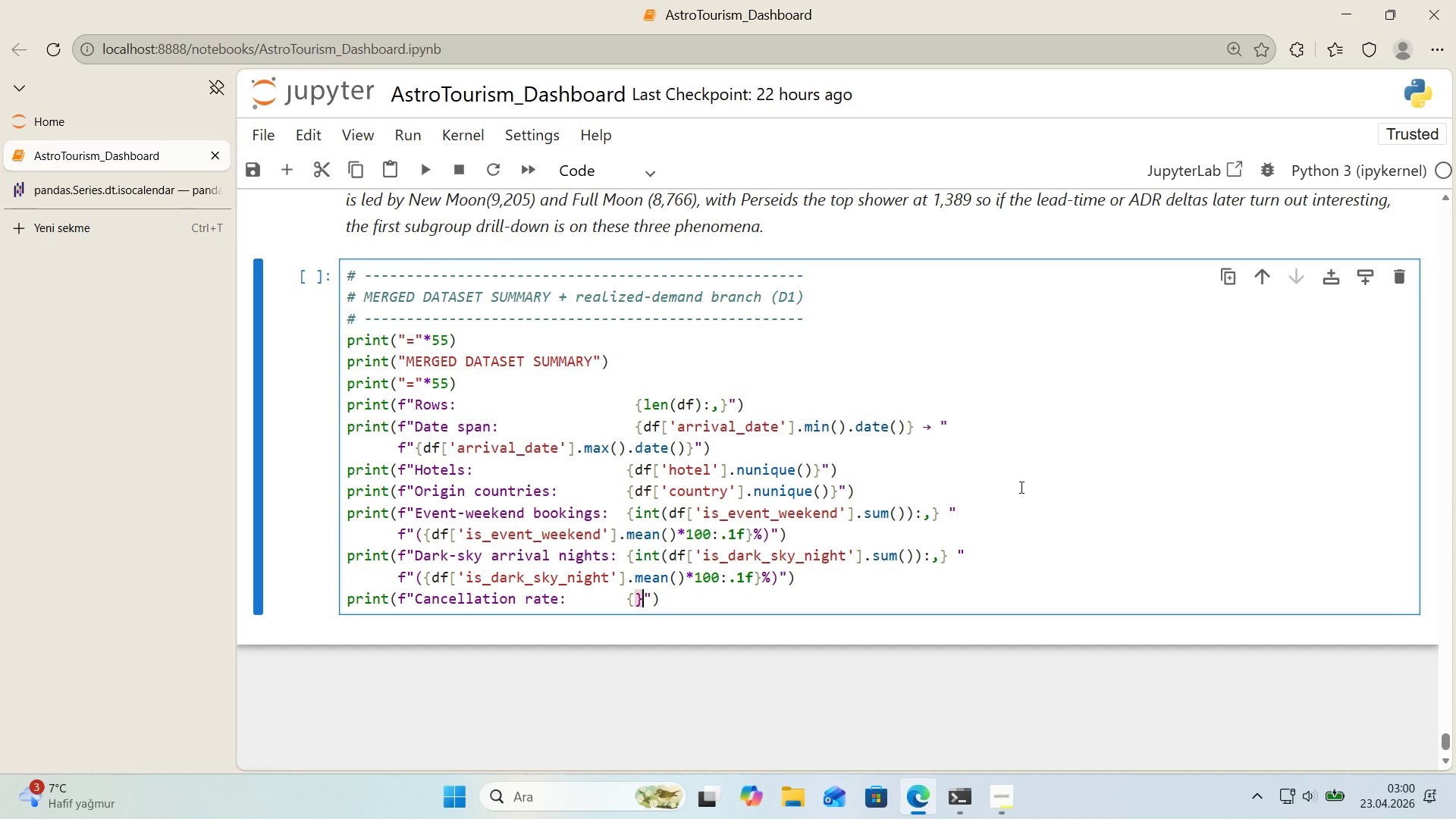 
key(ArrowLeft)
 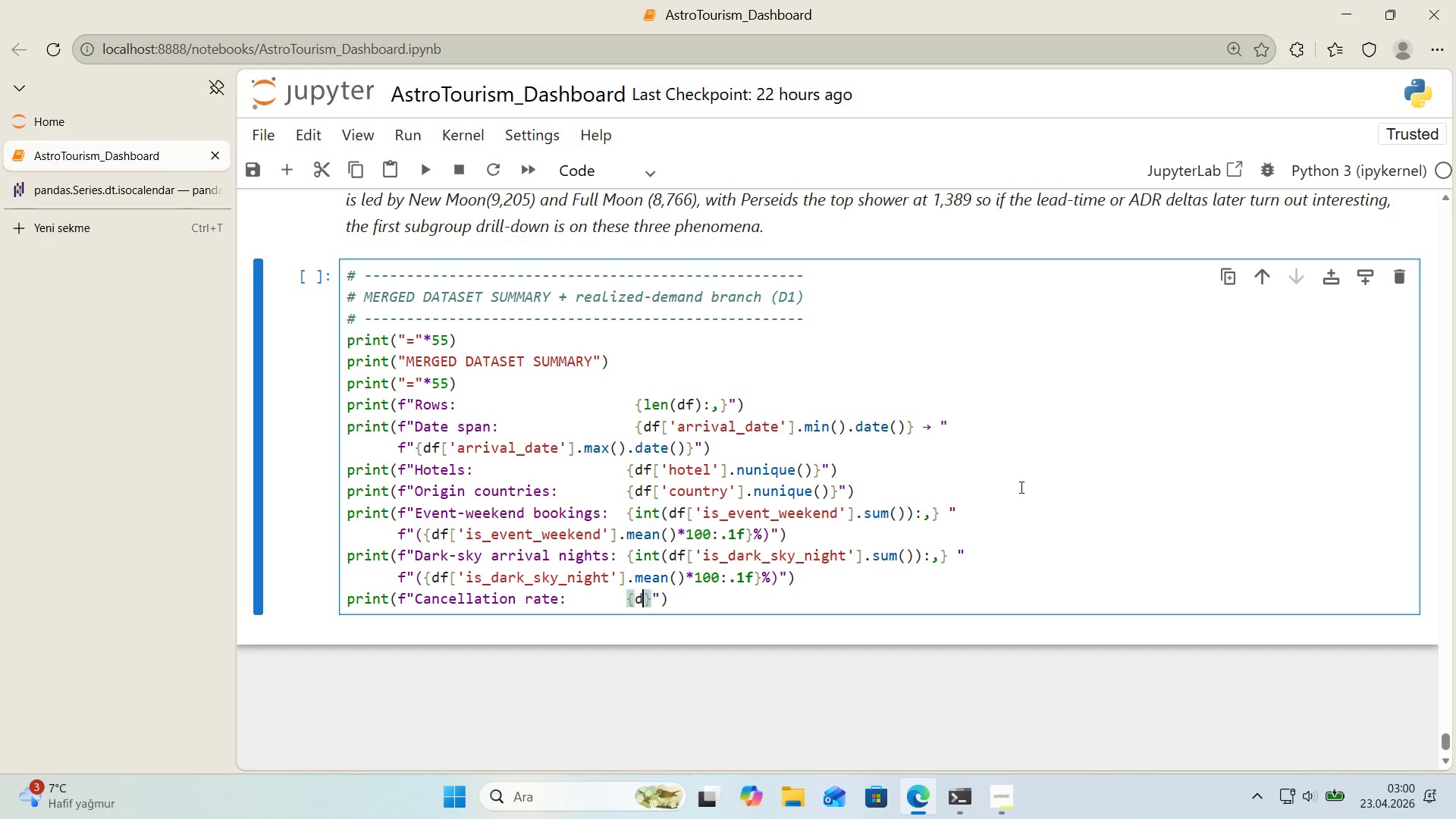 
type(df)
 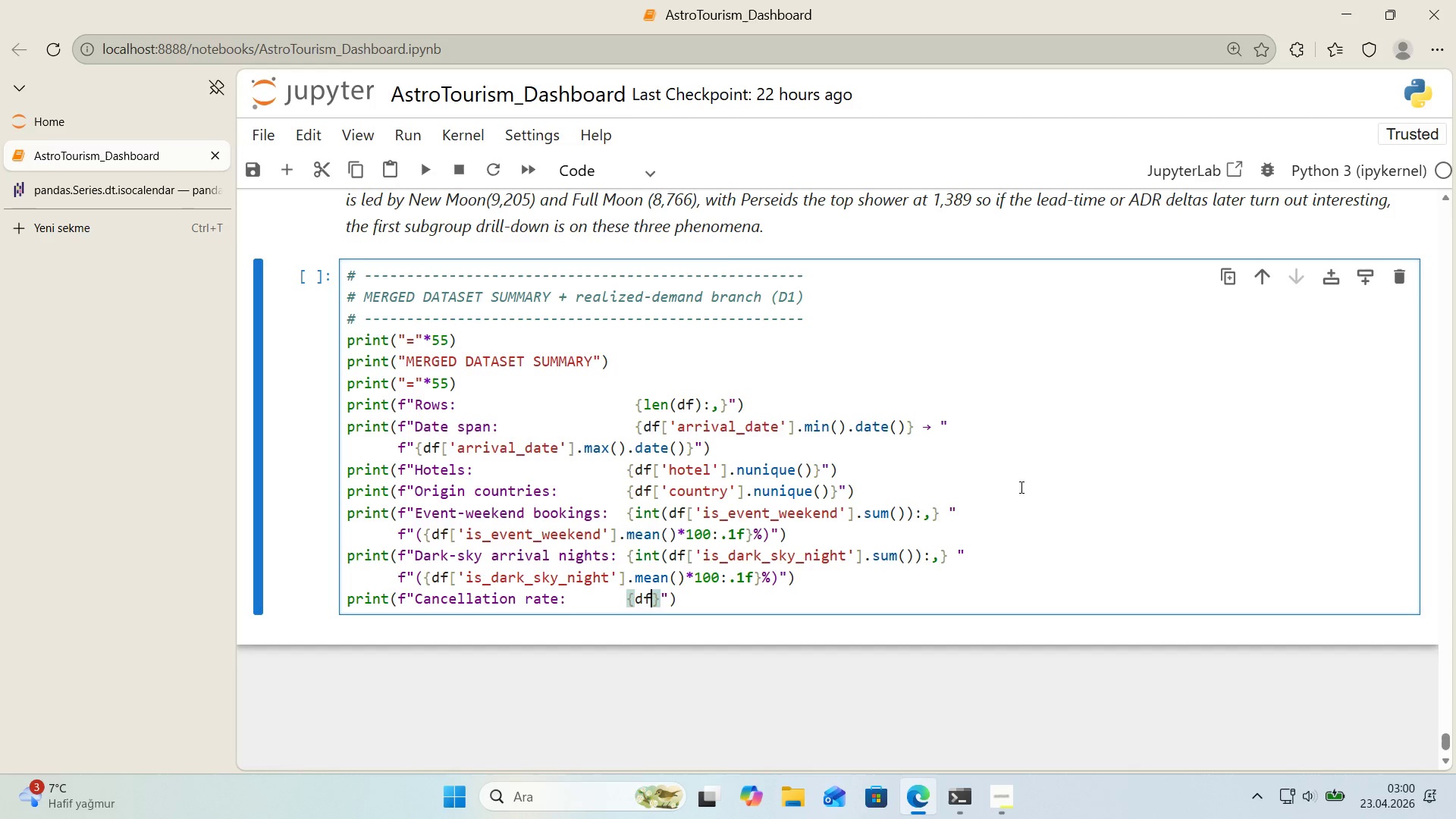 
key(Alt+Control+8)
 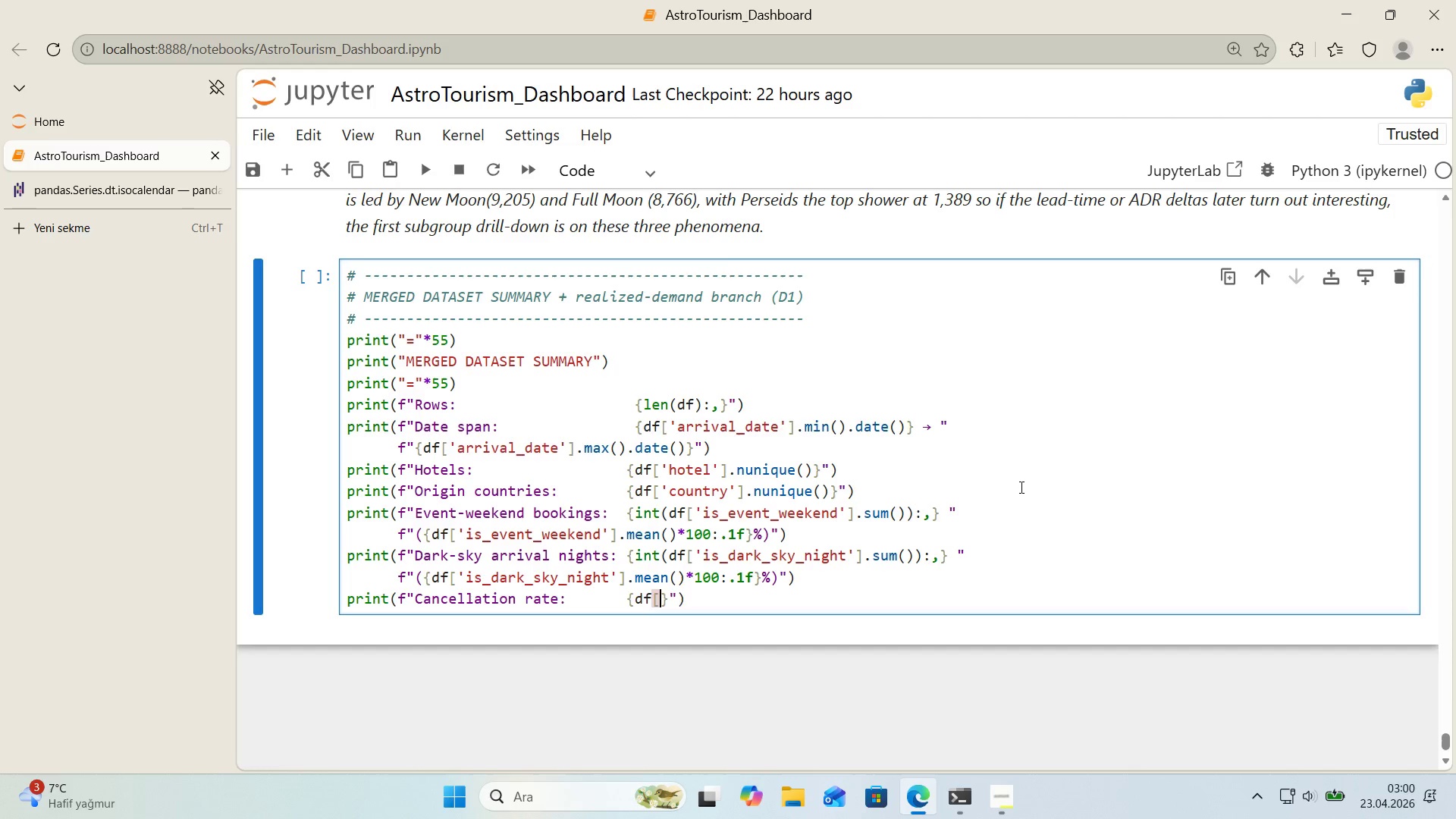 
key(Alt+Control+9)
 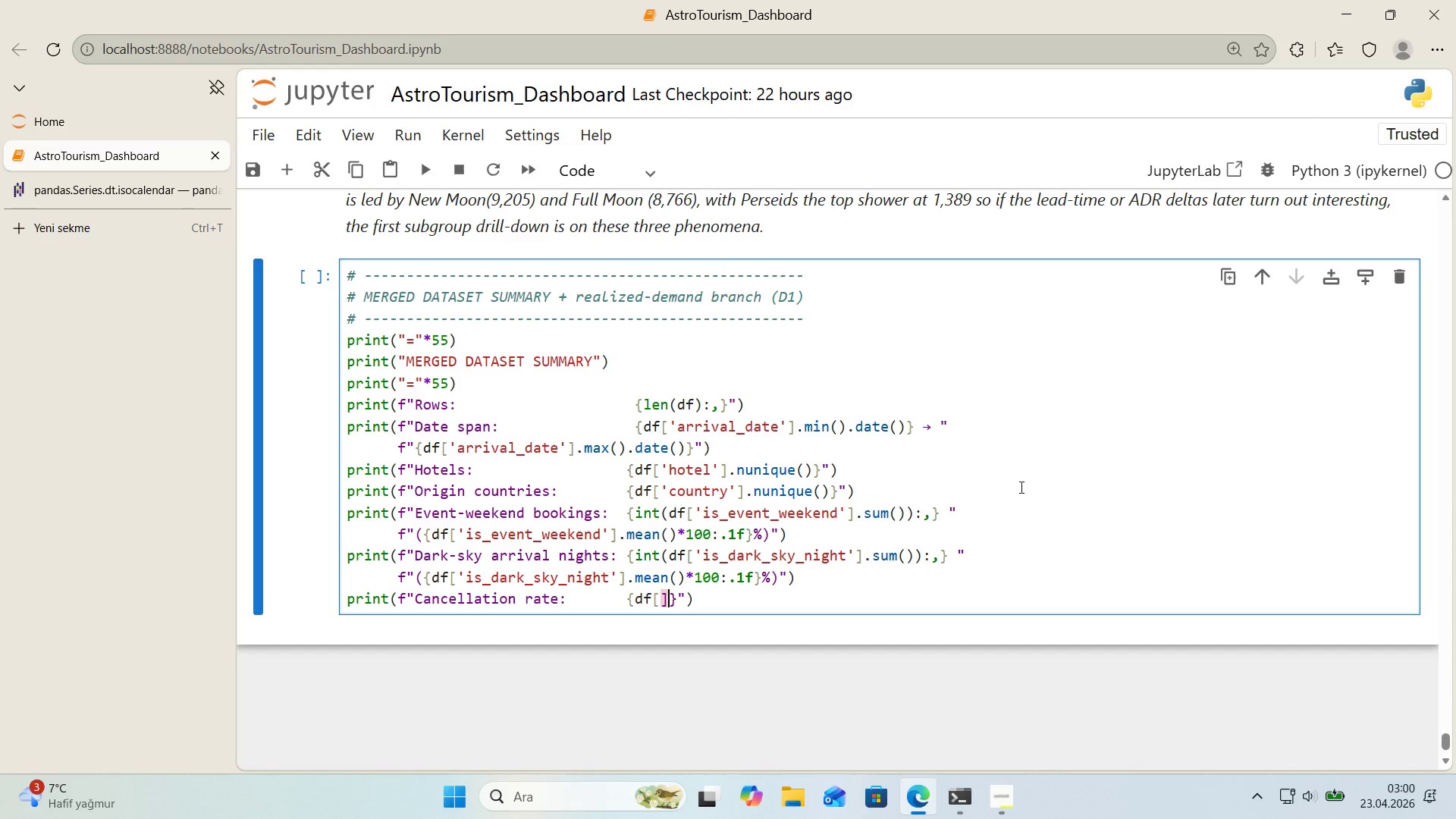 
key(ArrowLeft)
 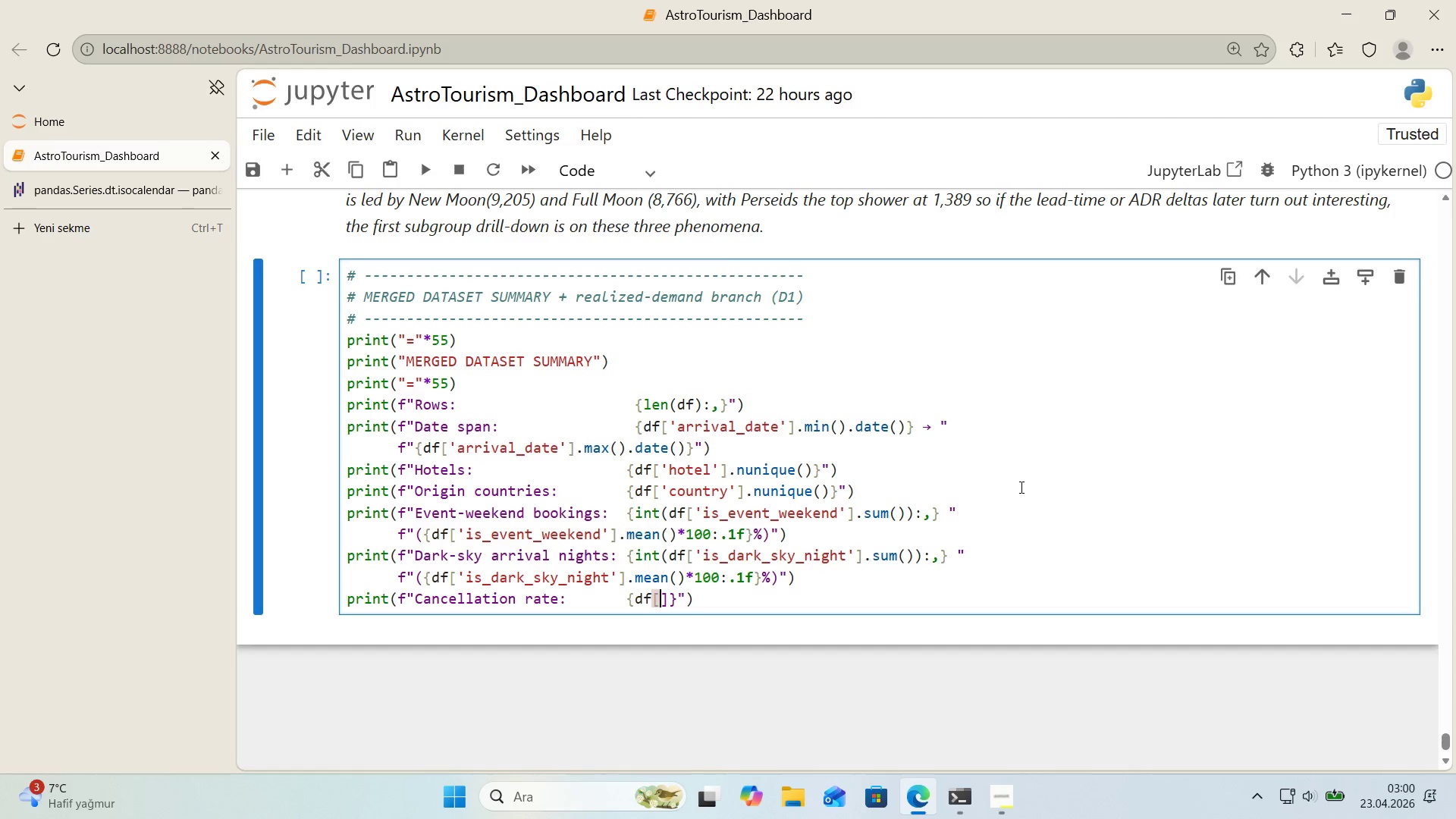 
type(@@)
 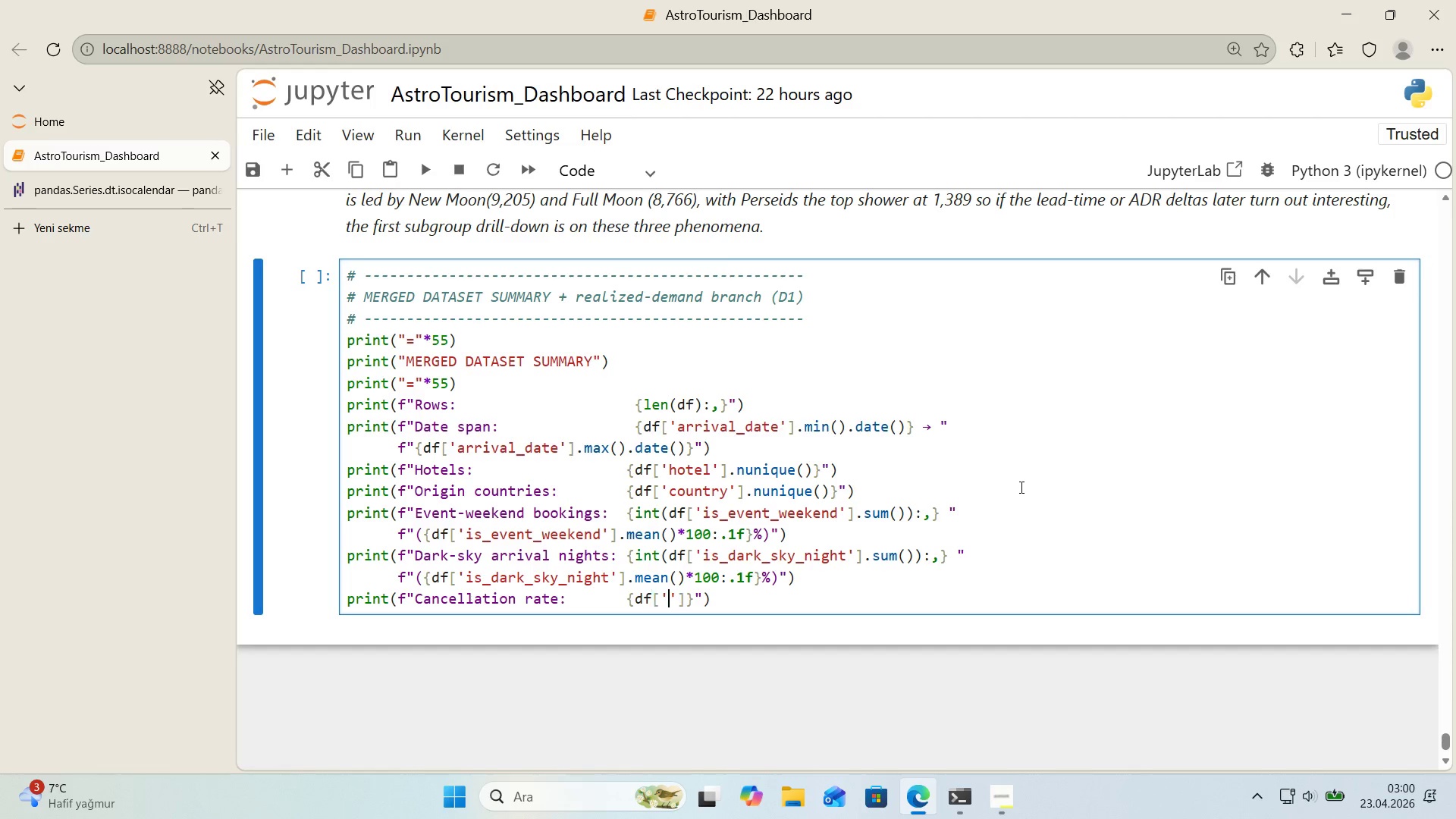 
key(ArrowLeft)
 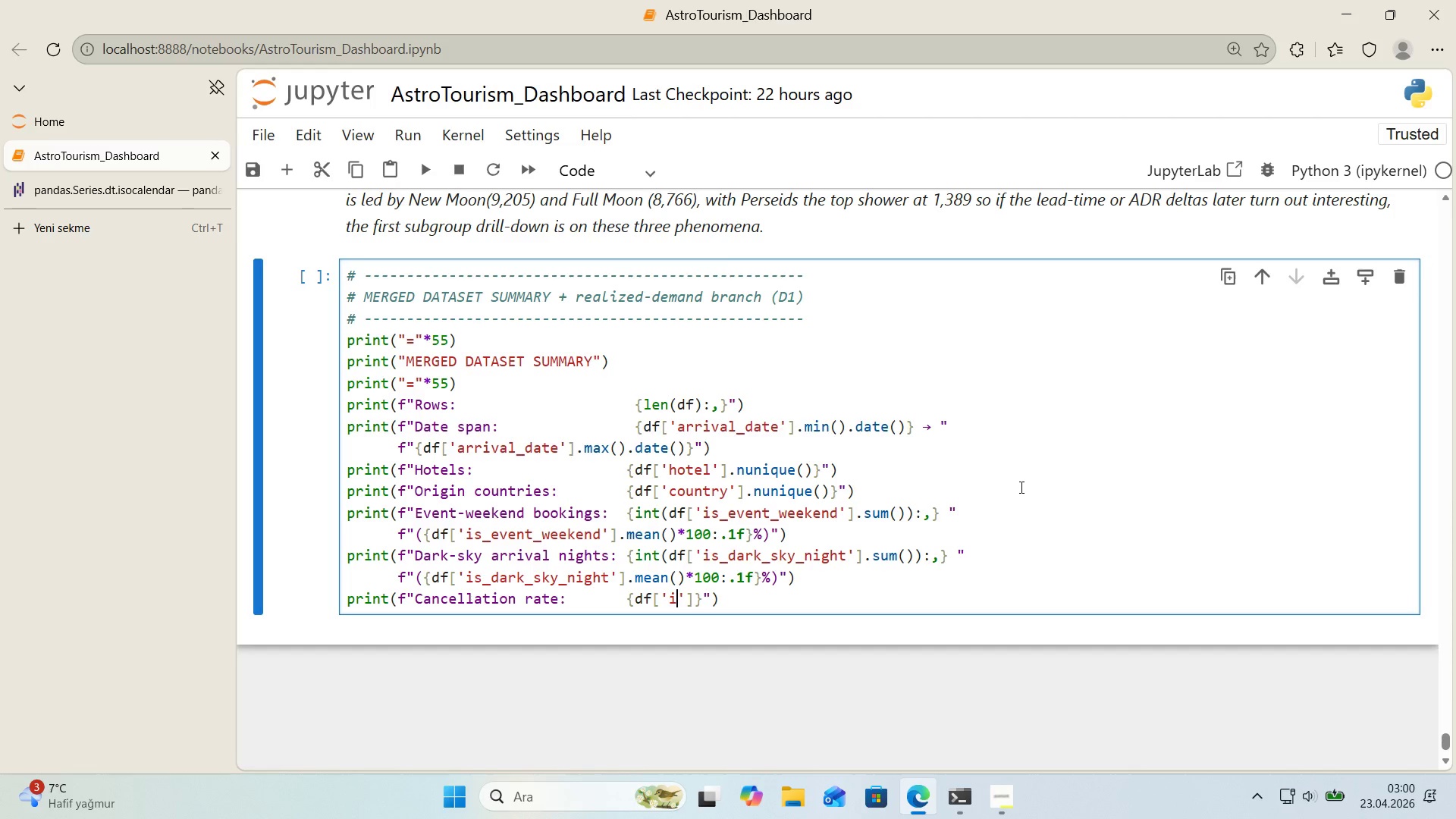 
type('s_canceled)
 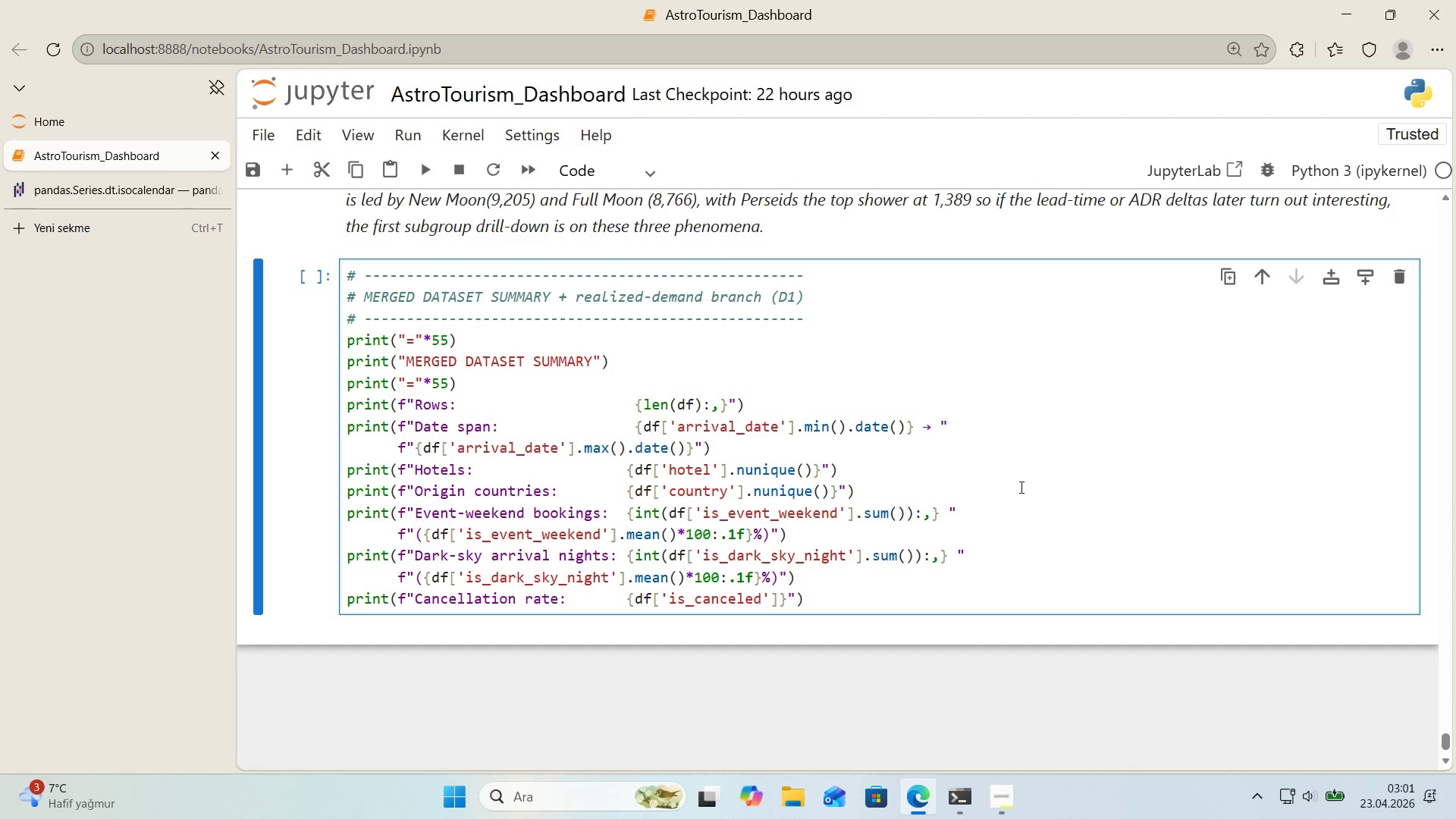 
key(ArrowRight)
 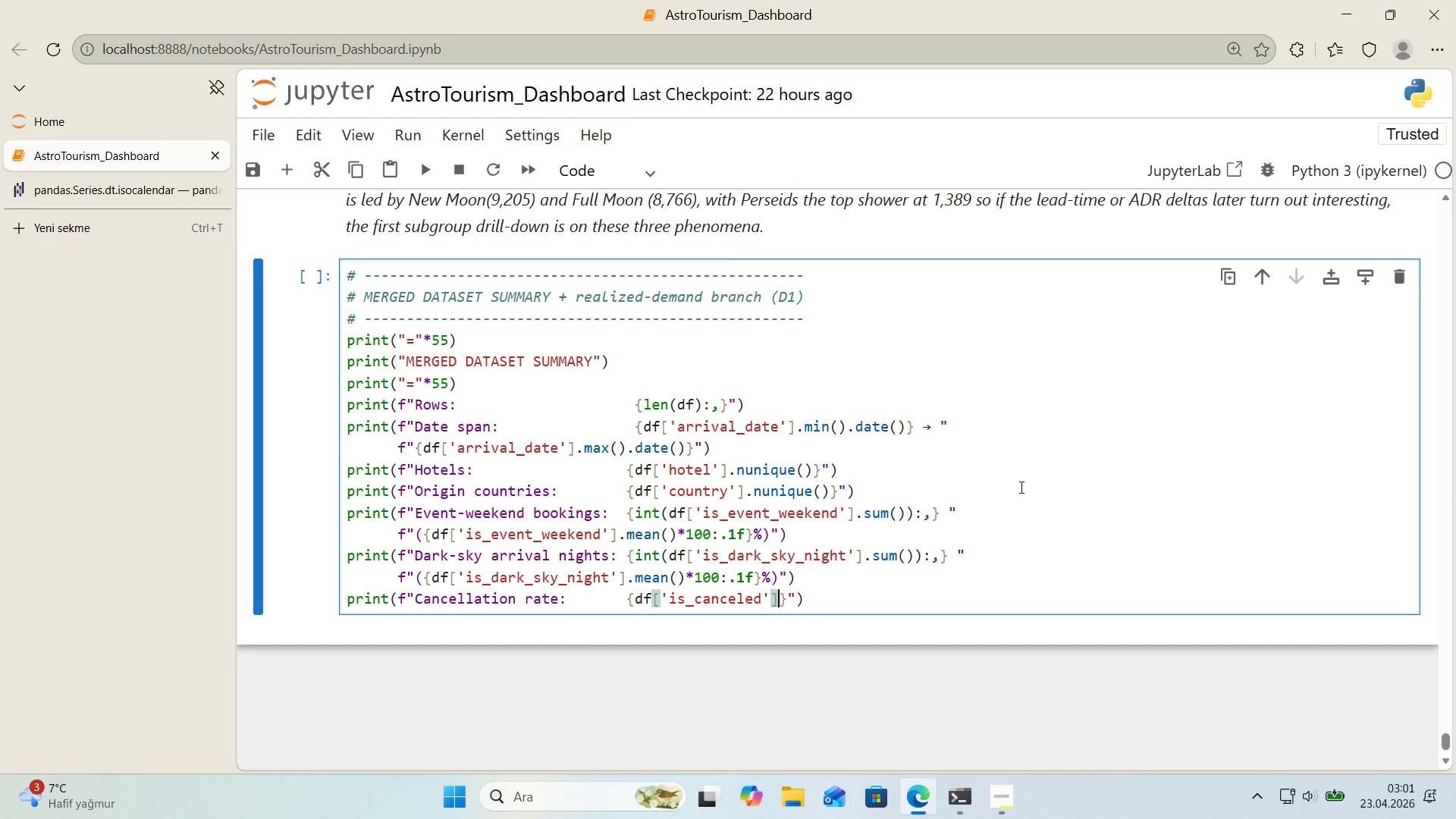 
key(ArrowRight)
 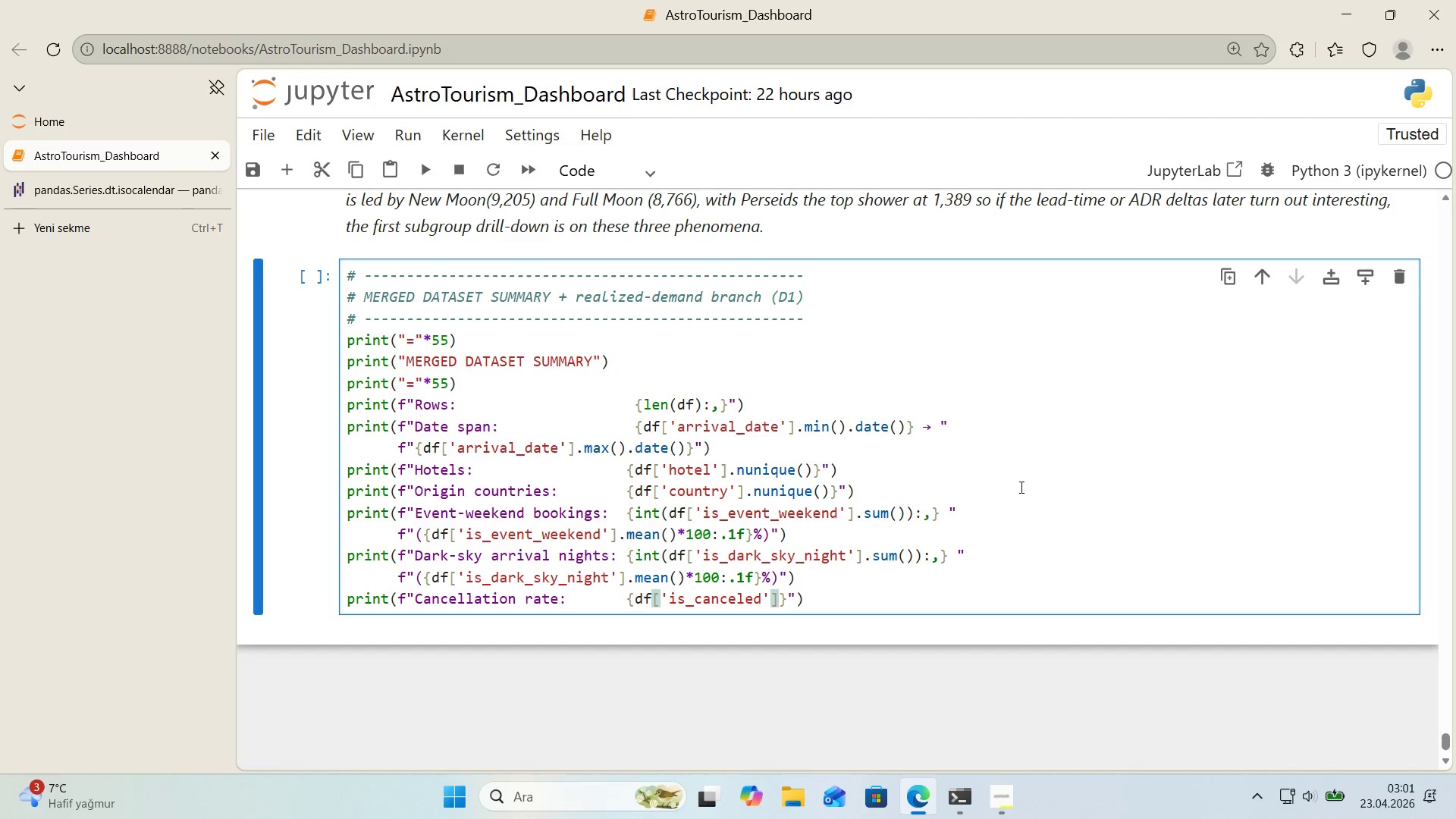 
type(.mean*(*100>.1f)
 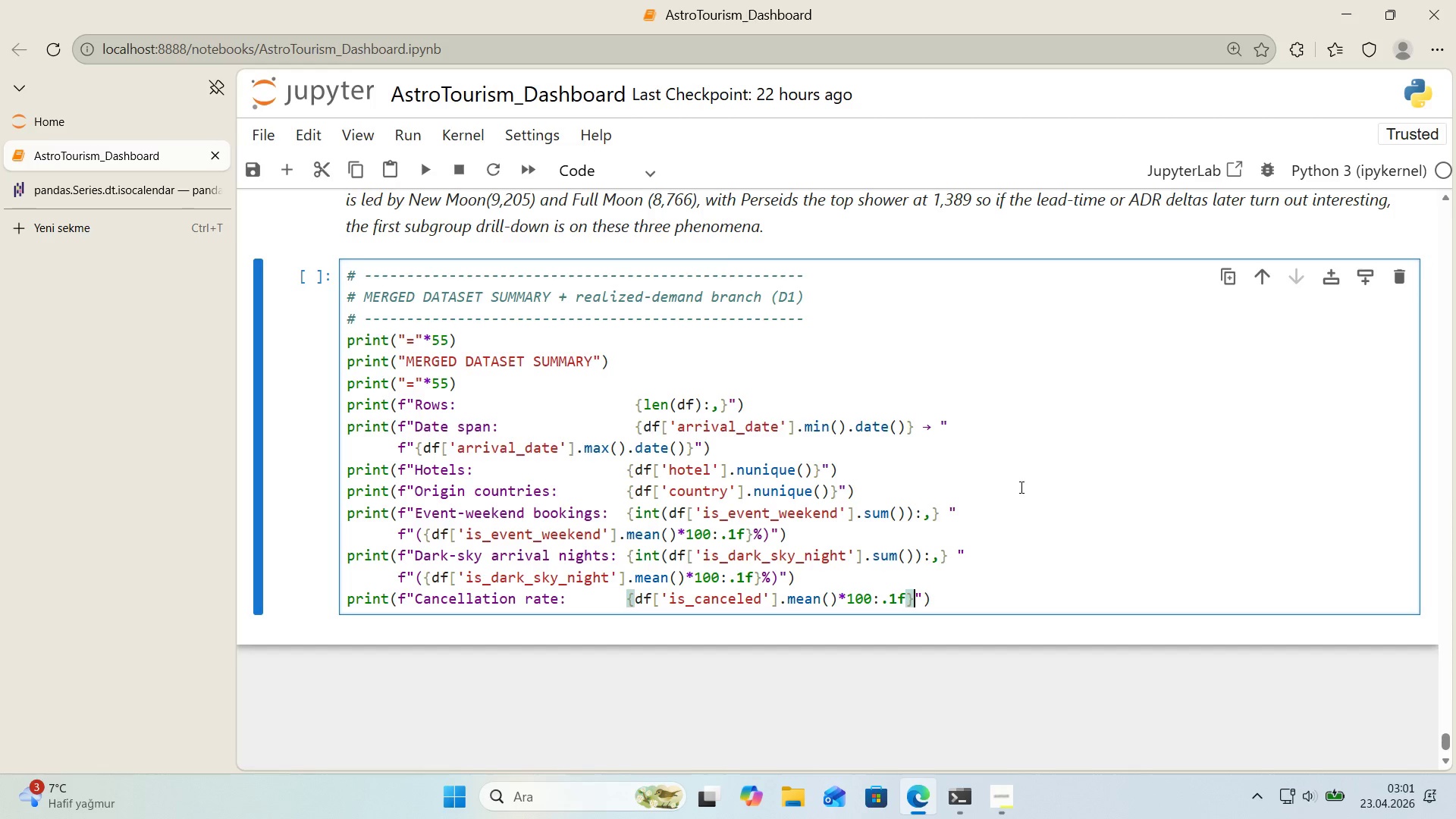 
 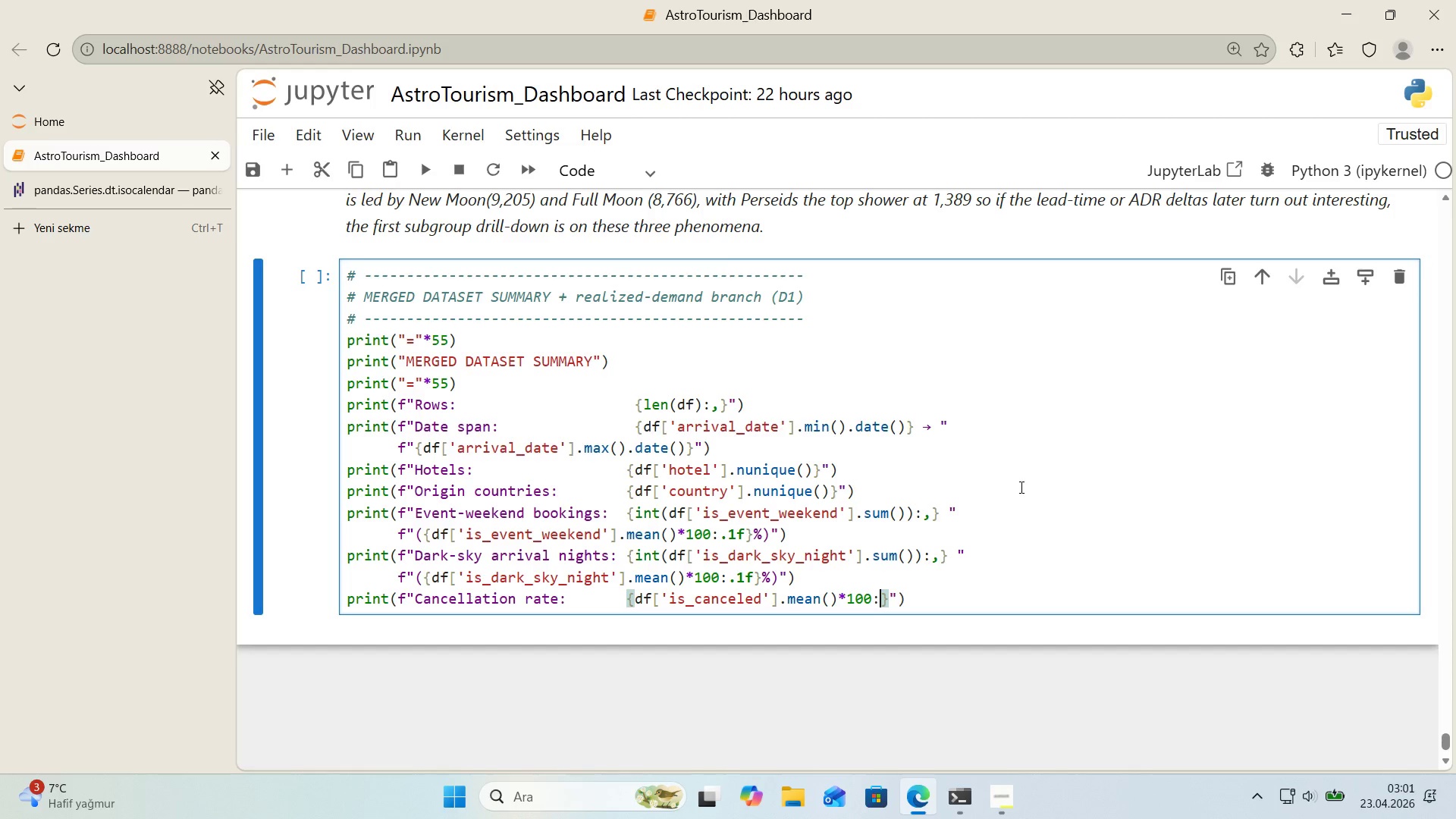 
key(ArrowRight)
 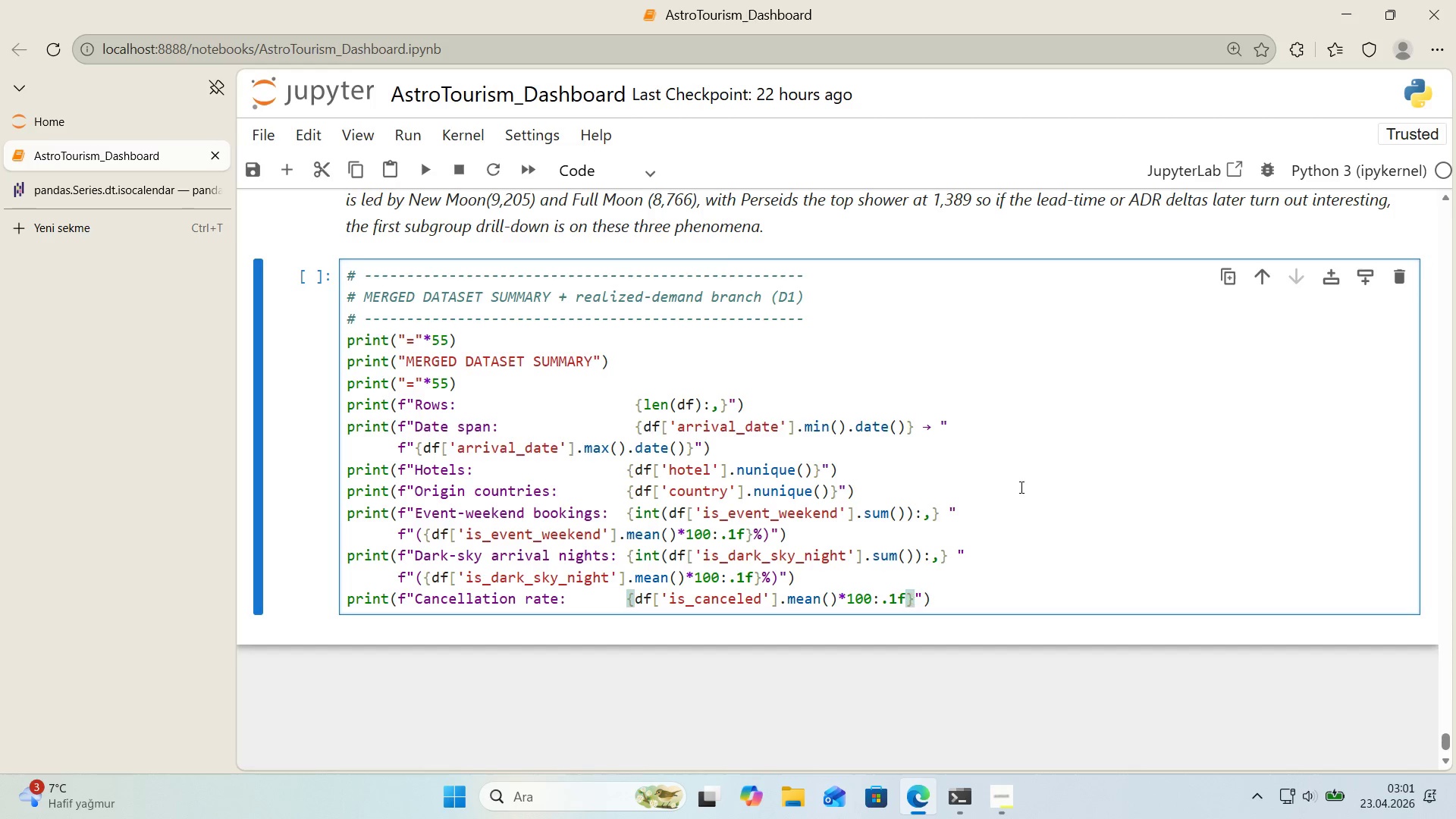 
key(Shift+5)
 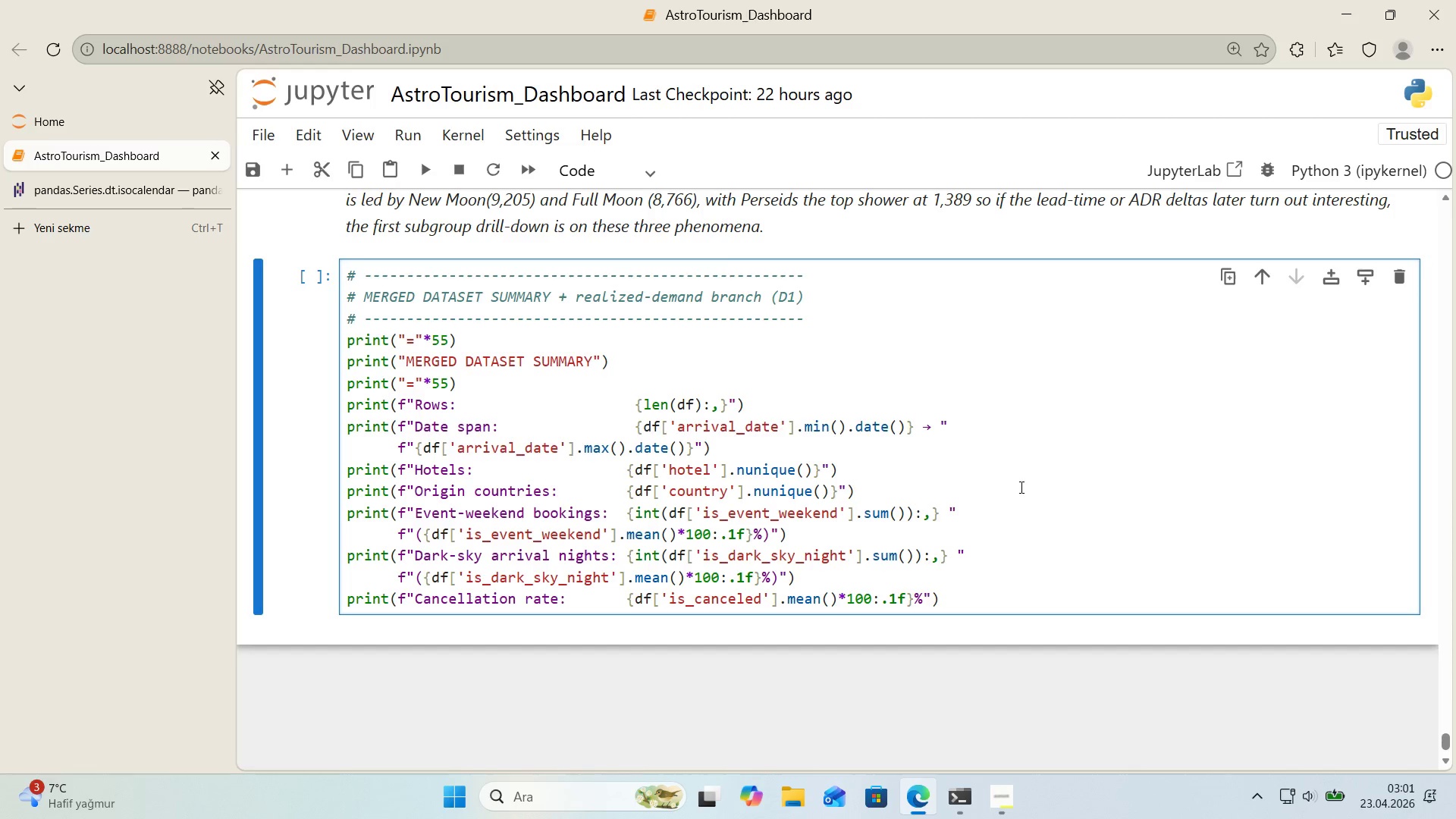 
key(ArrowRight)
 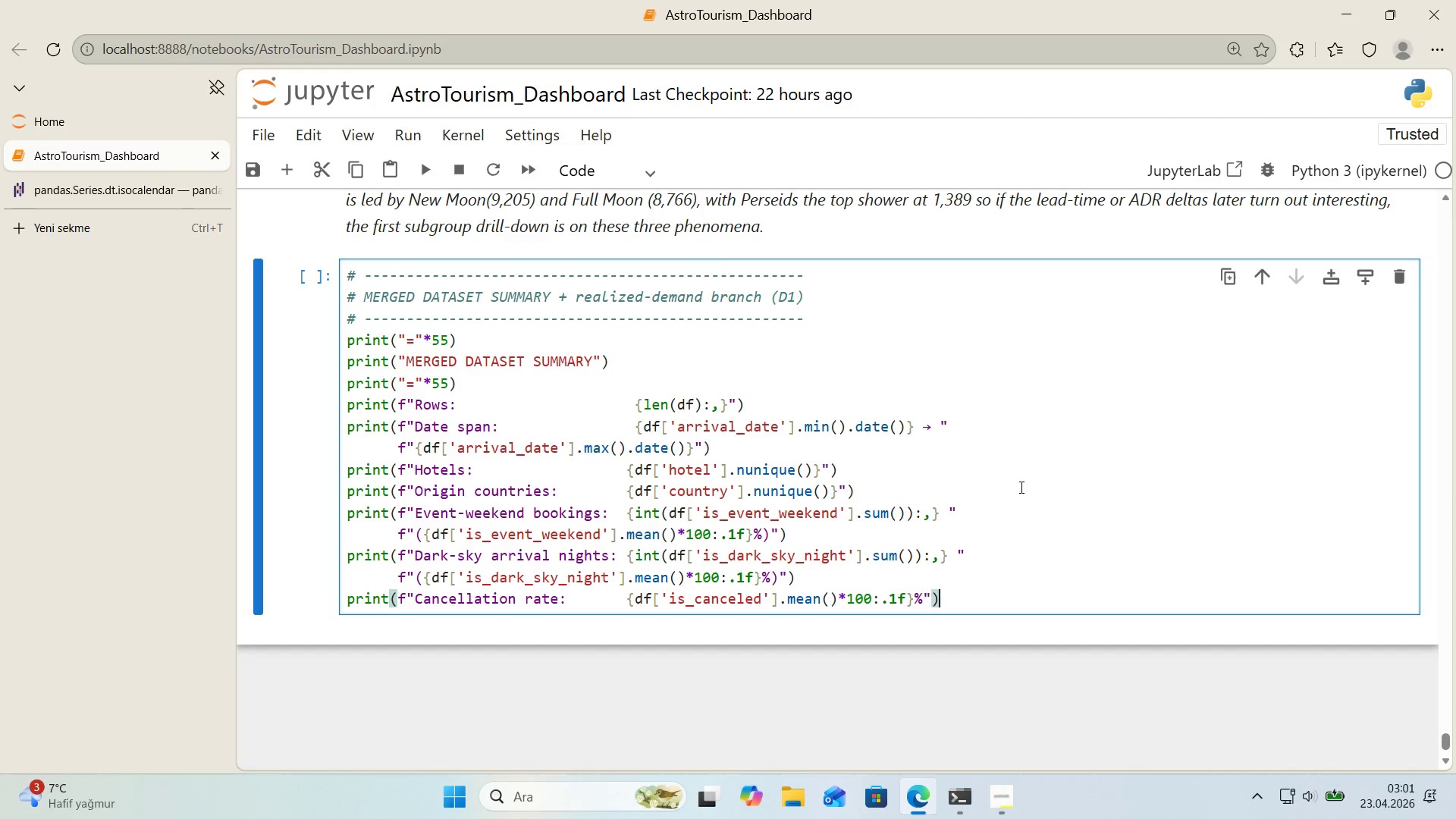 
key(ArrowRight)
 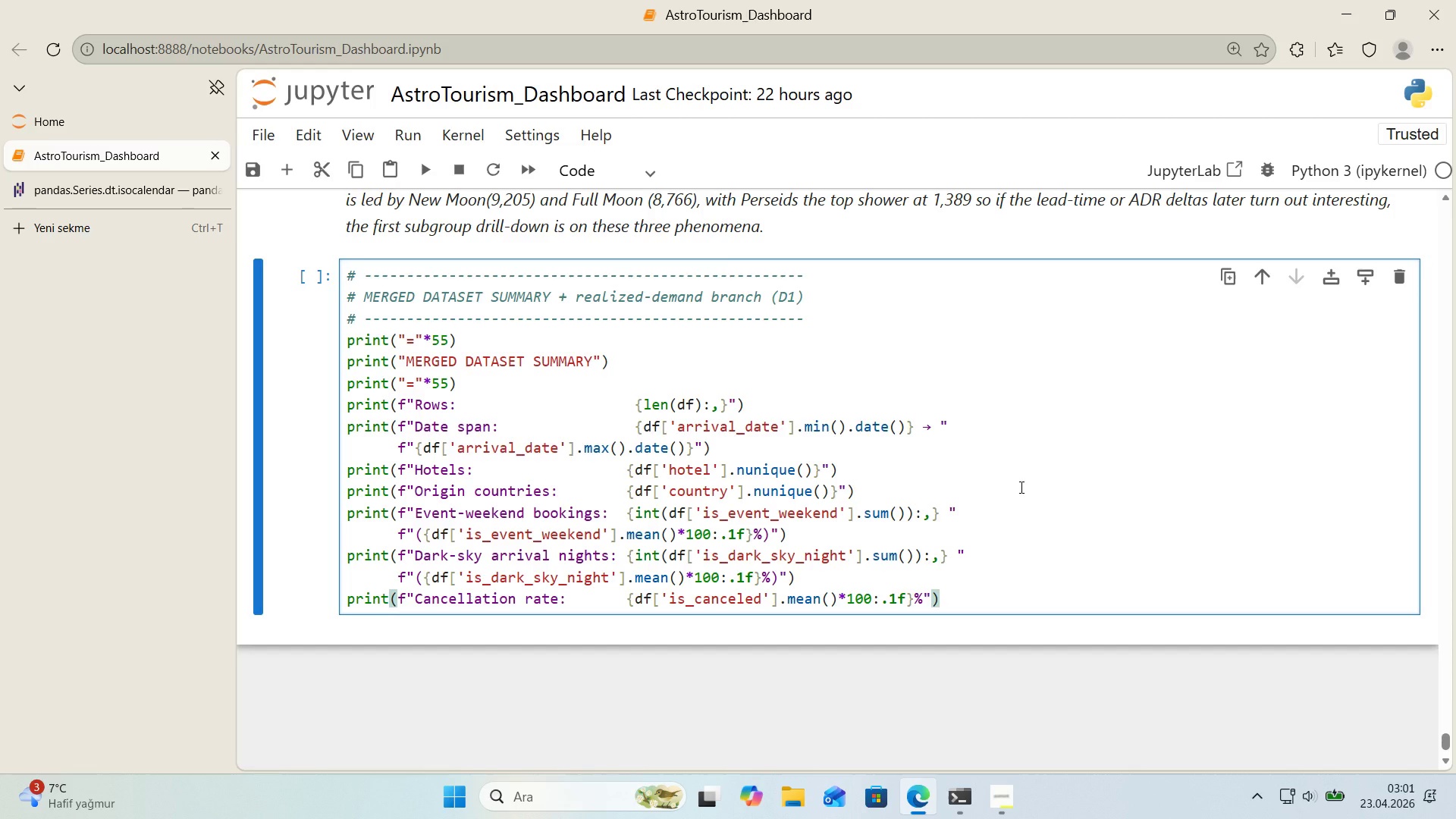 
key(Enter)
 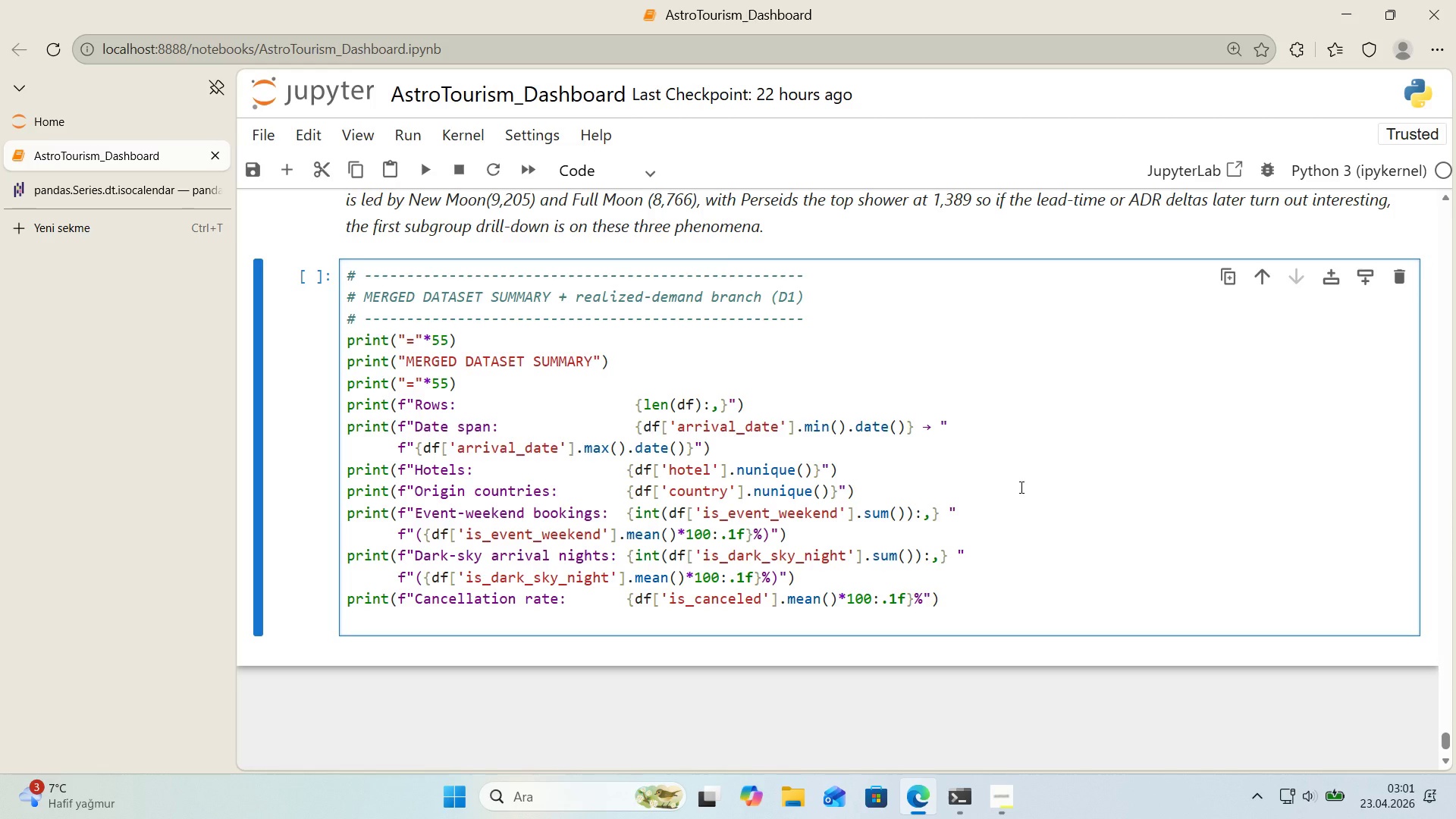 
key(Enter)
 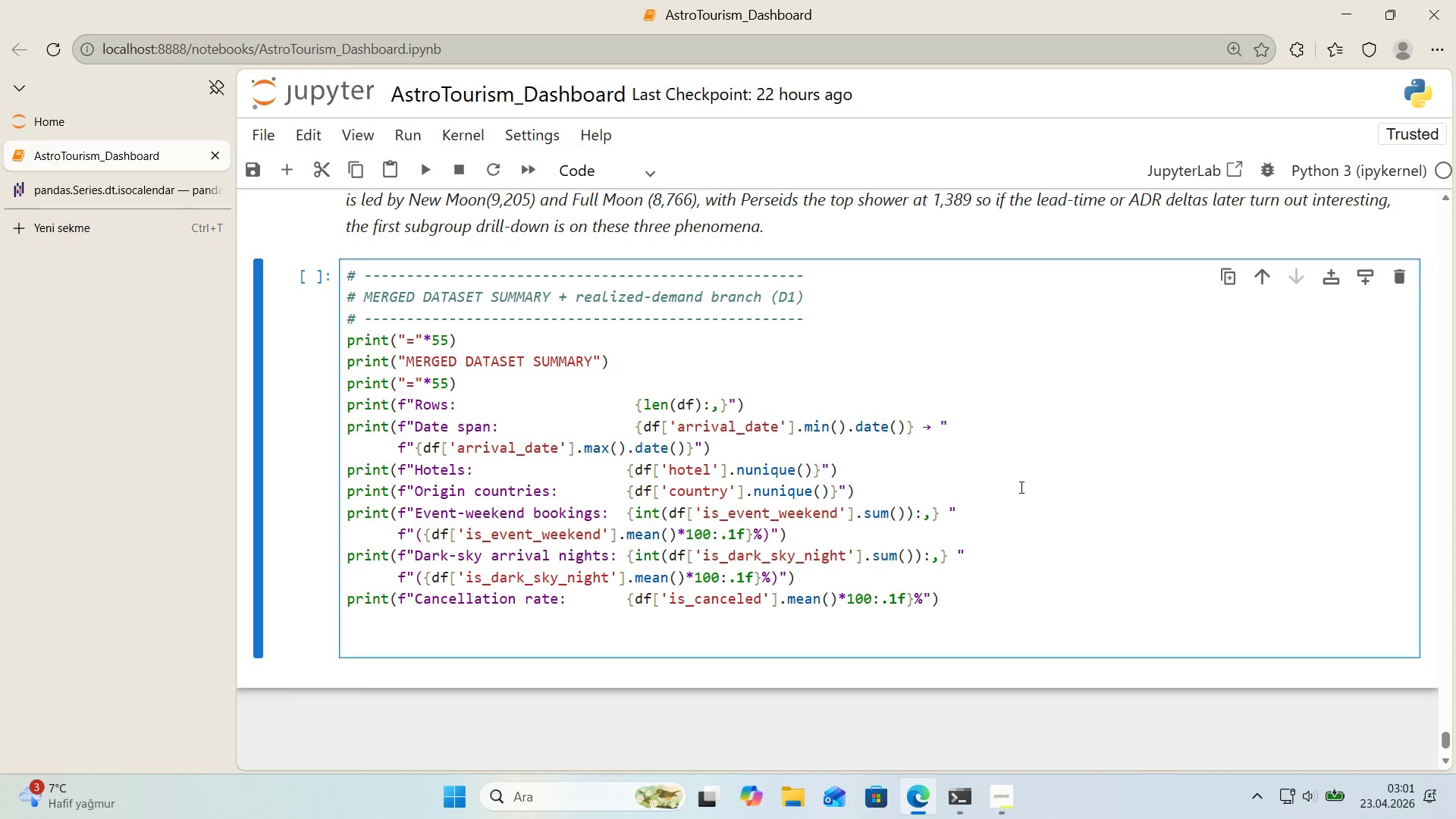 
key(Alt+Control+AltRight)
 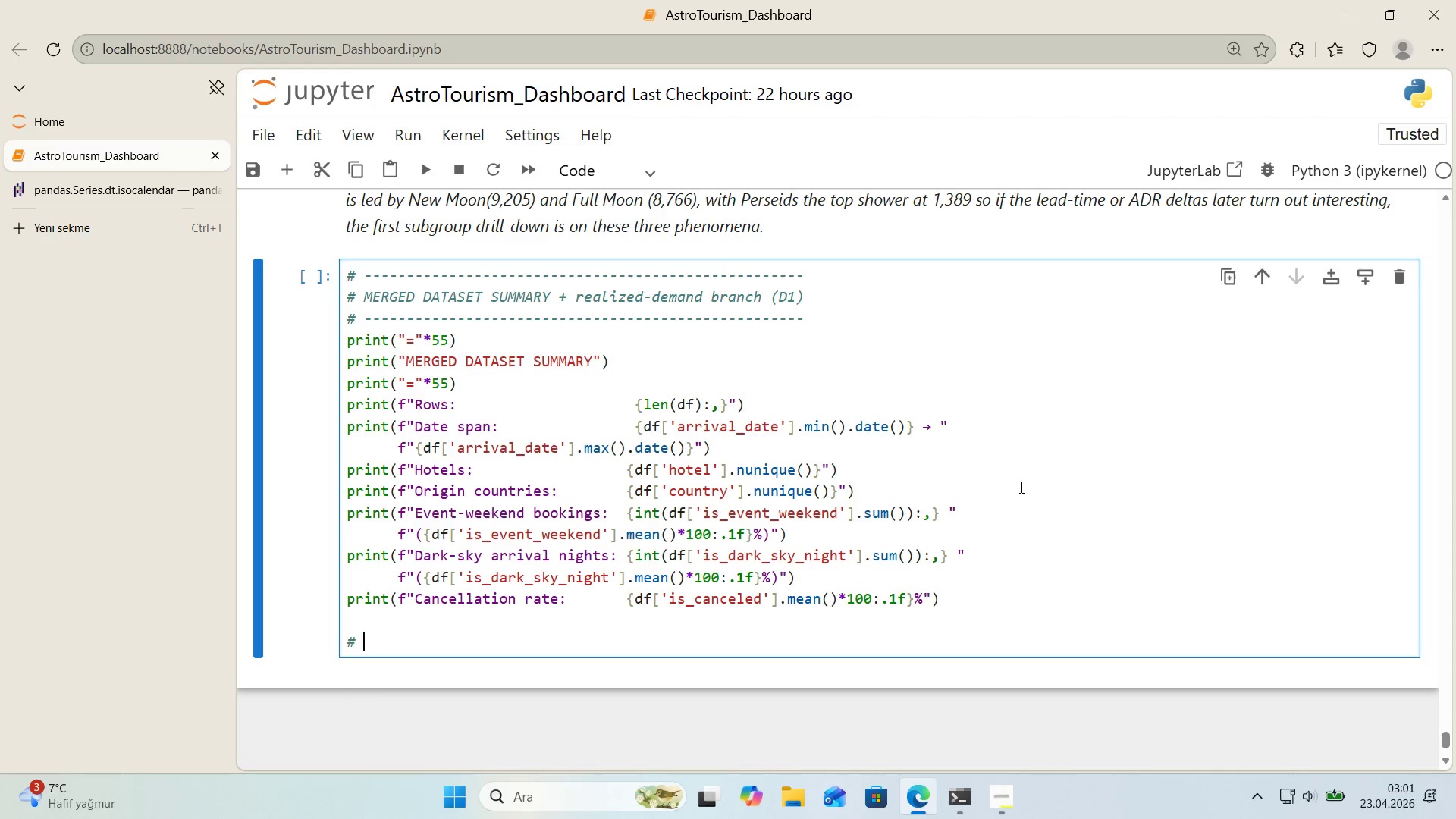 
key(Control+ControlLeft)
 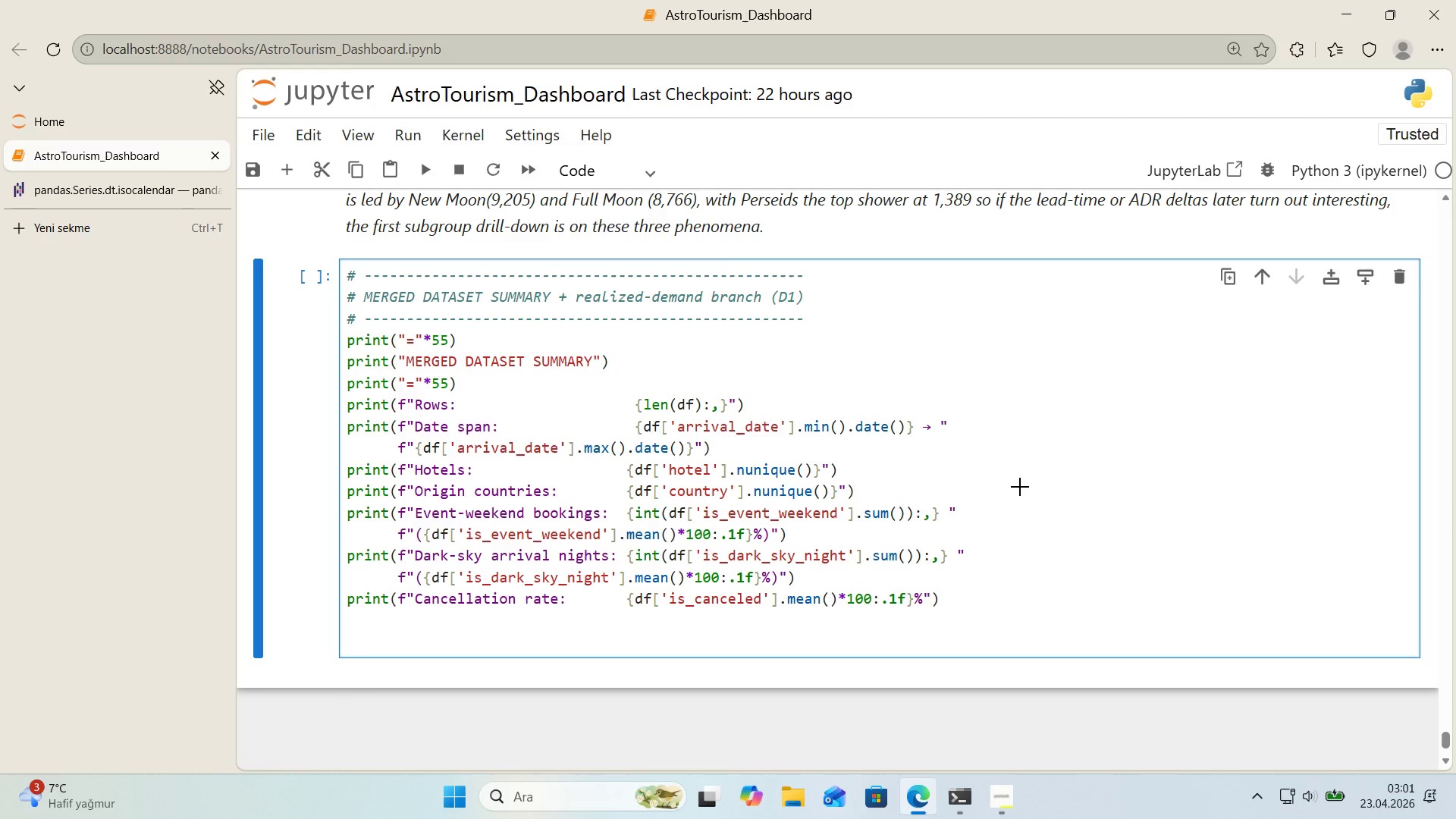 
key(Alt+Control+3)
 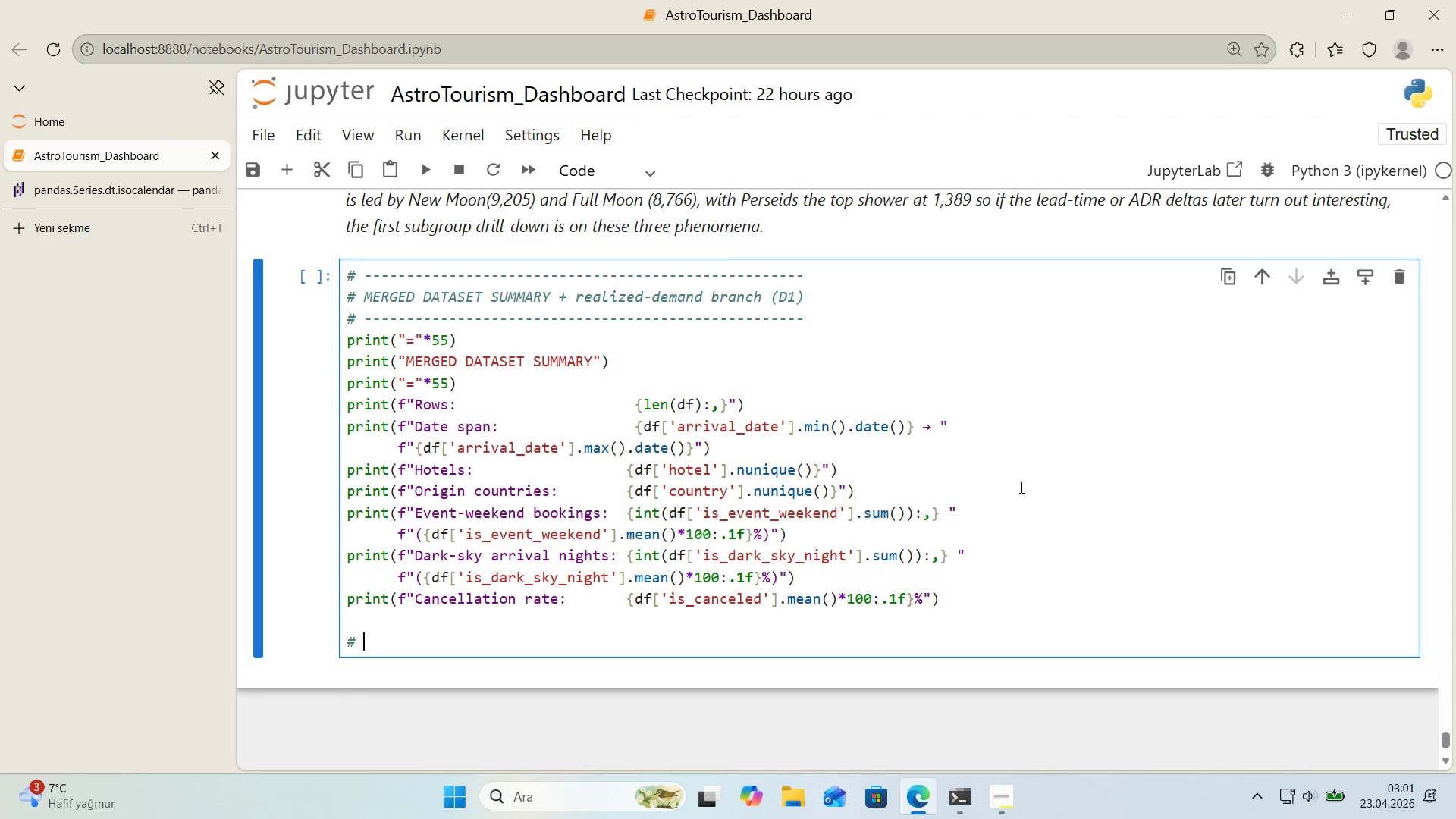 
type( D1> real'zed-demand frmae)
key(Backspace)
key(Backspace)
key(Backspace)
type(ame )
key(Backspace)
type( - m)
key(Backspace)
type(non canlled only for ADR & lead metr'cs)
 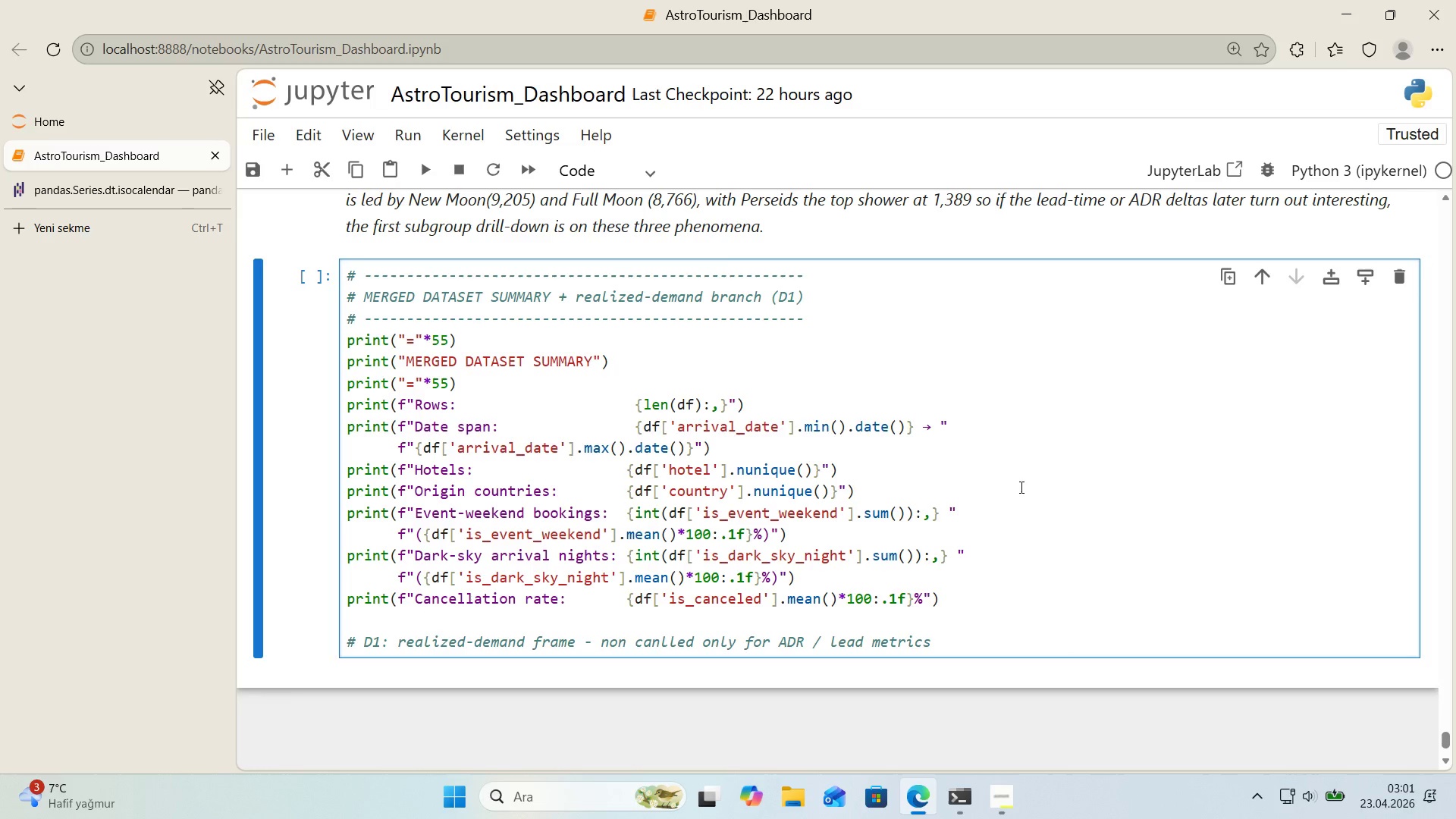 
key(Enter)
 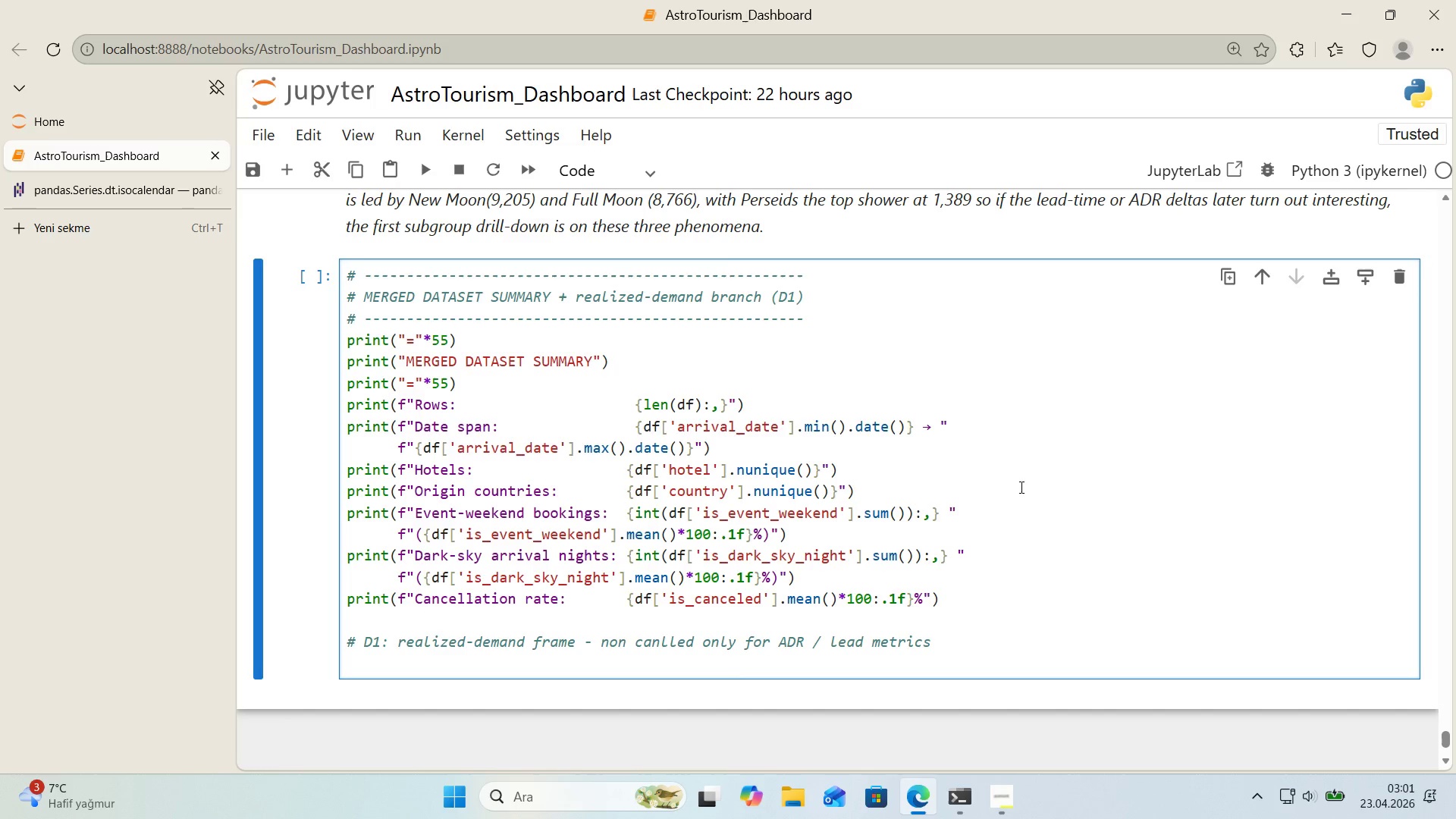 
type(df_anayl)
key(Backspace)
key(Backspace)
type(lys's ) )
 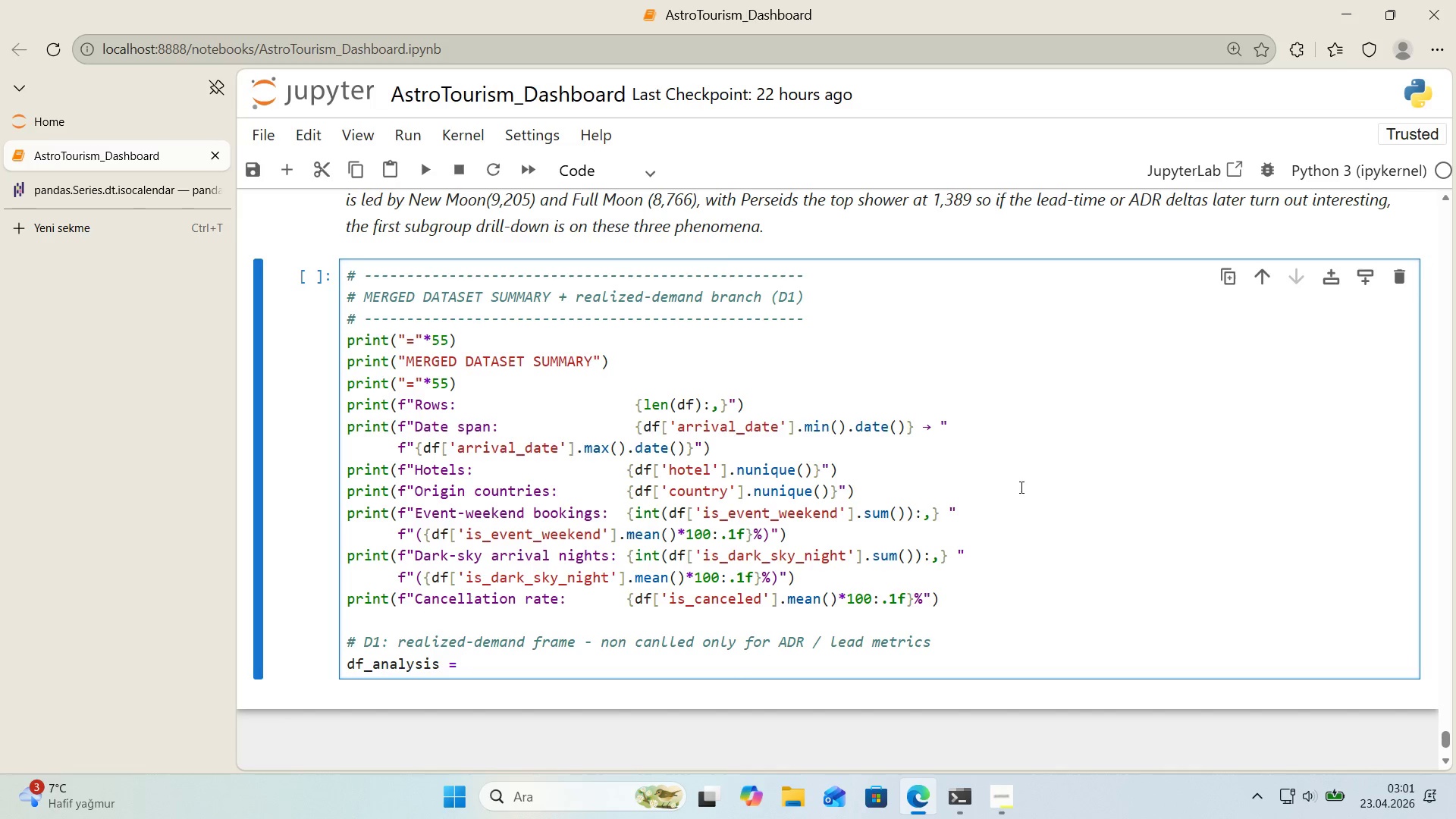 
type(df)
 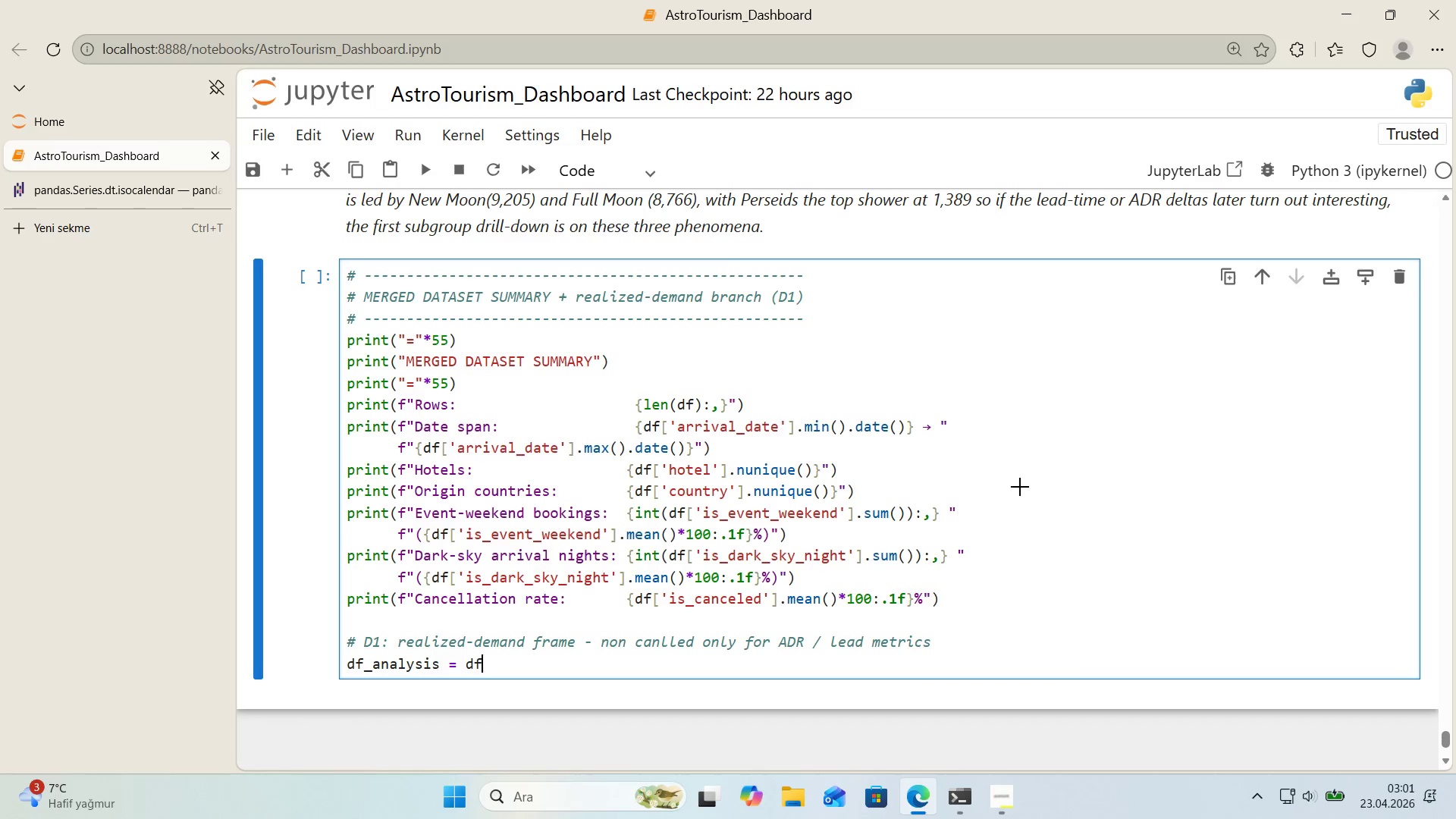 
key(Alt+Control+8)
 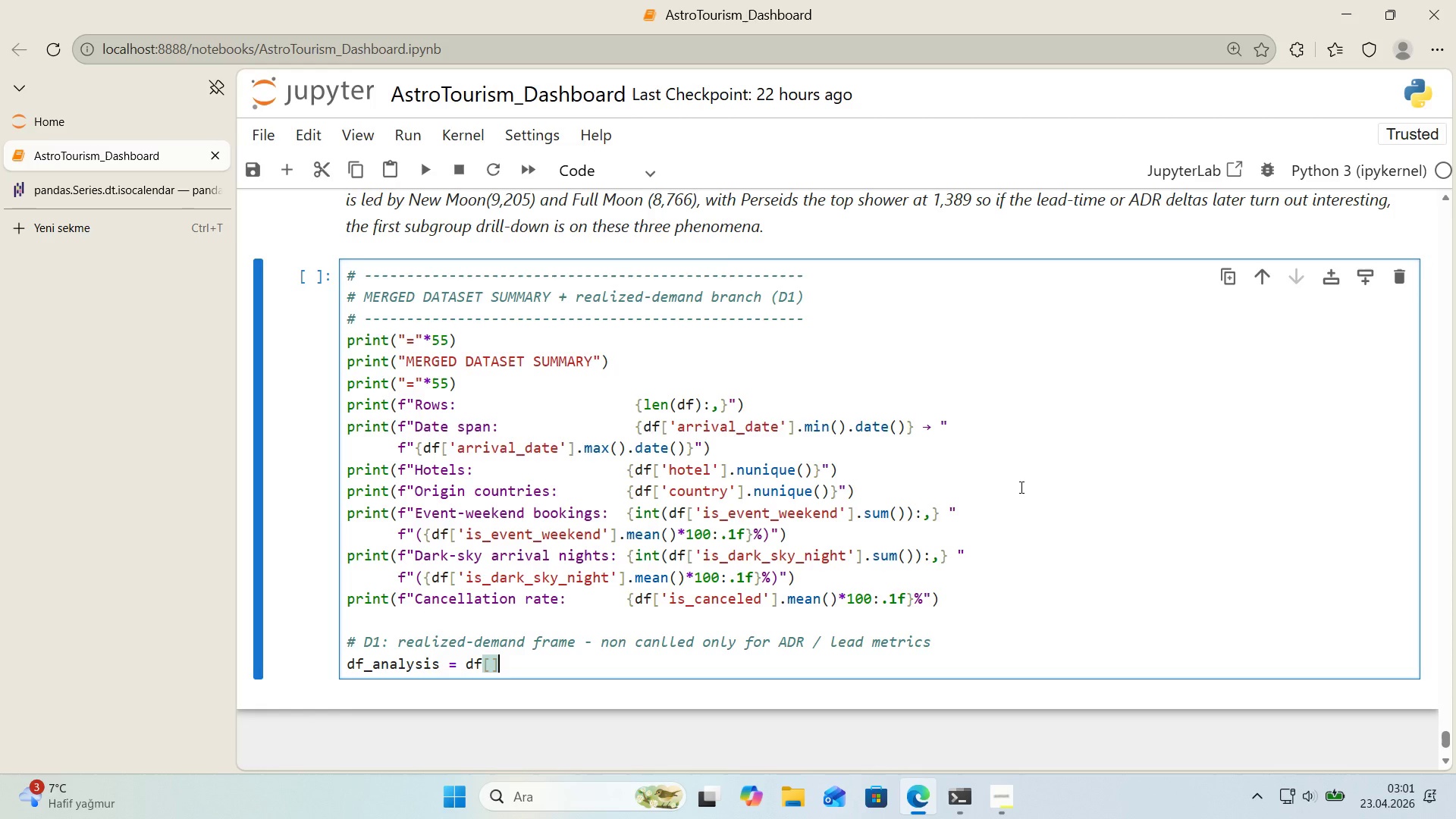 
key(Alt+Control+9)
 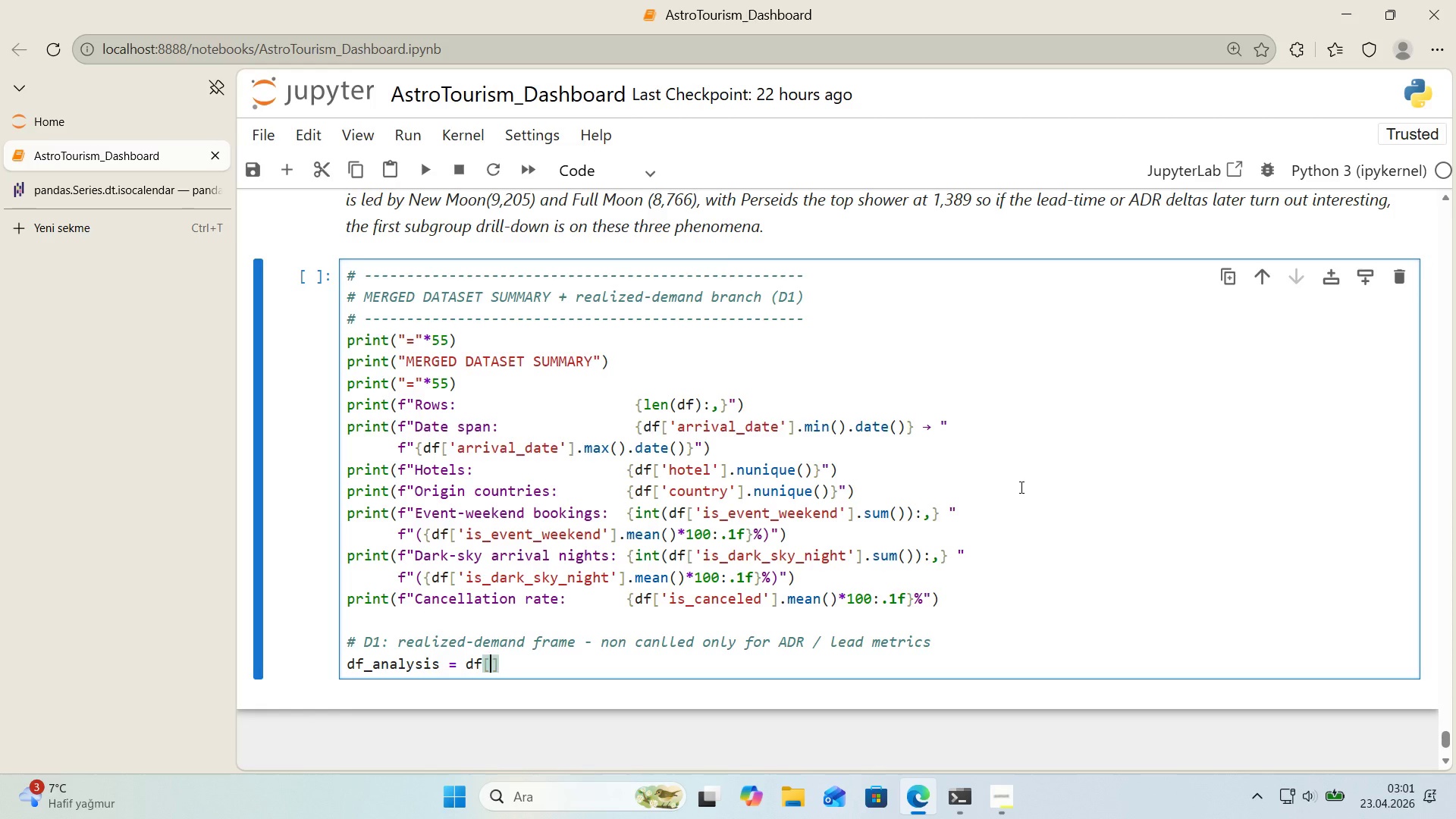 
key(ArrowLeft)
 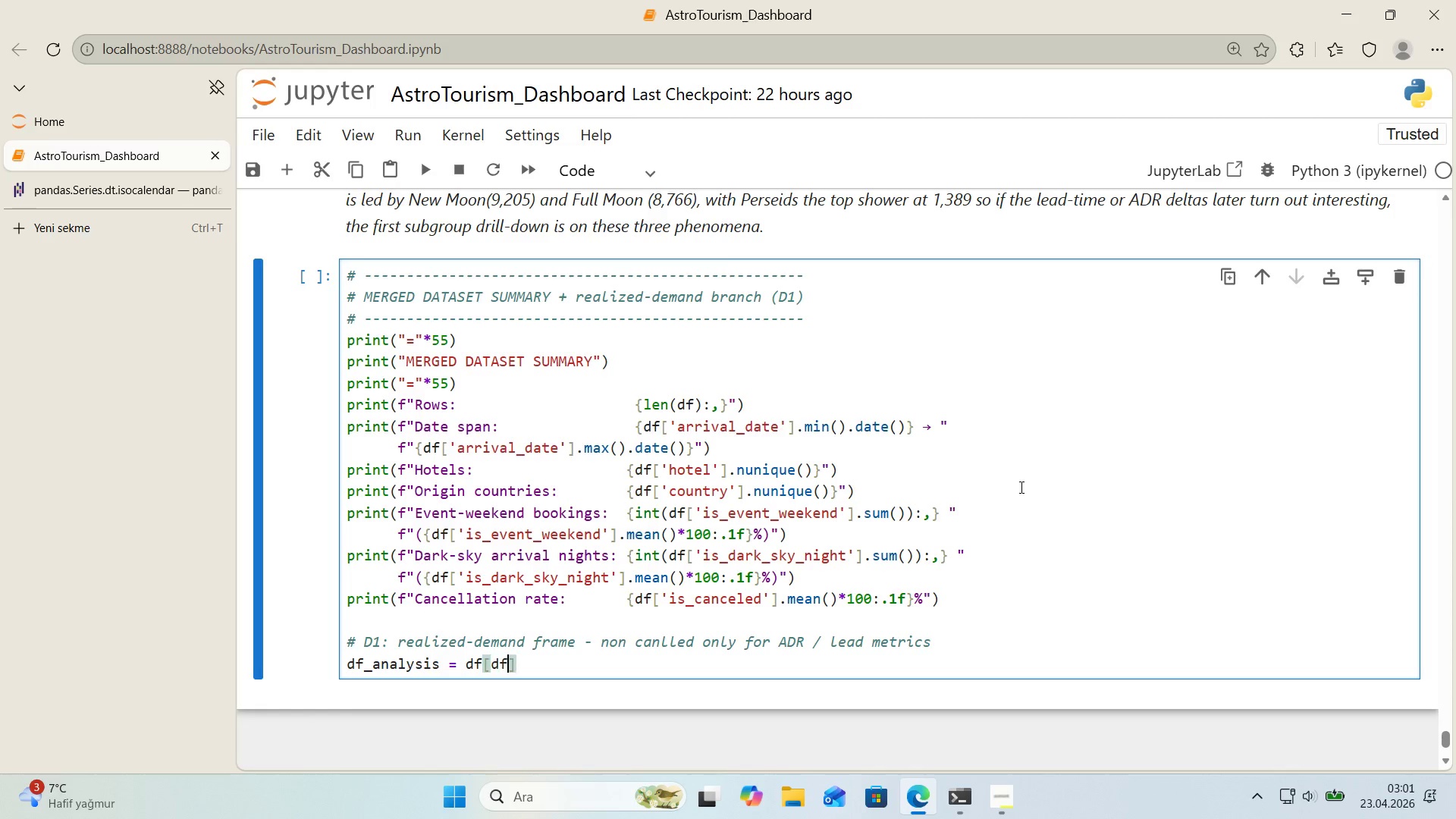 
type(df)
 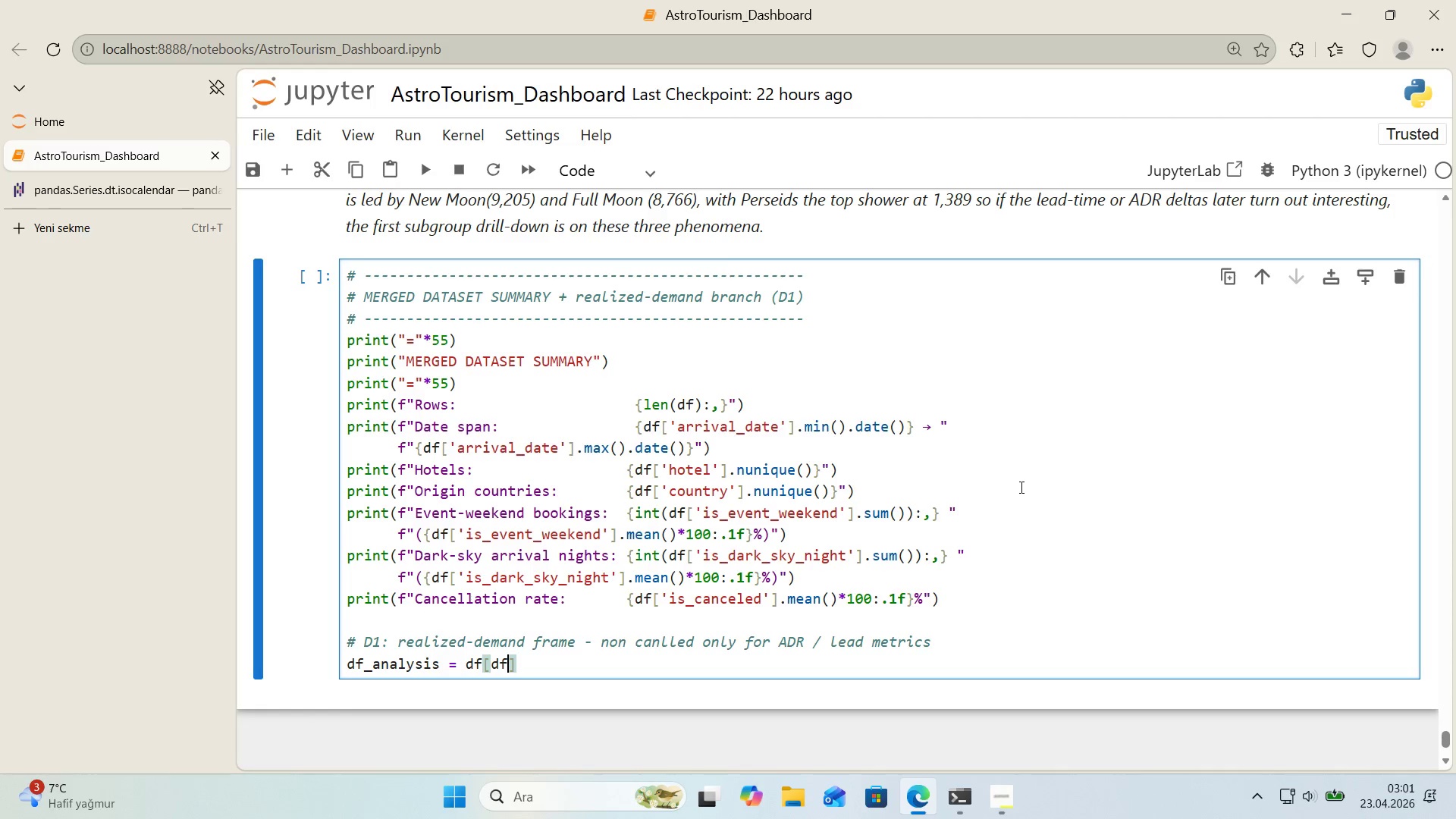 
key(Alt+Control+8)
 